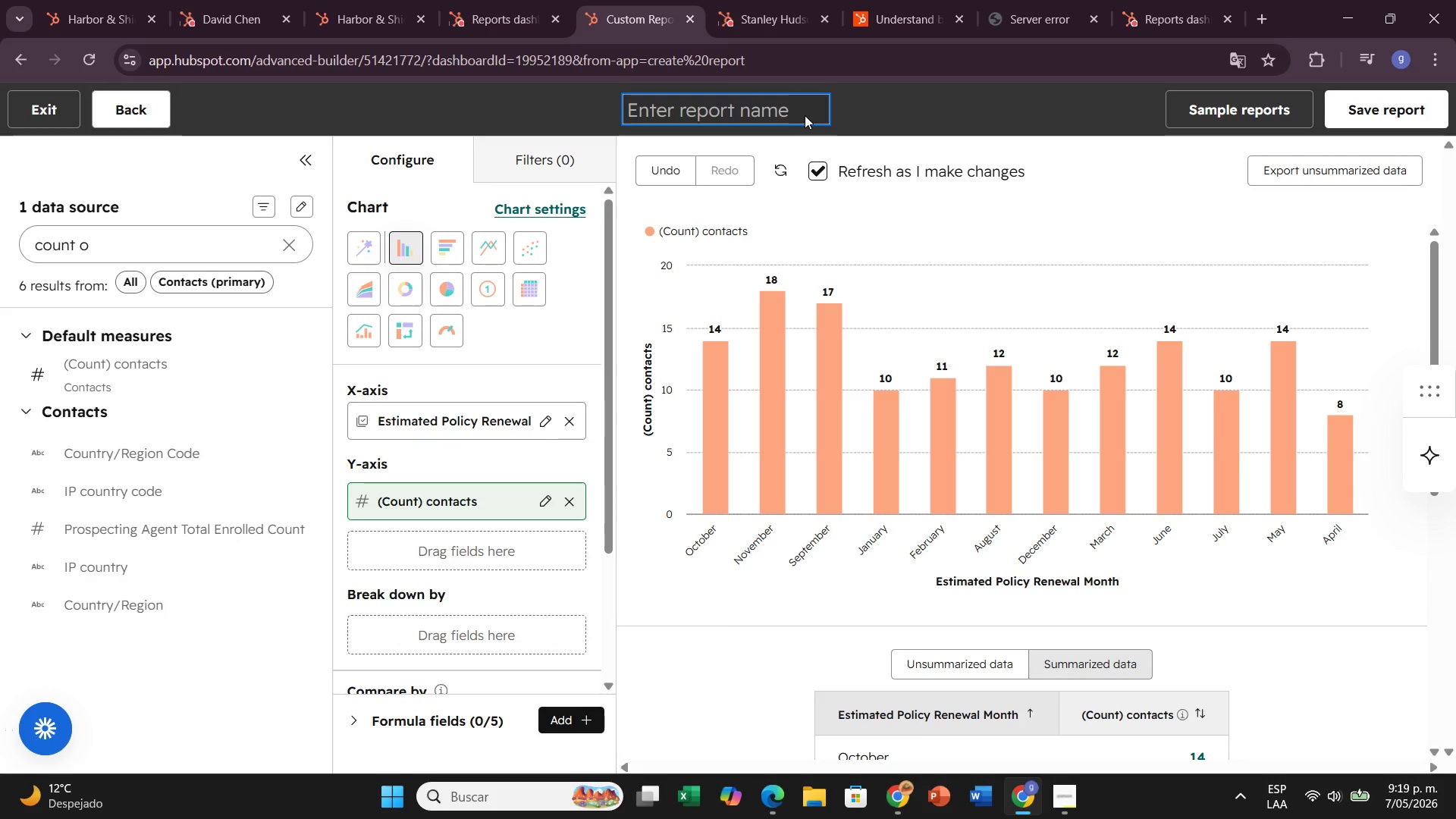 
wait(59.47)
 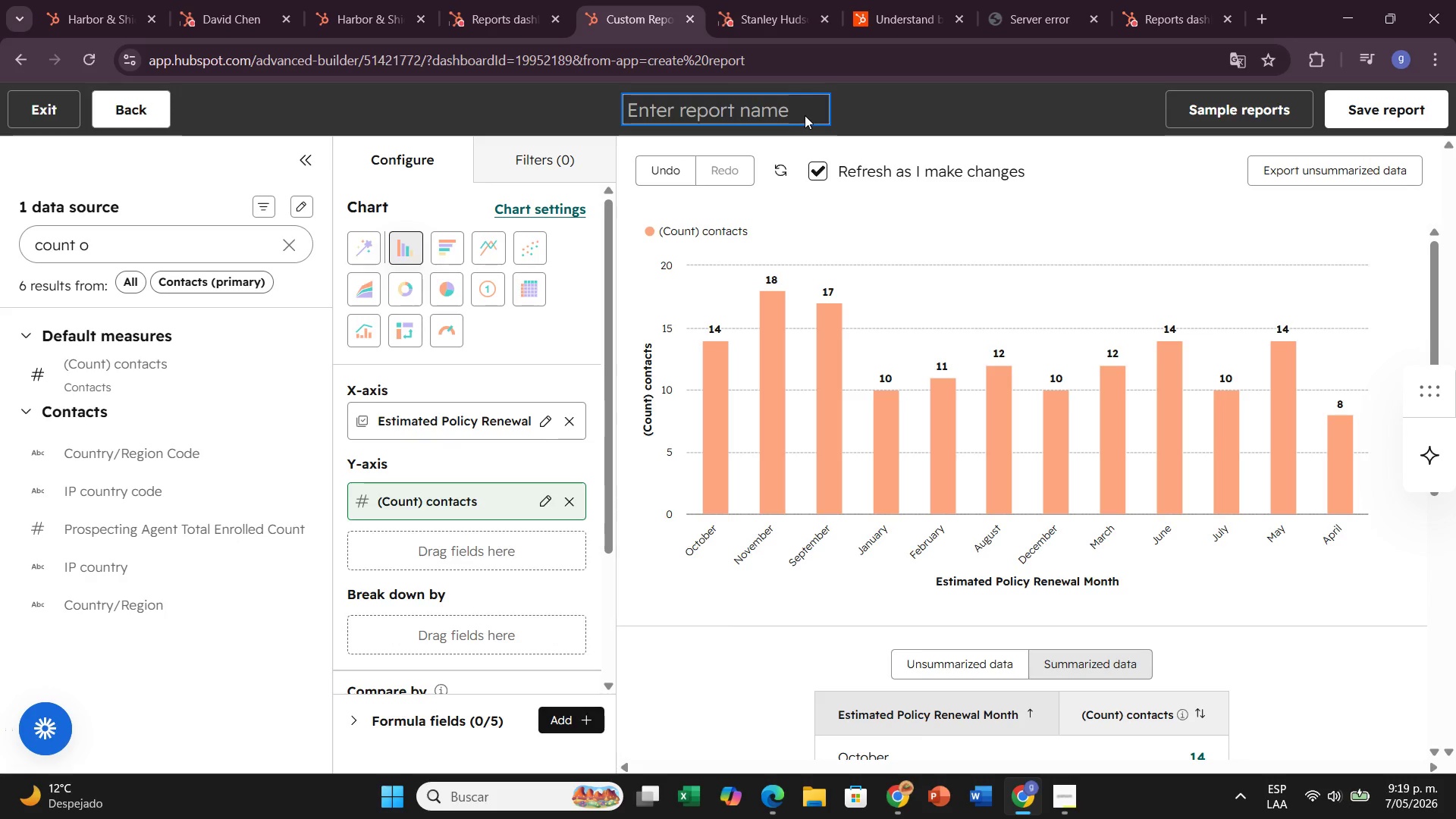 
type(Leads per renewal month)
 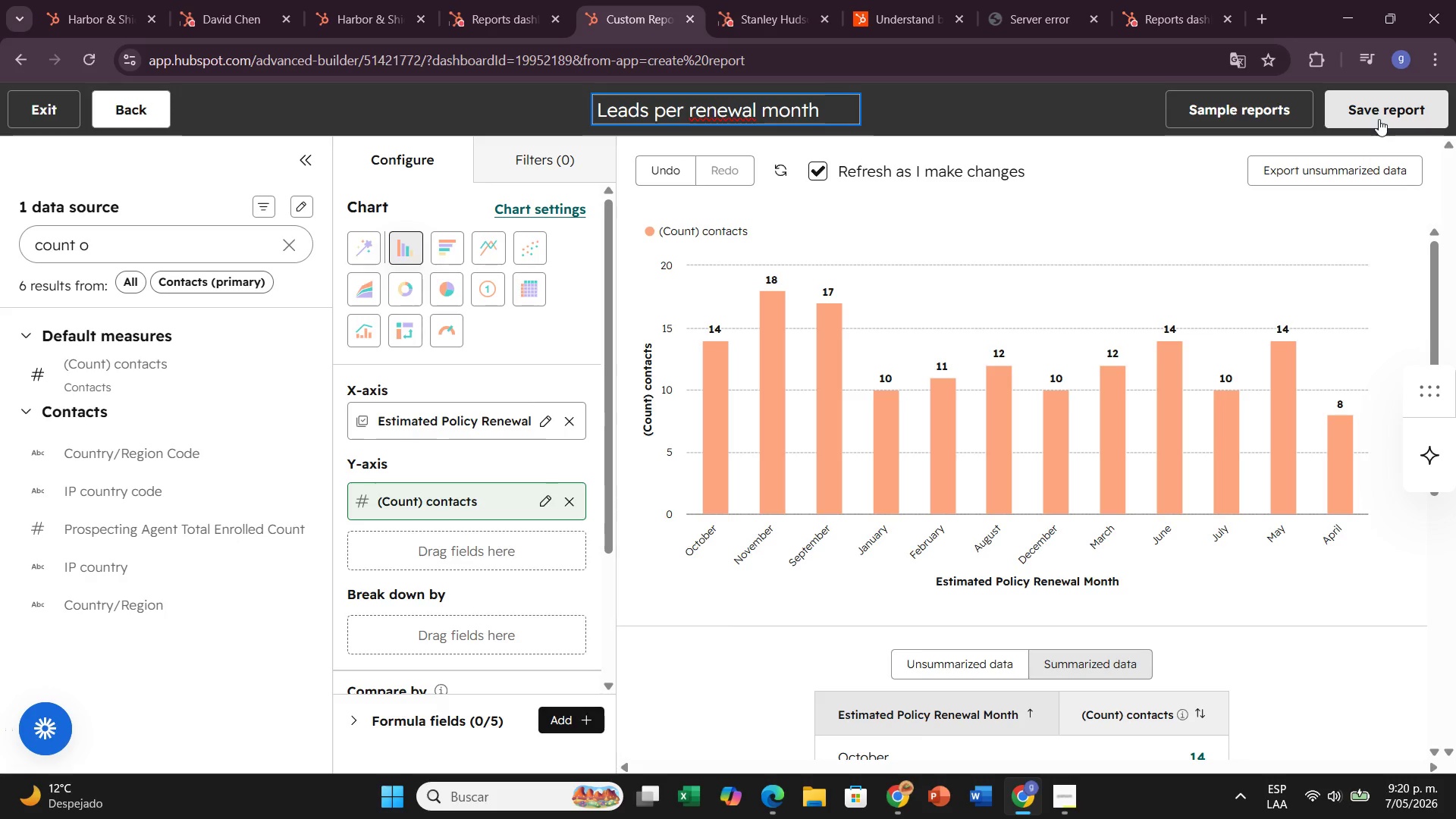 
left_click([1379, 119])
 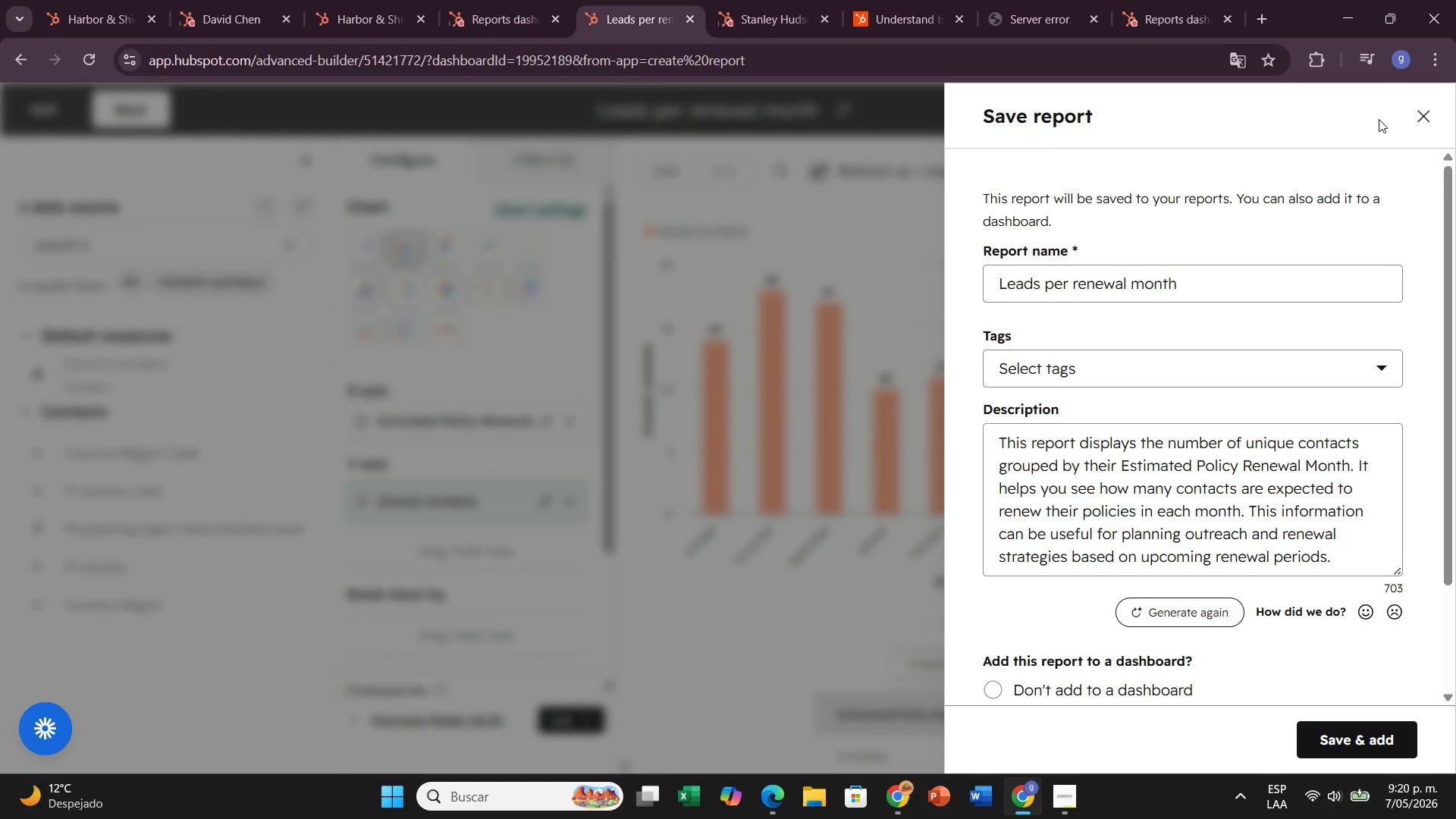 
wait(21.3)
 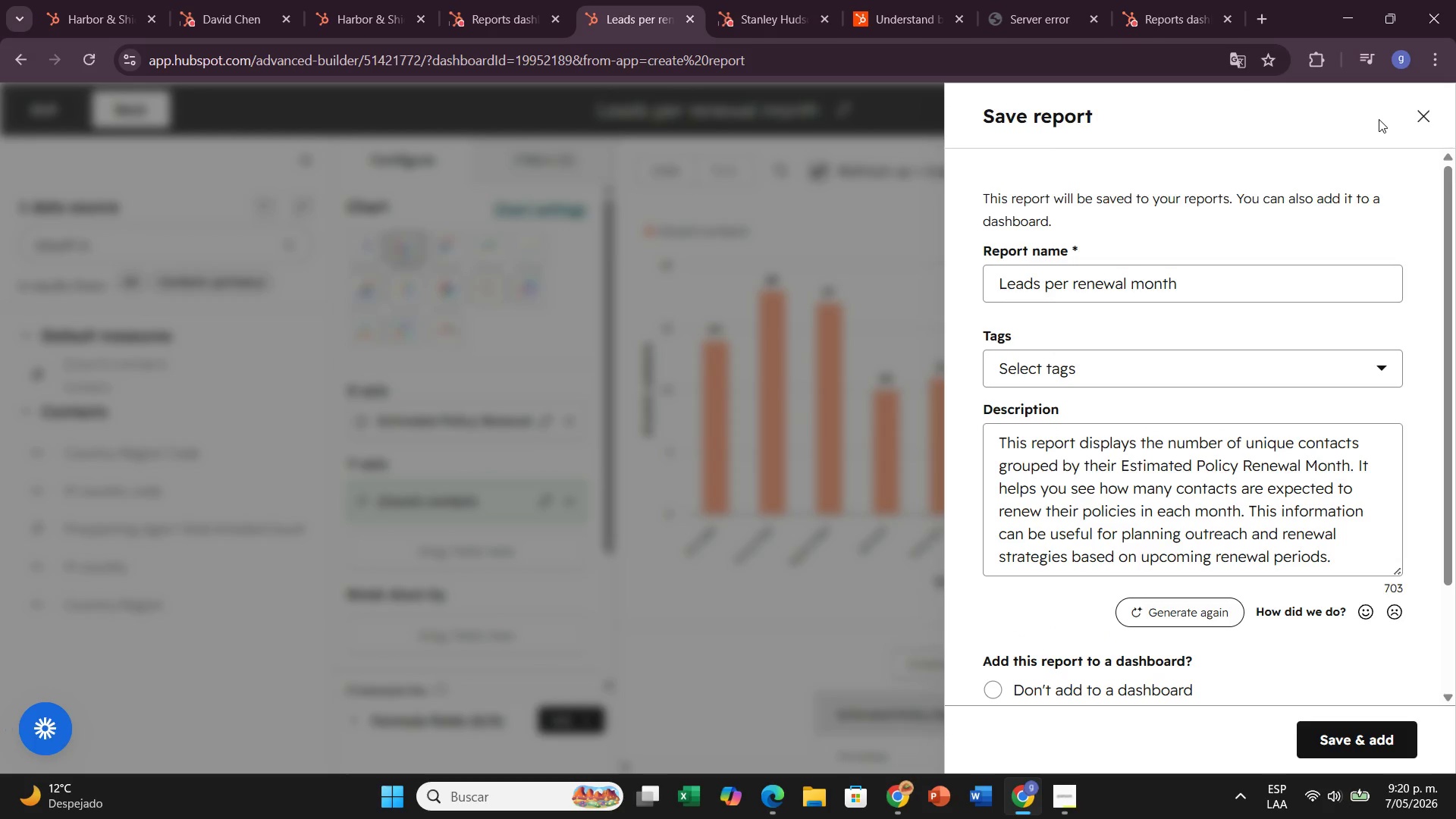 
left_click([1363, 730])
 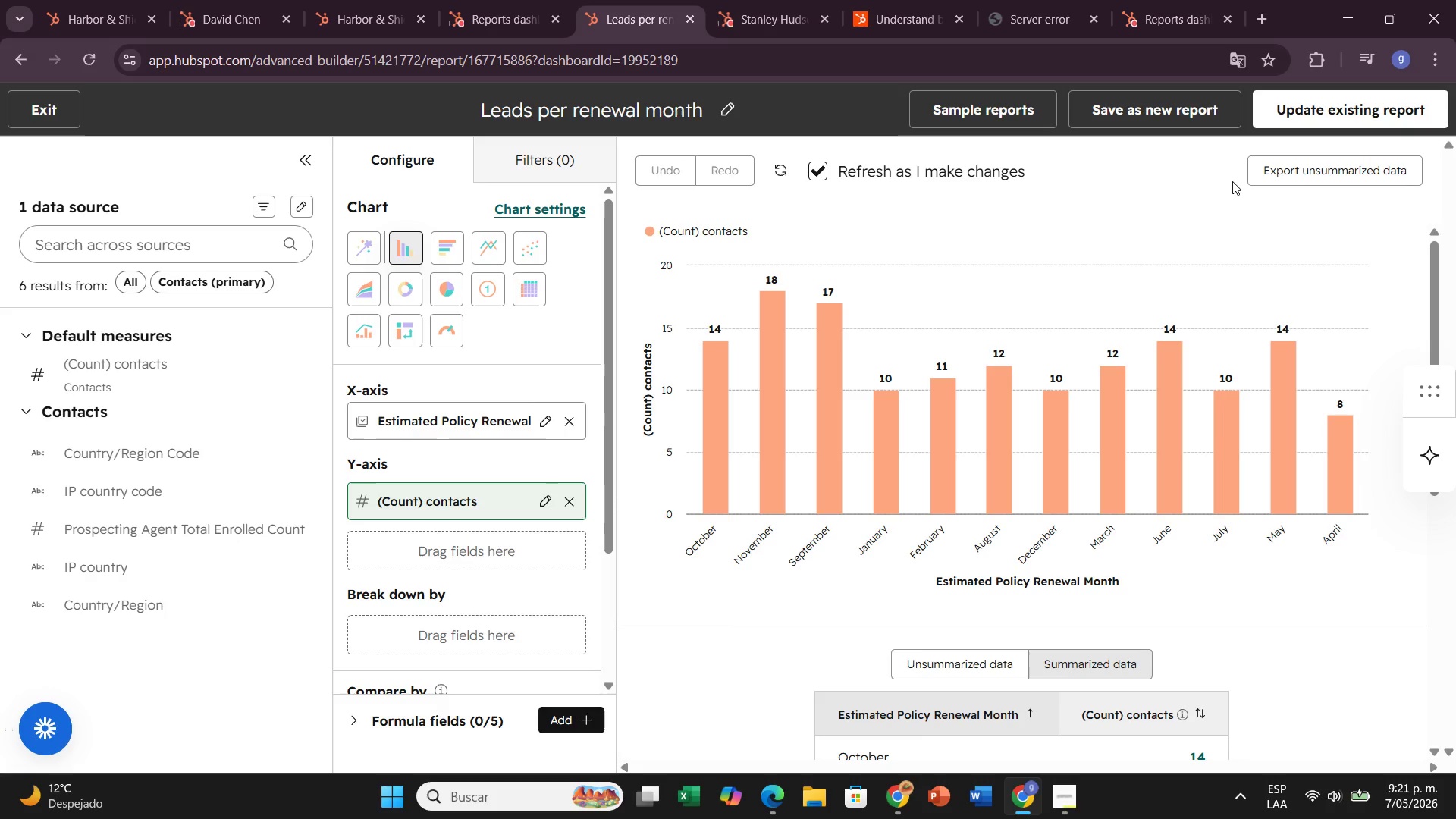 
wait(40.45)
 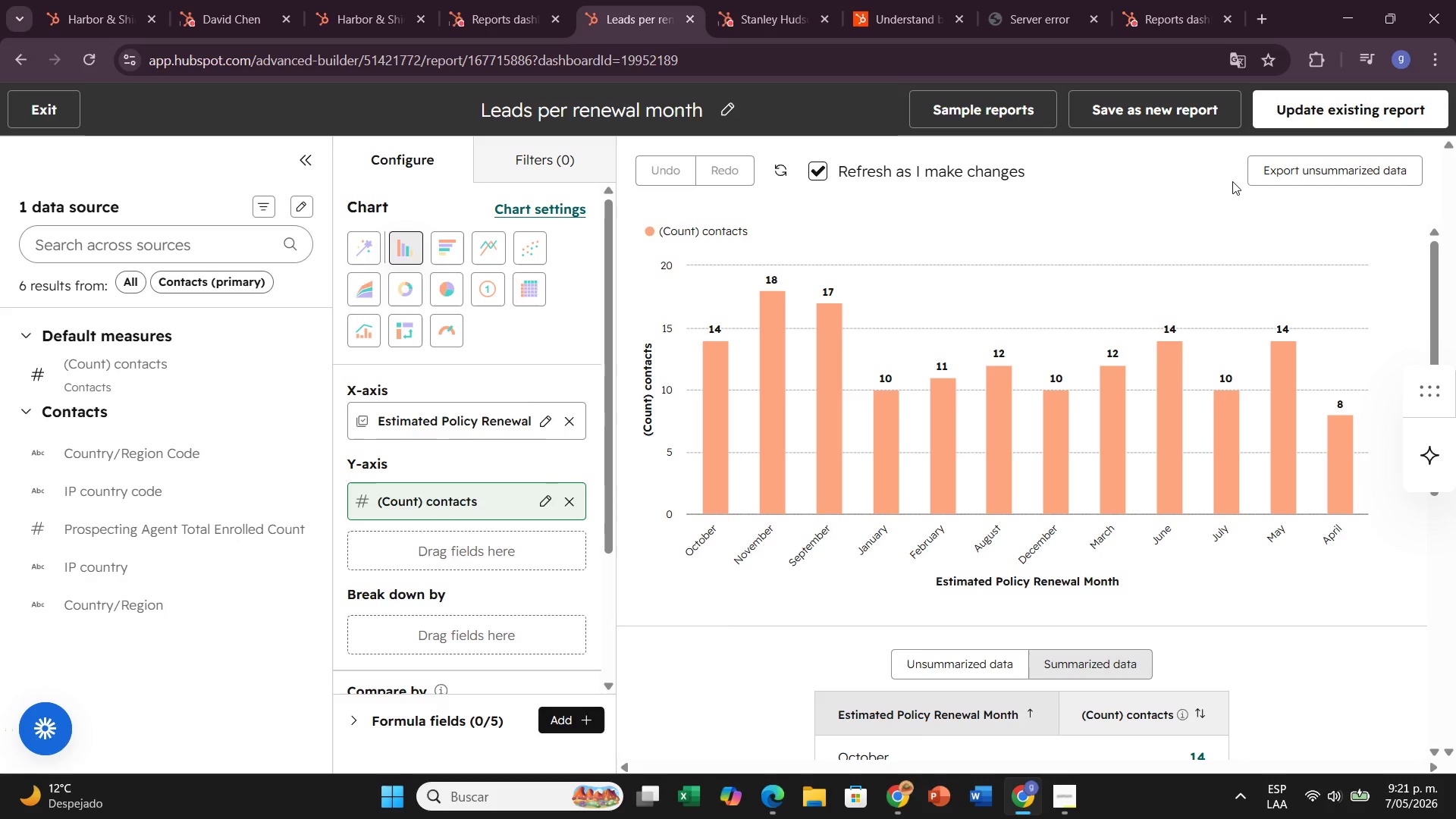 
left_click([58, 124])
 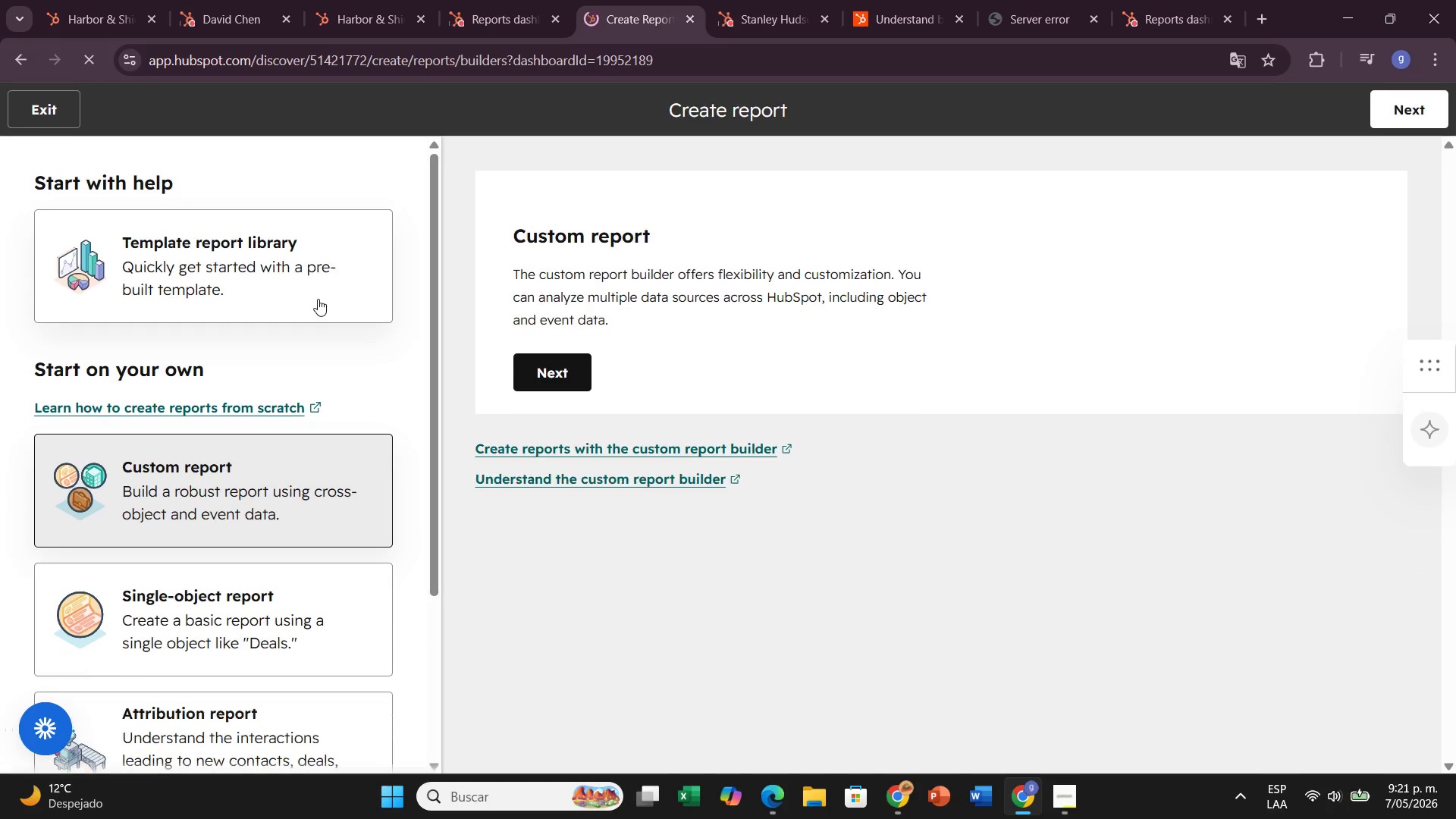 
wait(6.33)
 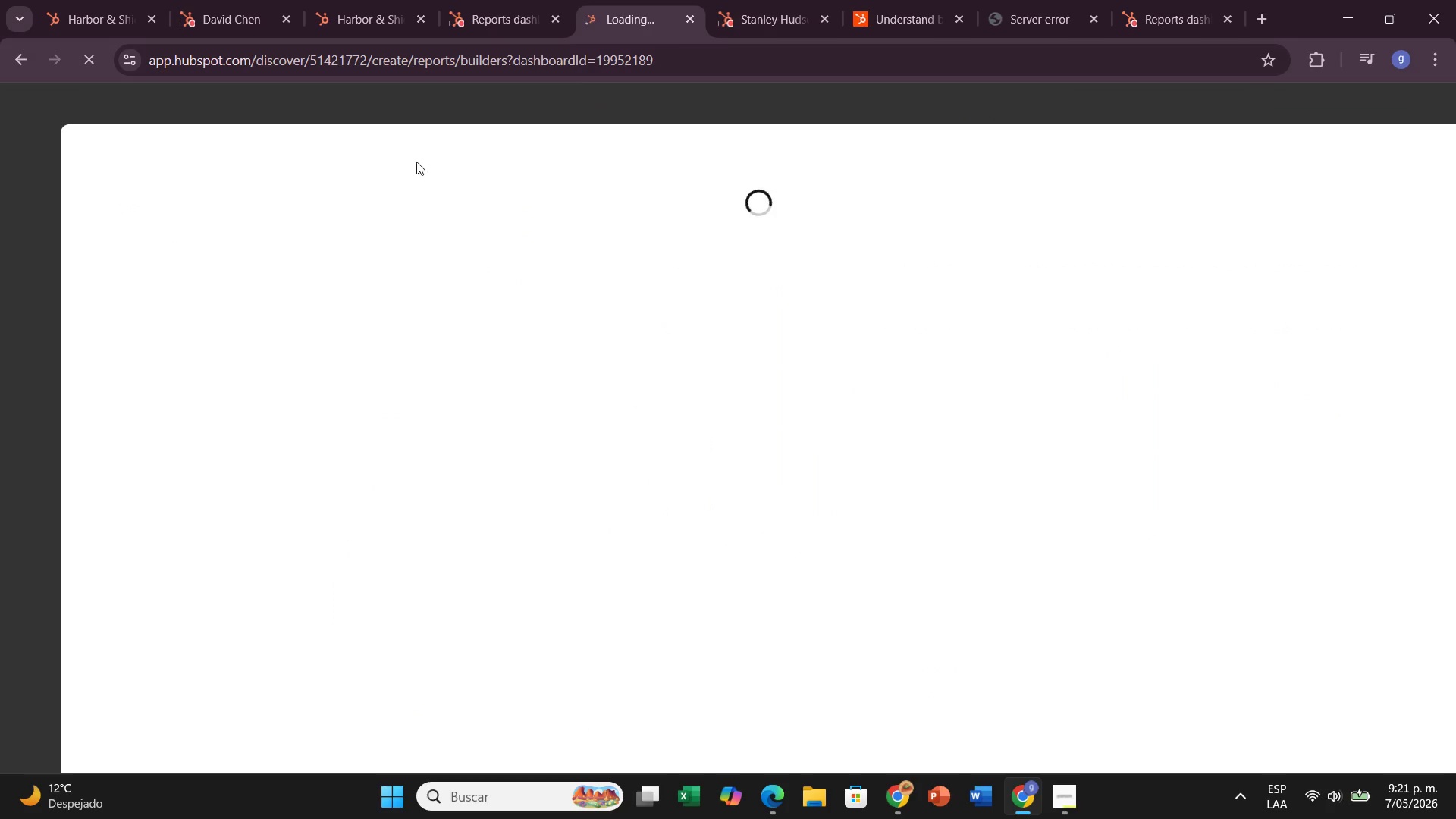 
left_click([558, 369])
 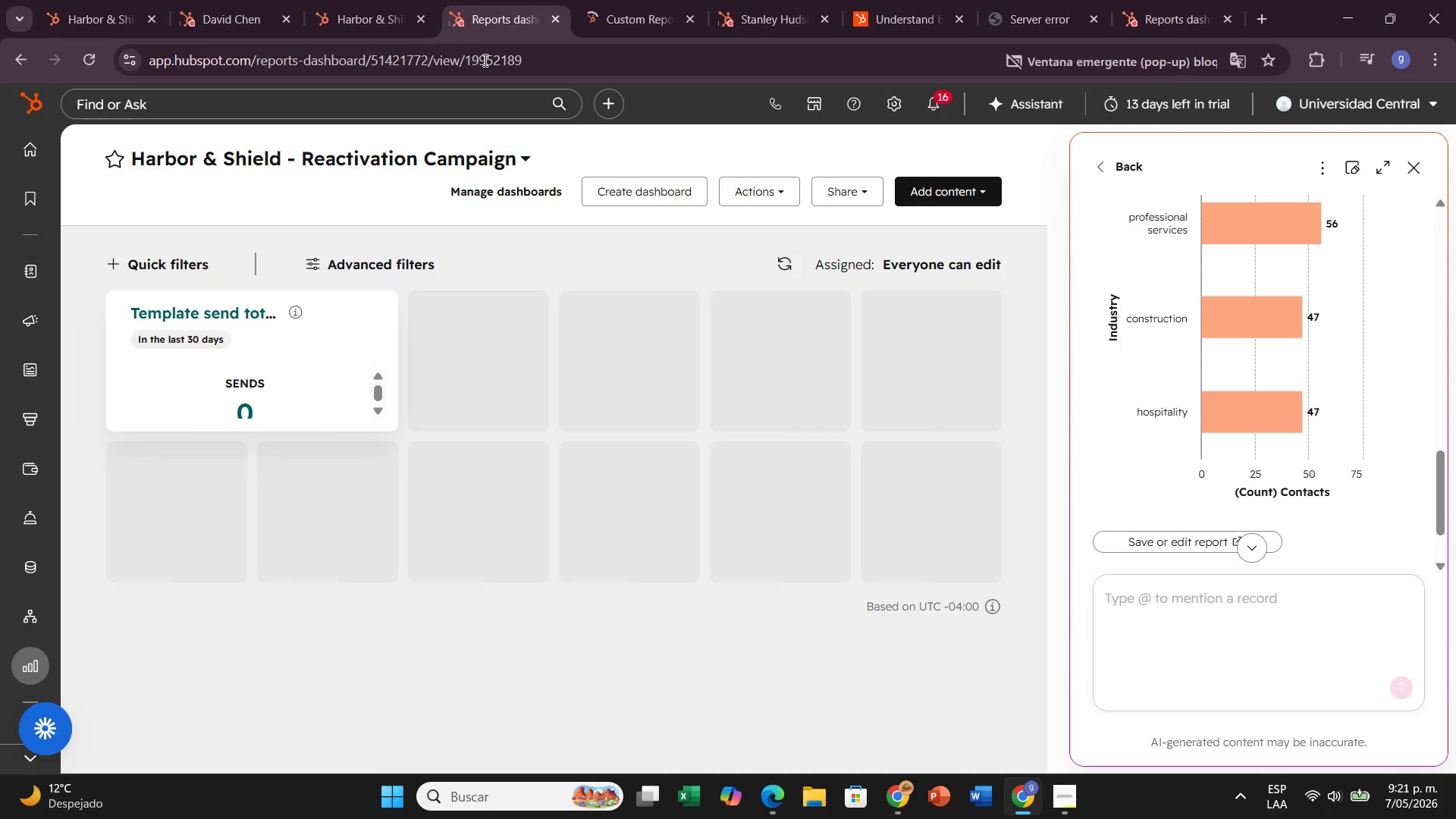 
wait(5.86)
 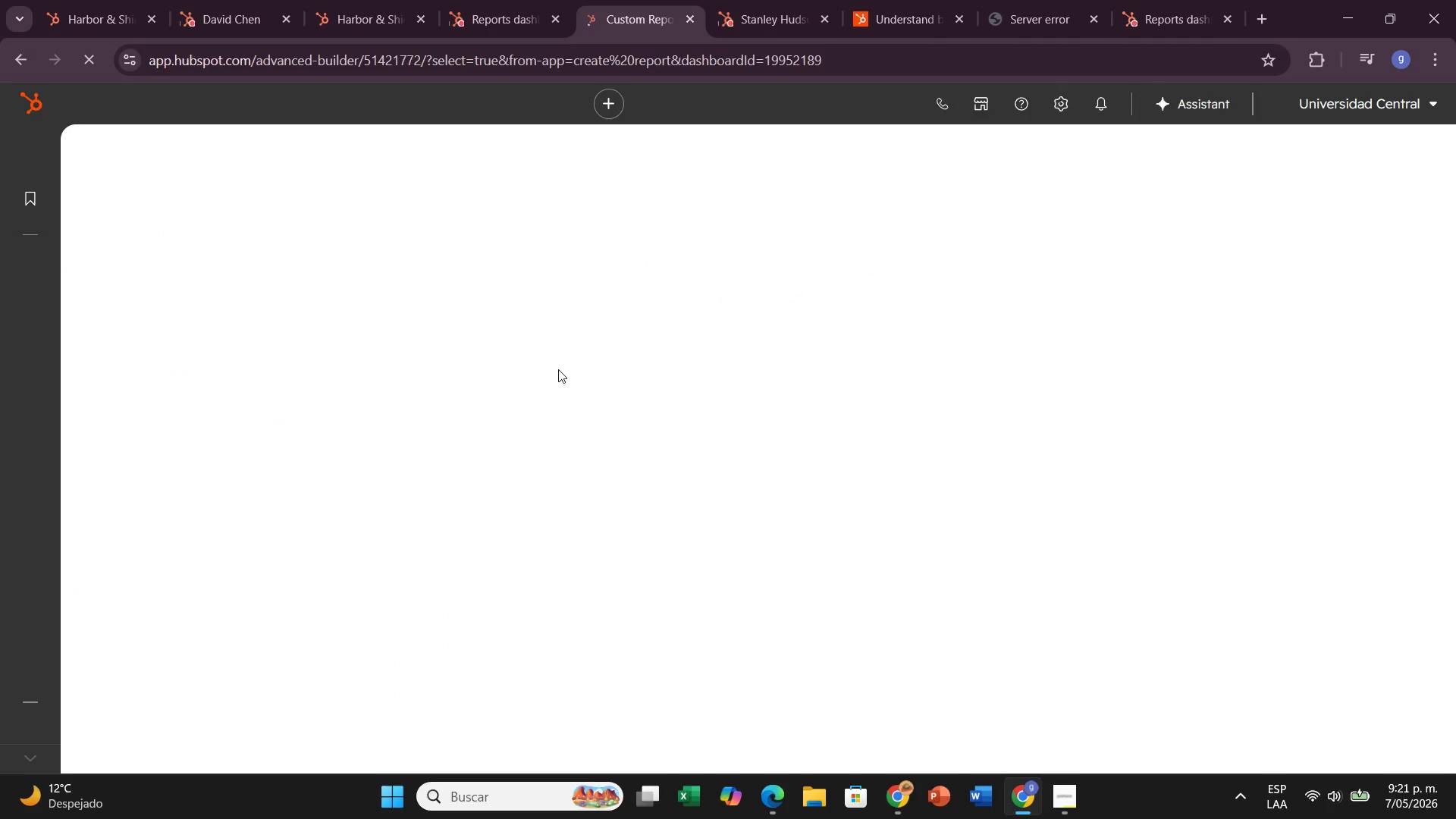 
scroll: coordinate [683, 526], scroll_direction: up, amount: 2.0
 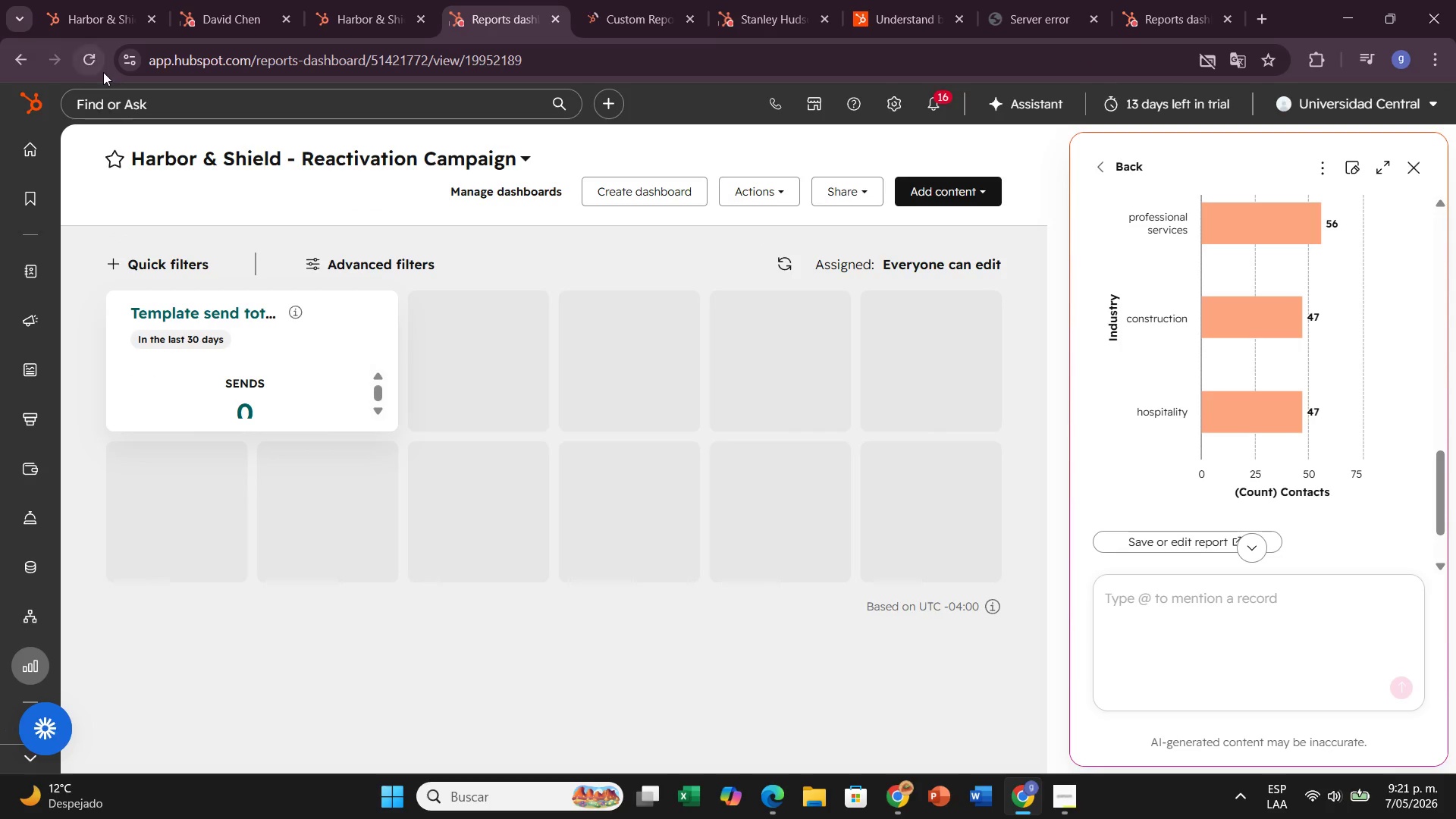 
left_click([96, 71])
 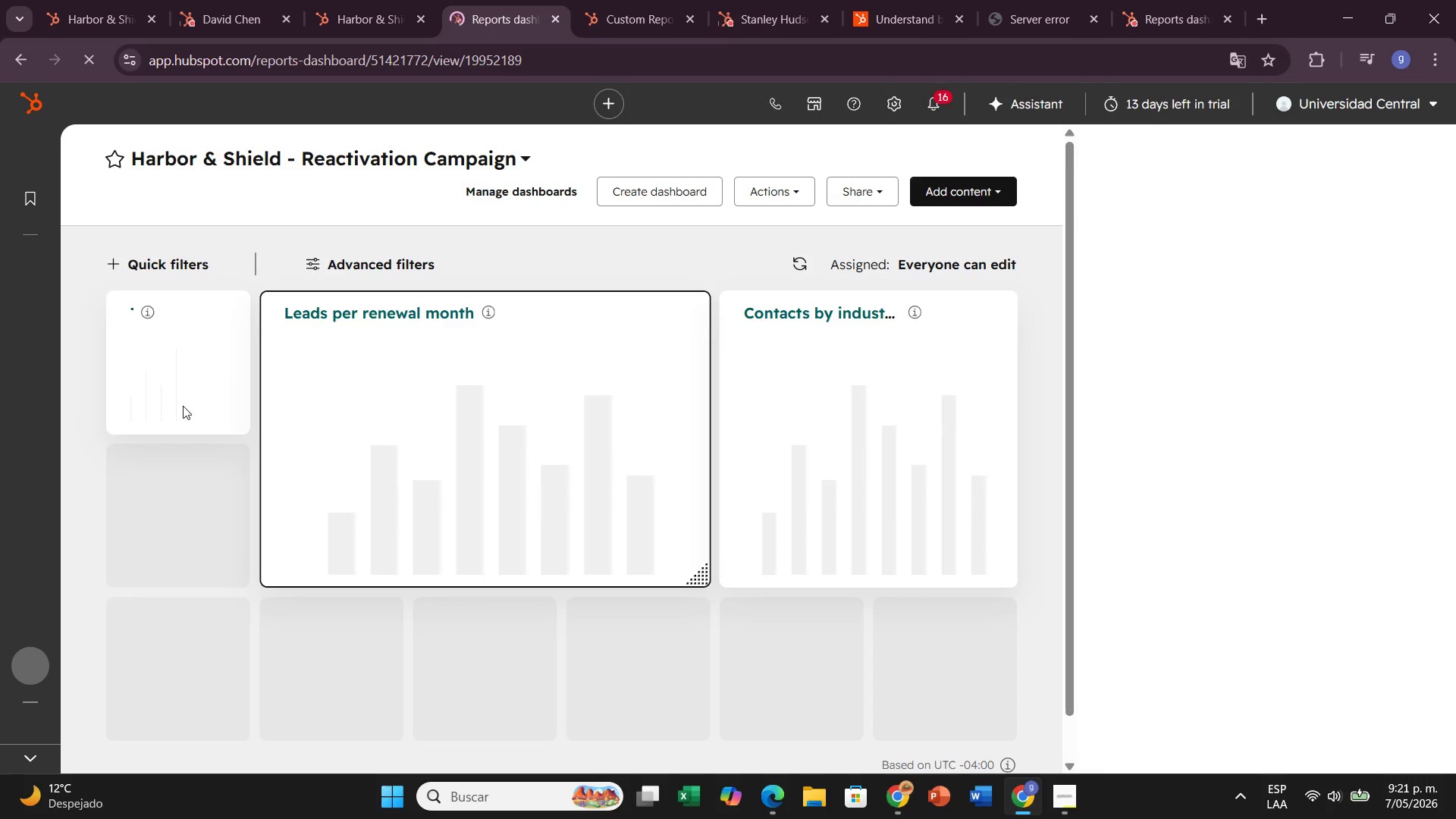 
wait(7.98)
 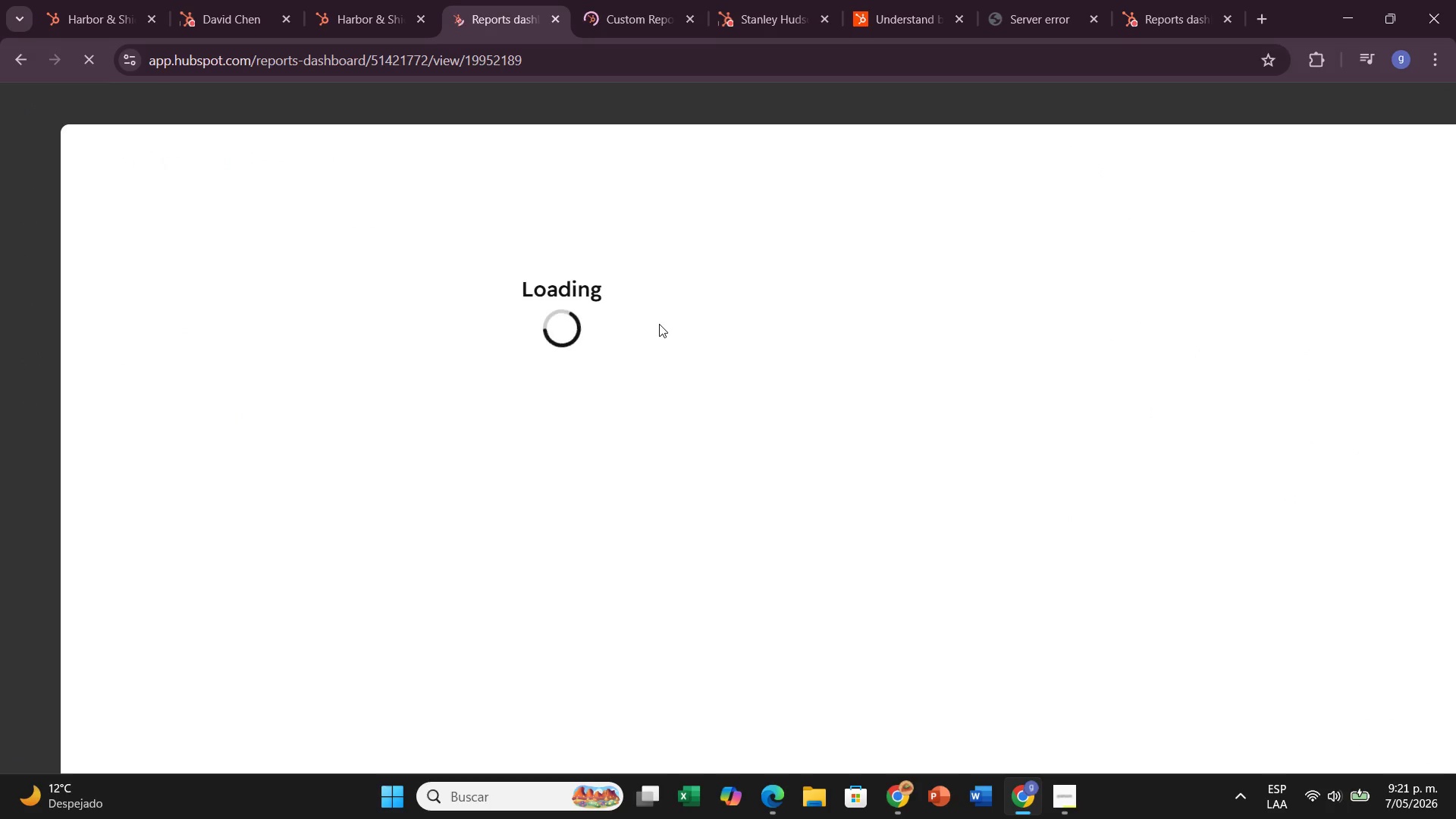 
left_click([275, 534])
 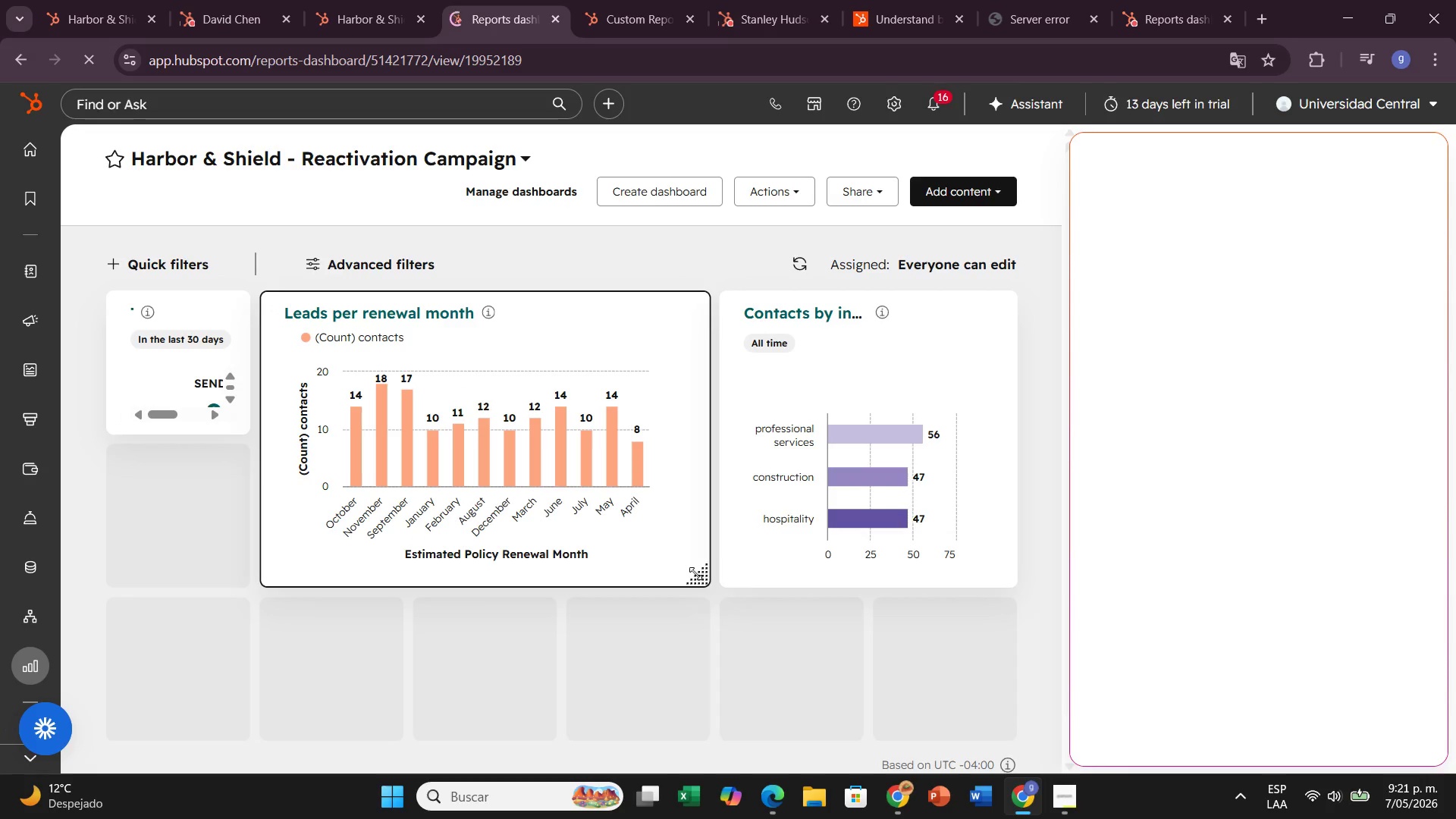 
left_click_drag(start_coordinate=[699, 573], to_coordinate=[544, 576])
 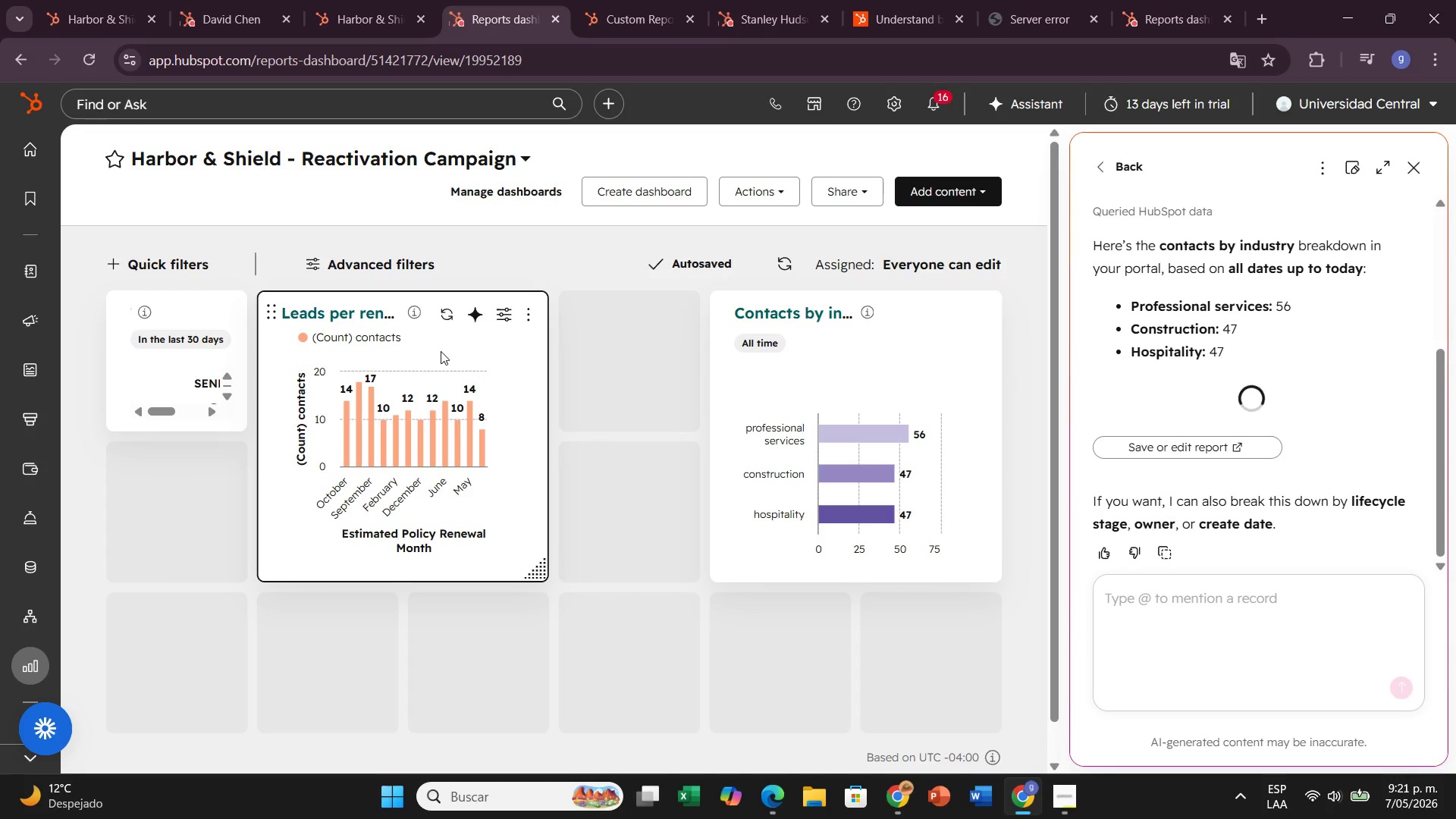 
wait(6.06)
 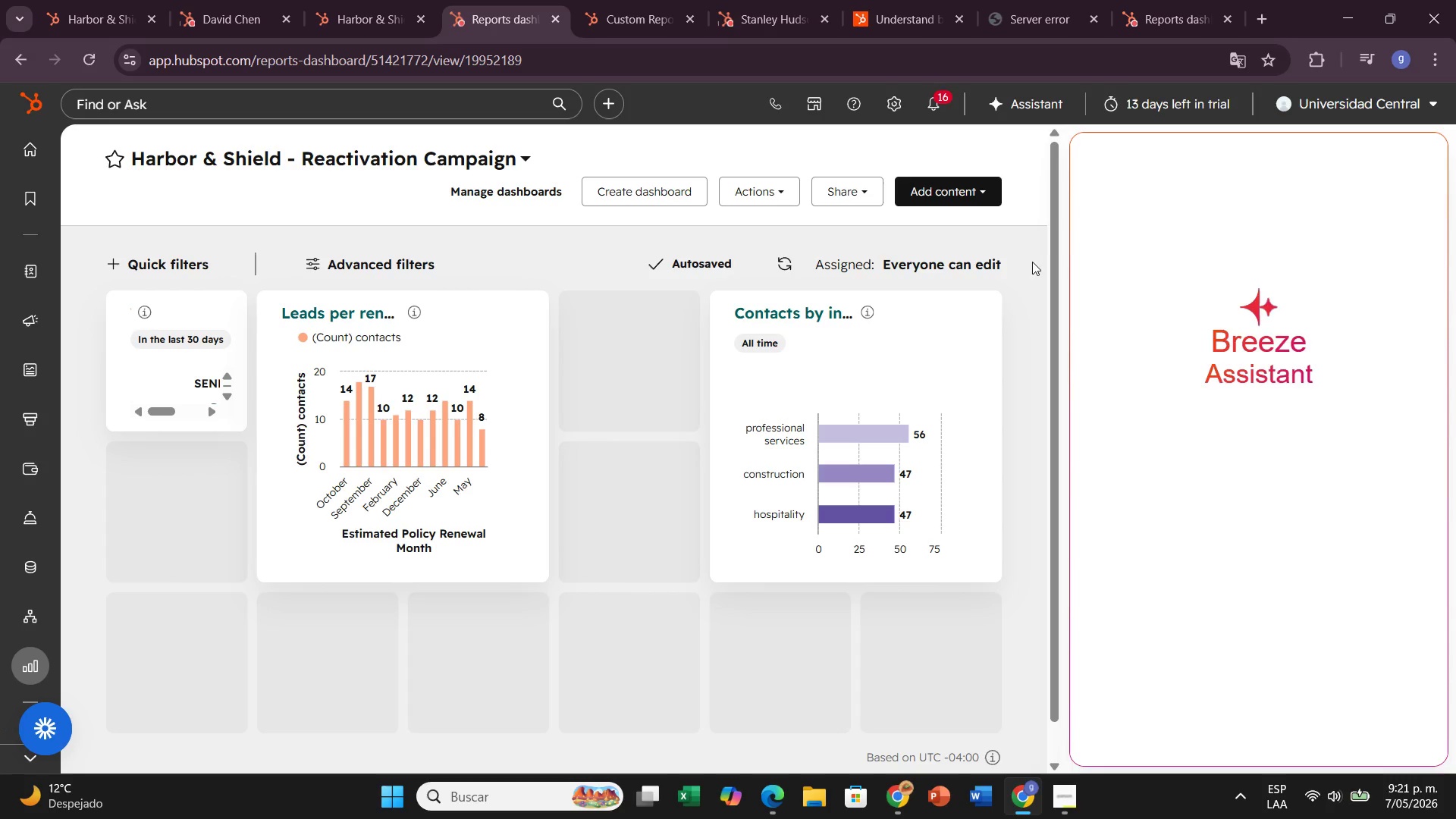 
left_click_drag(start_coordinate=[182, 364], to_coordinate=[202, 395])
 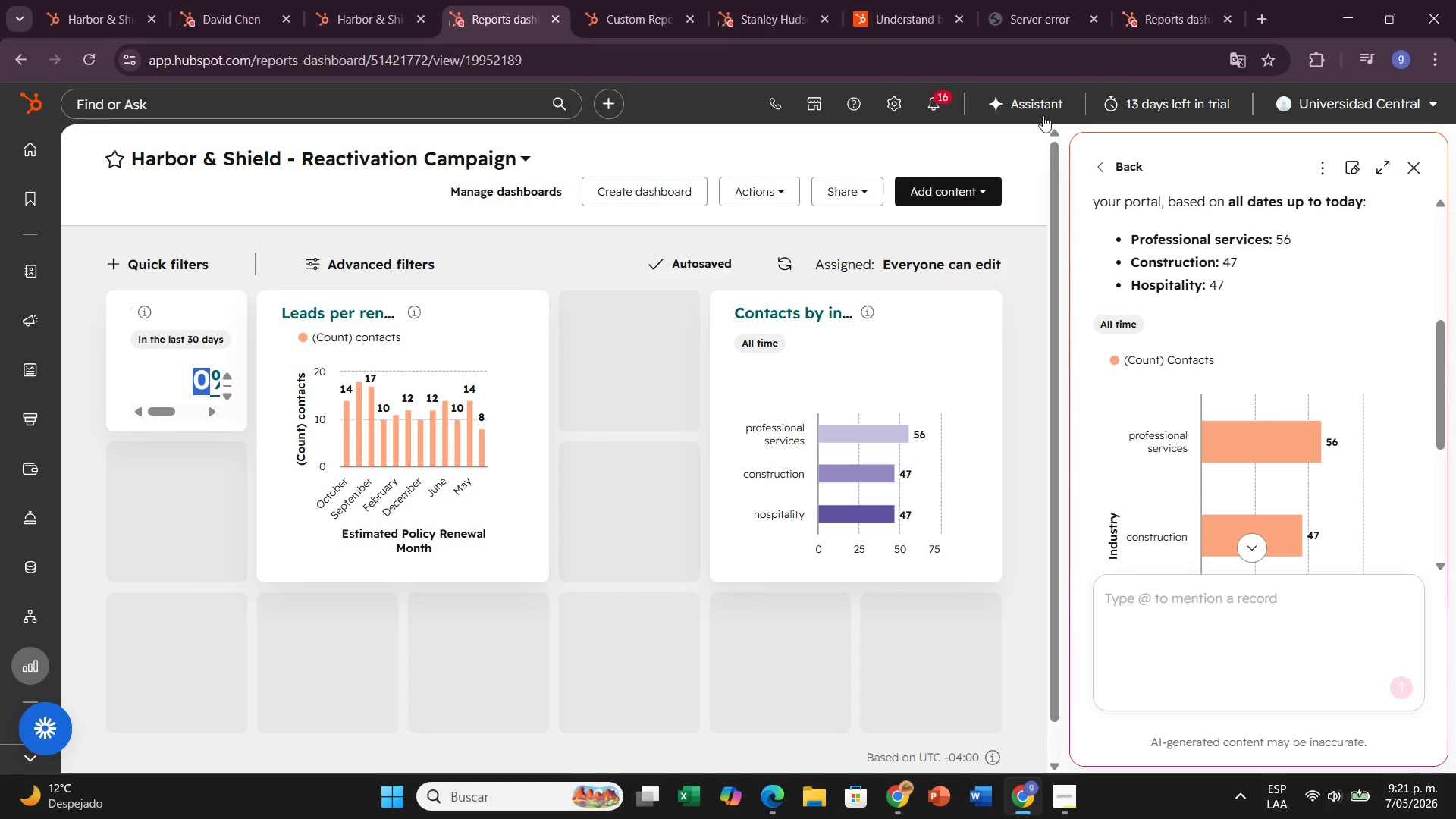 
left_click([1166, 7])
 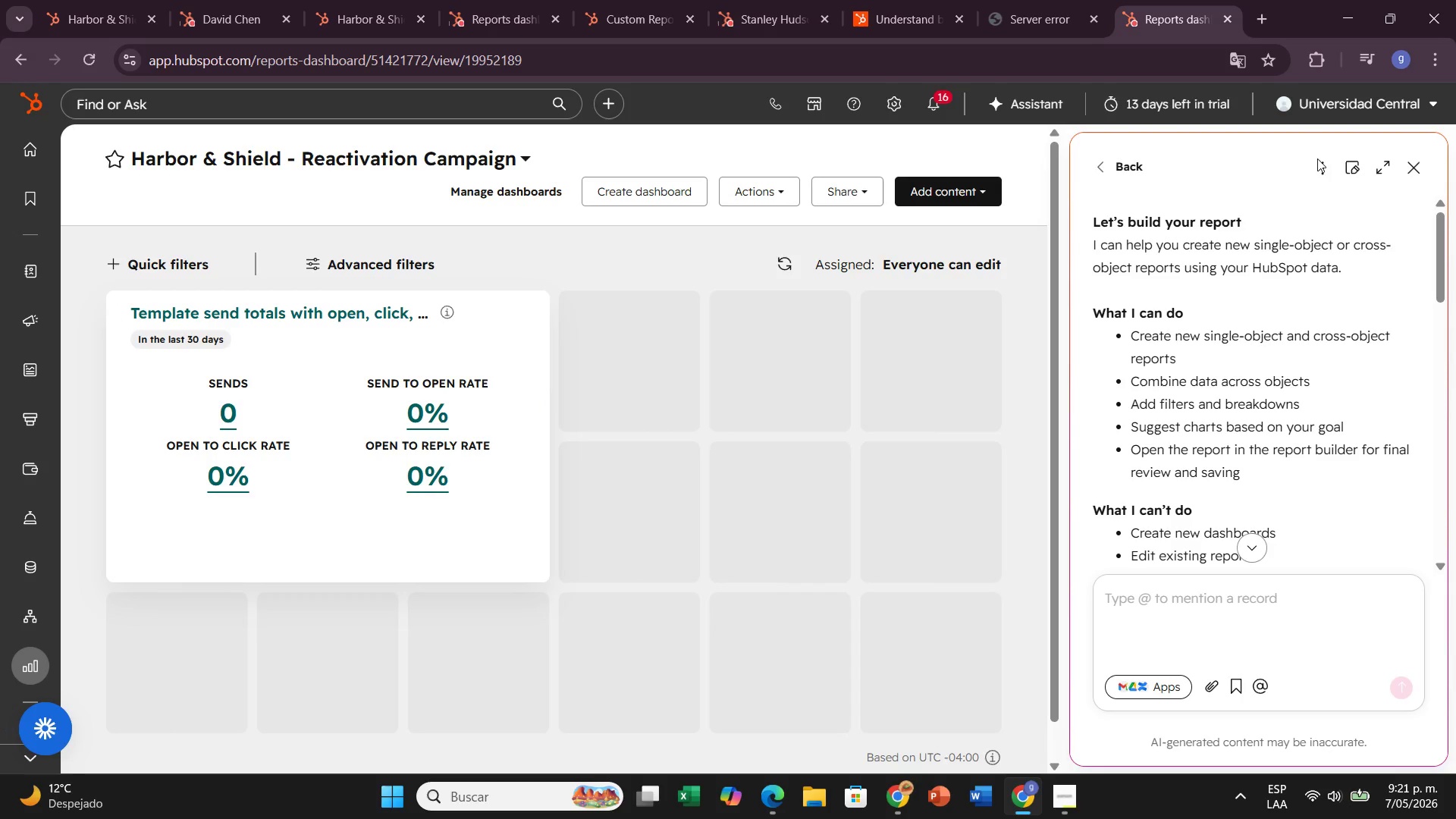 
left_click([1417, 167])
 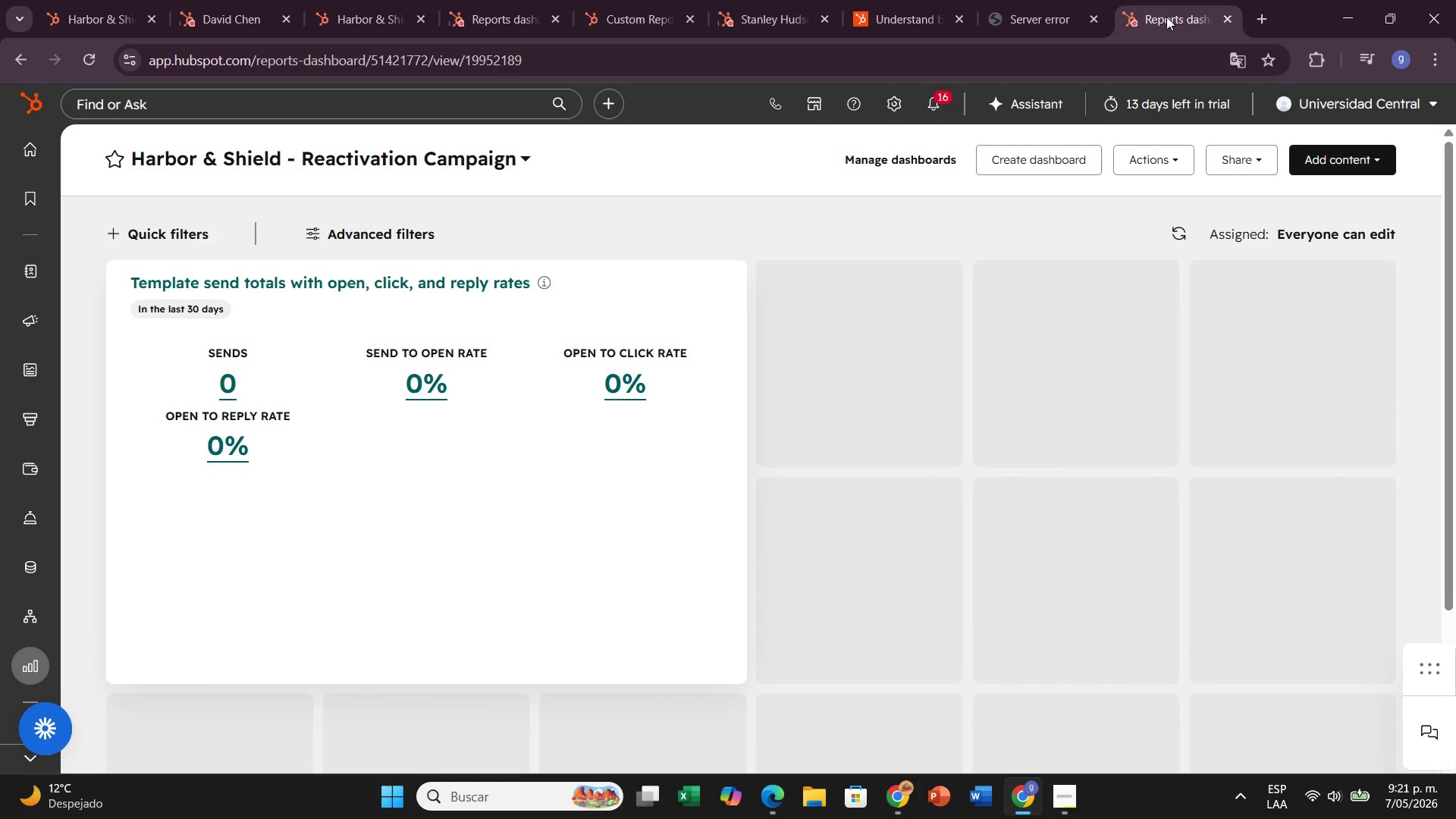 
left_click([1232, 20])
 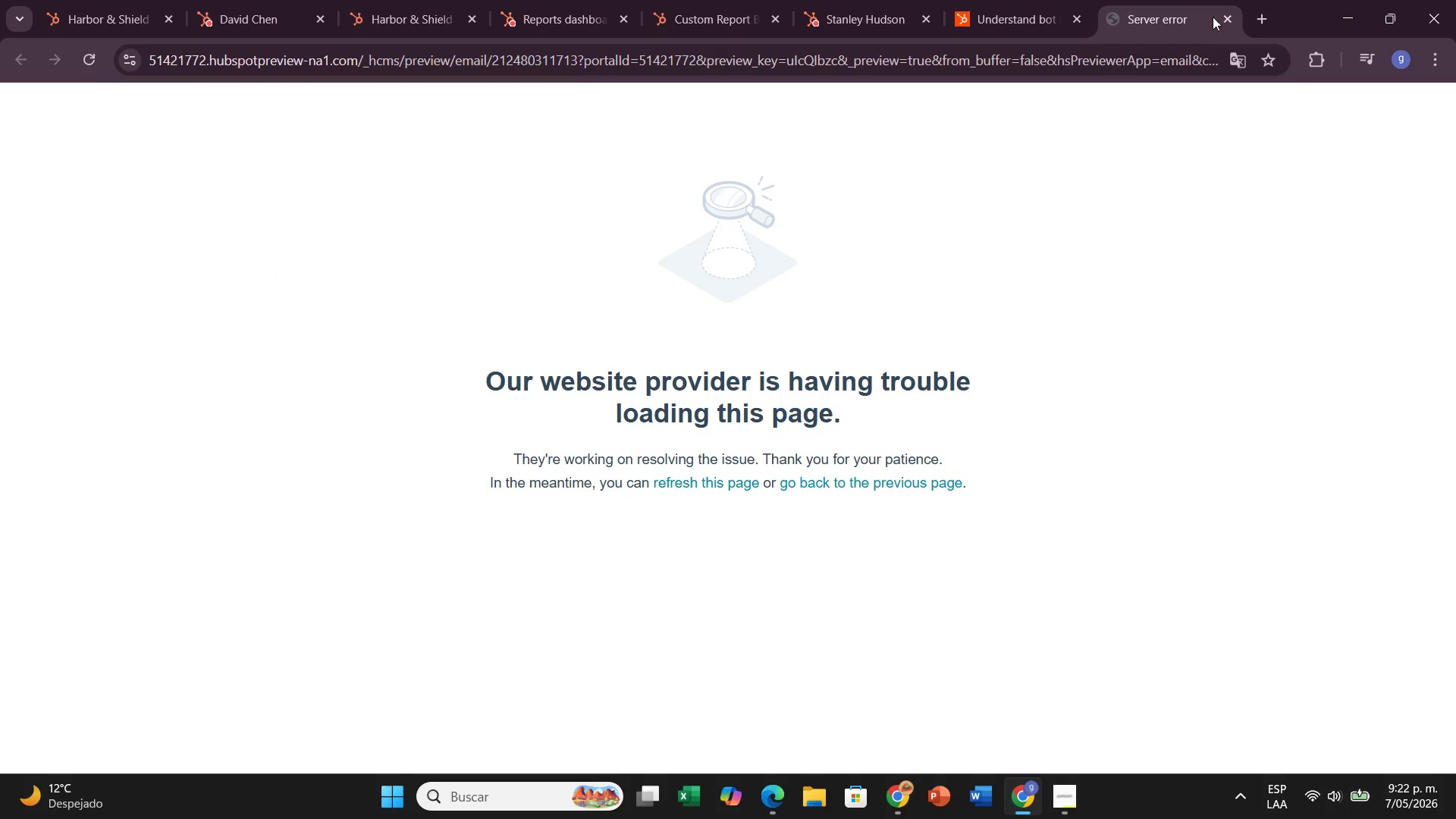 
left_click([1219, 18])
 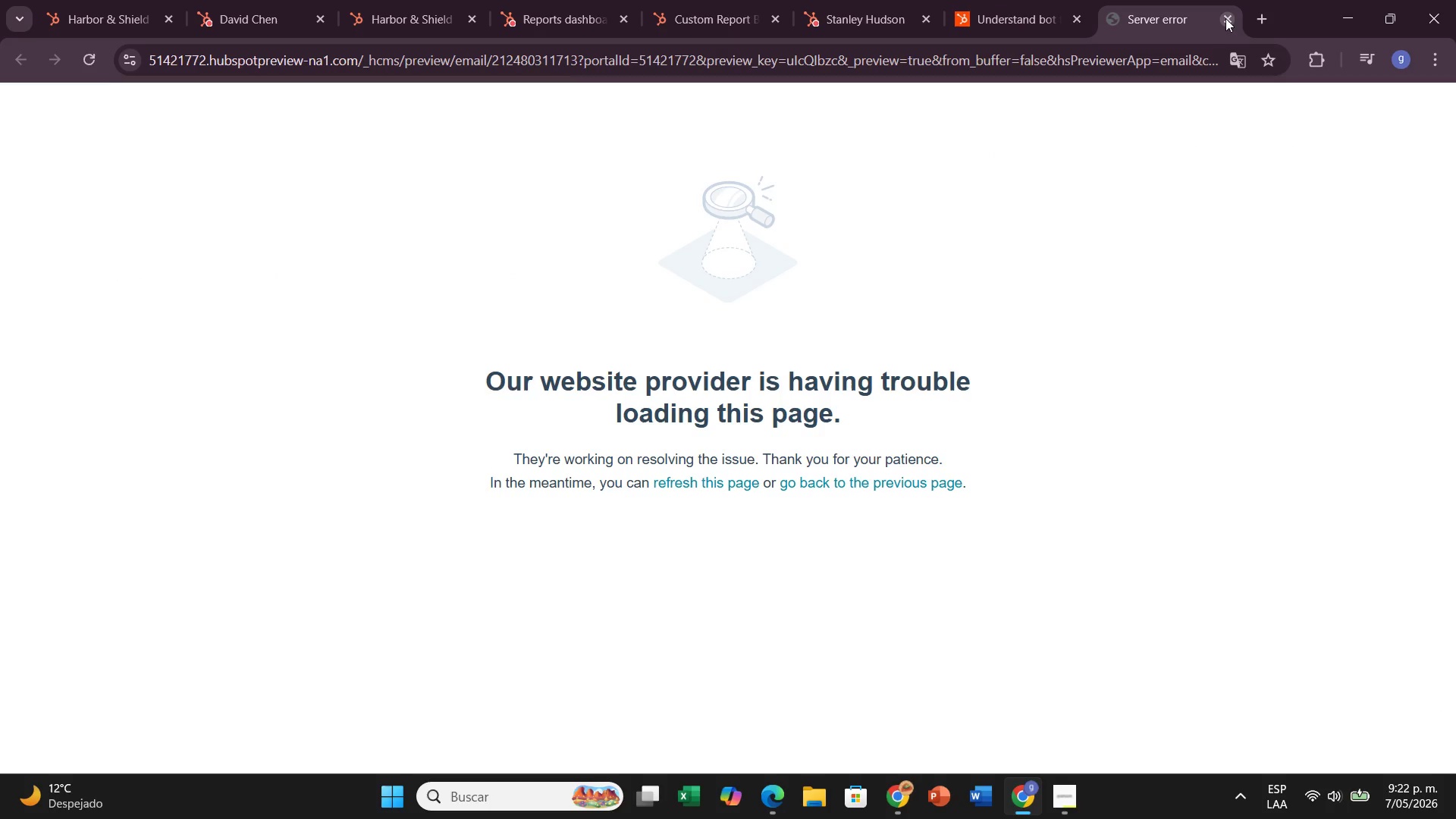 
left_click([1225, 18])
 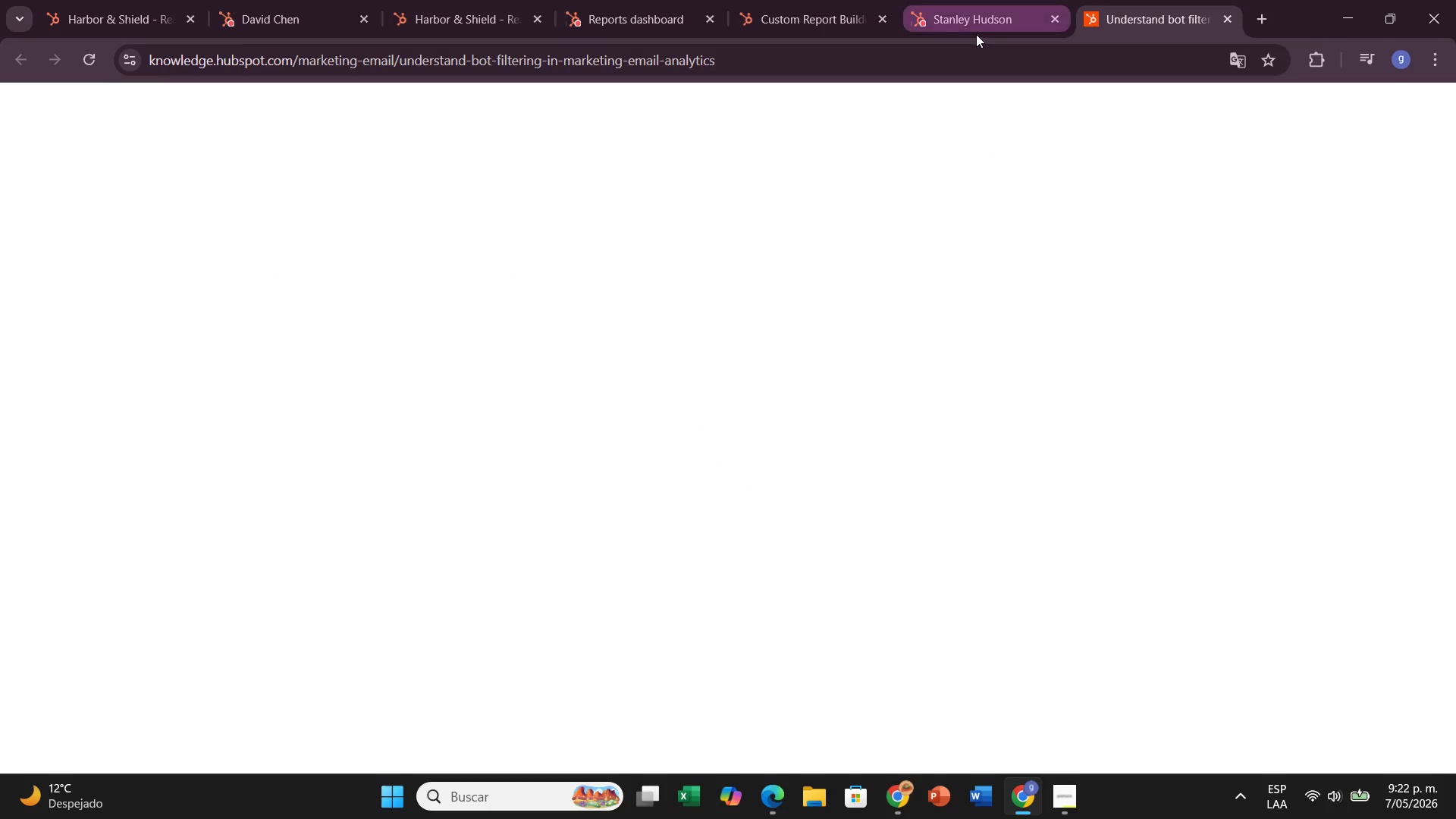 
left_click([975, 30])
 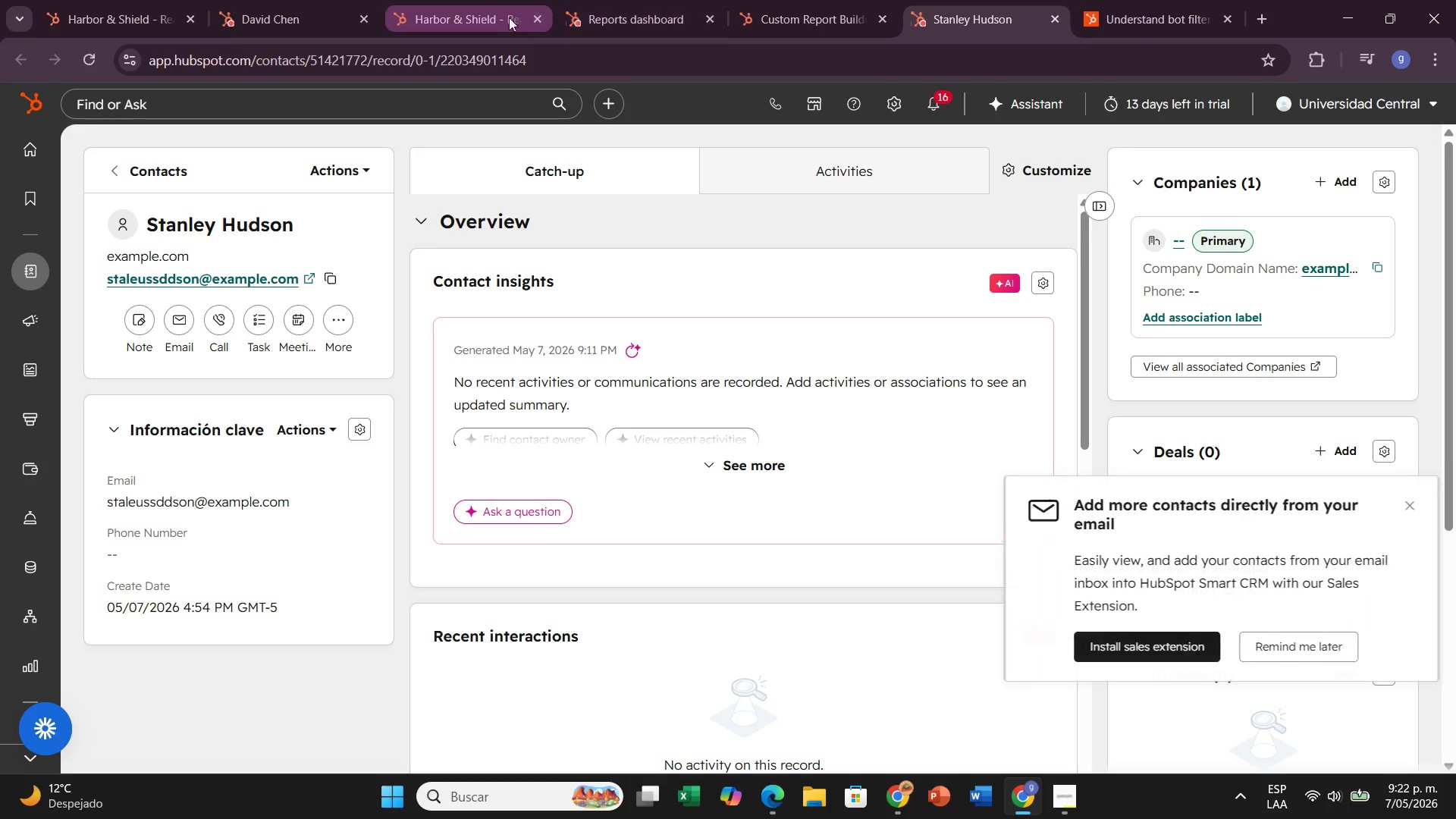 
left_click([499, 17])
 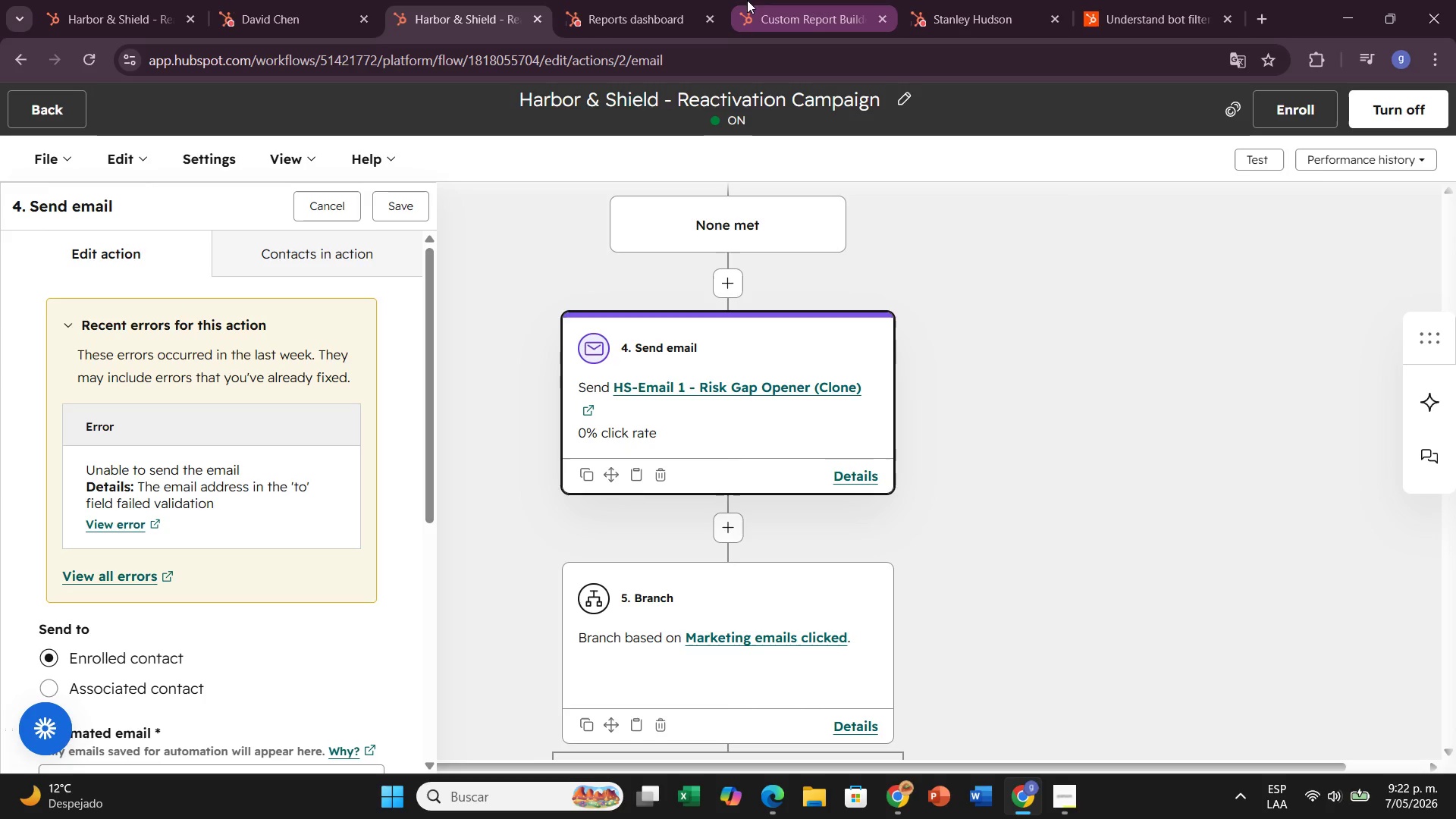 
left_click([645, 20])
 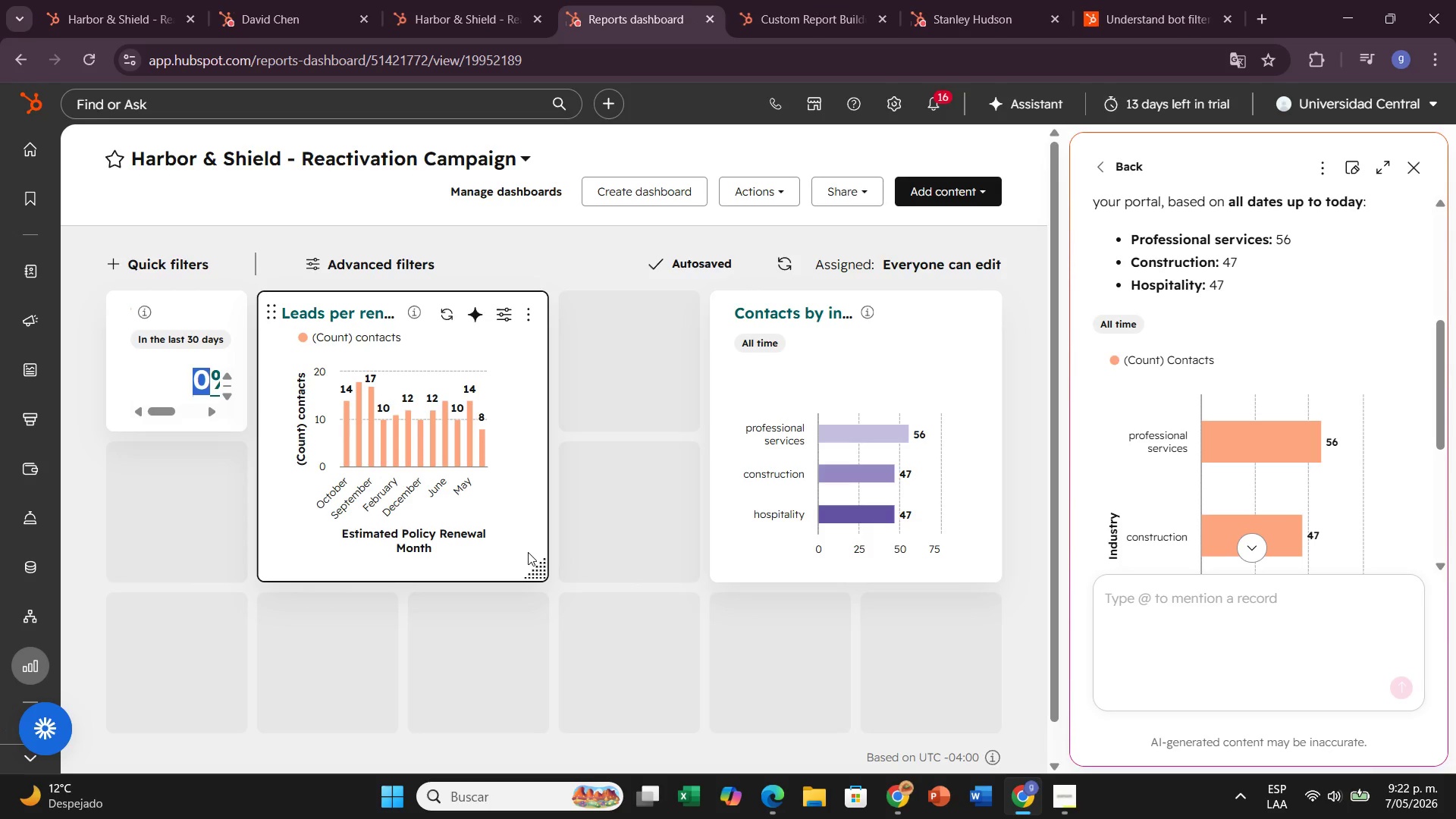 
wait(6.06)
 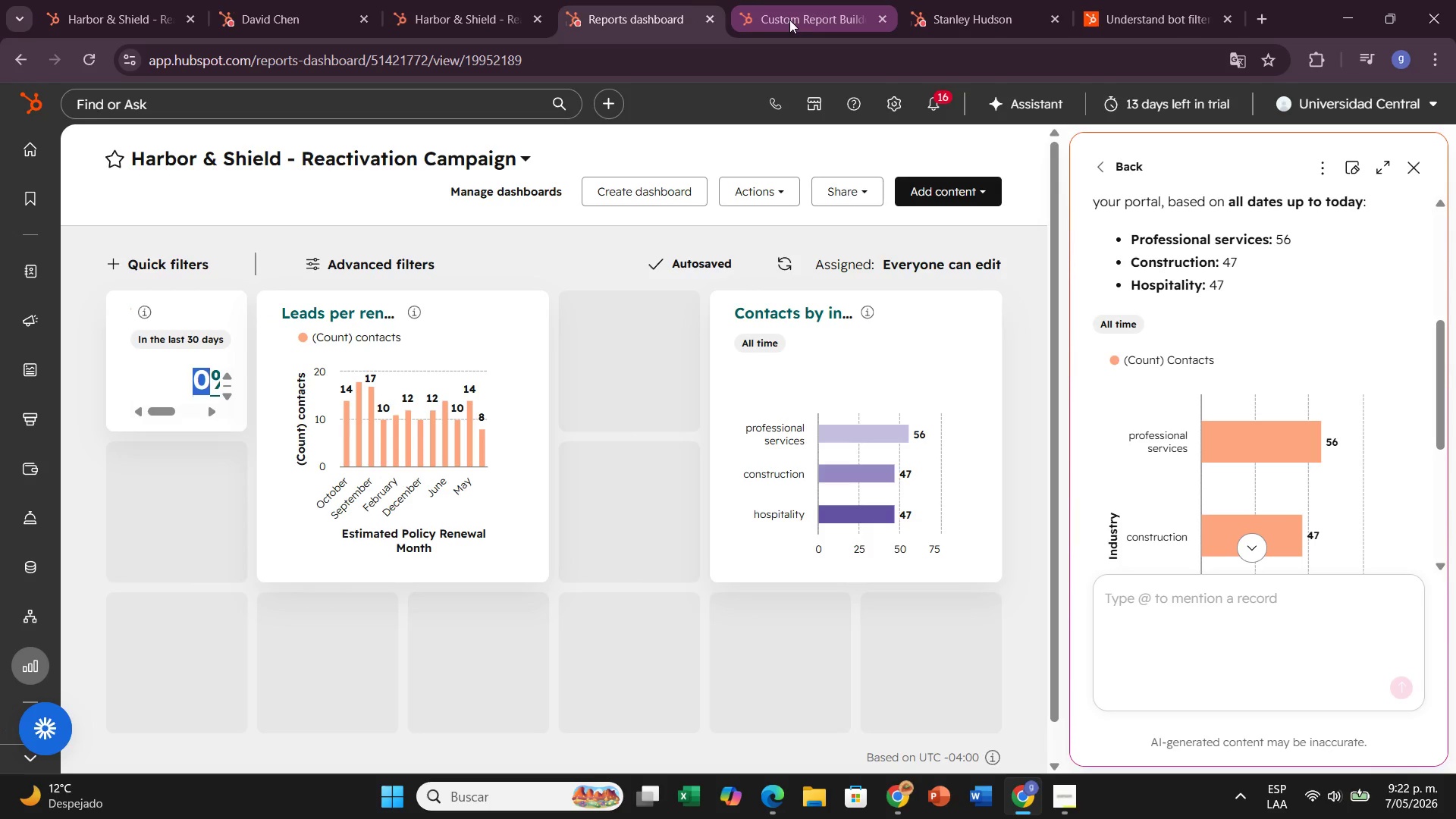 
left_click_drag(start_coordinate=[271, 310], to_coordinate=[410, 314])
 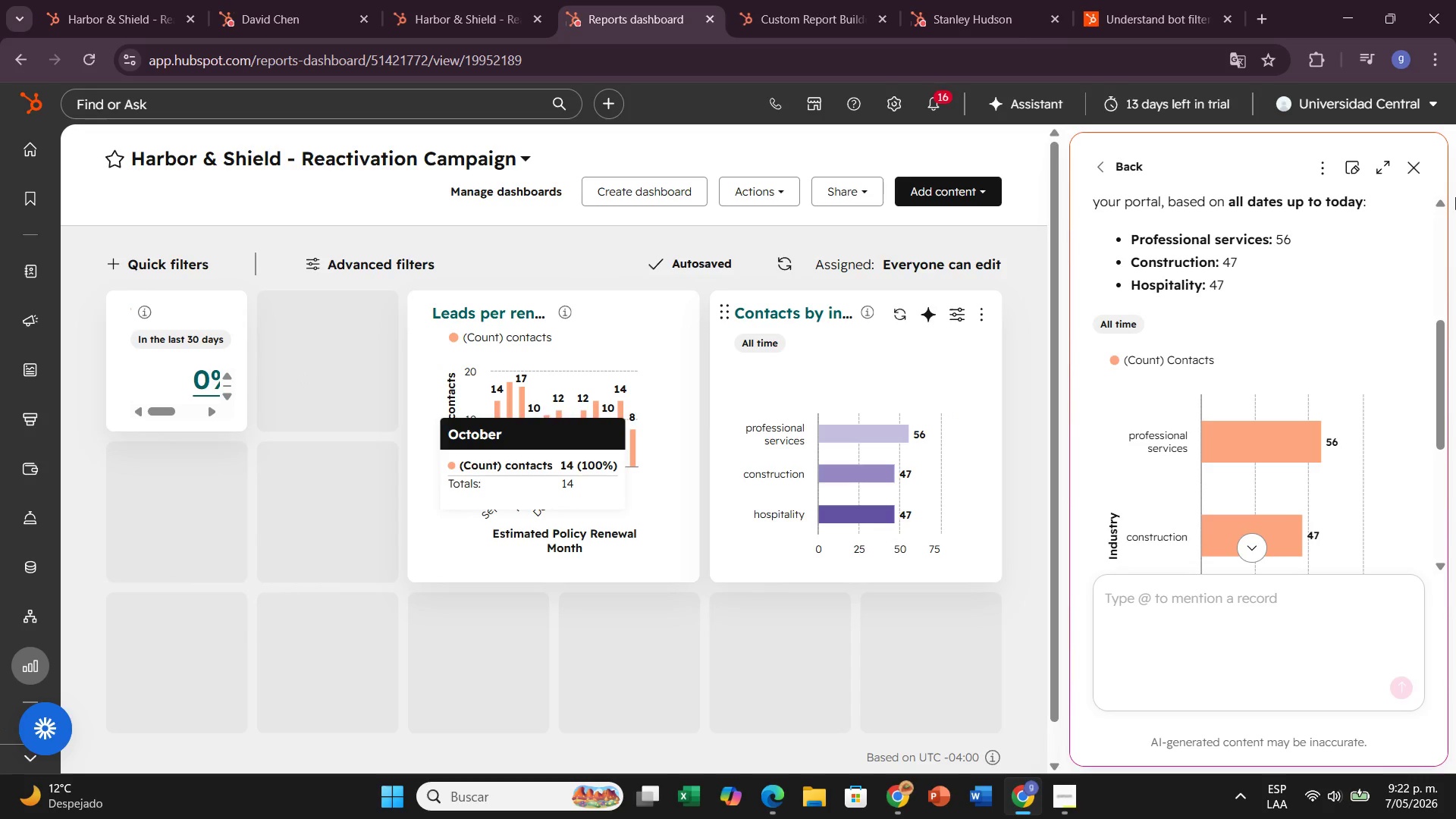 
wait(5.2)
 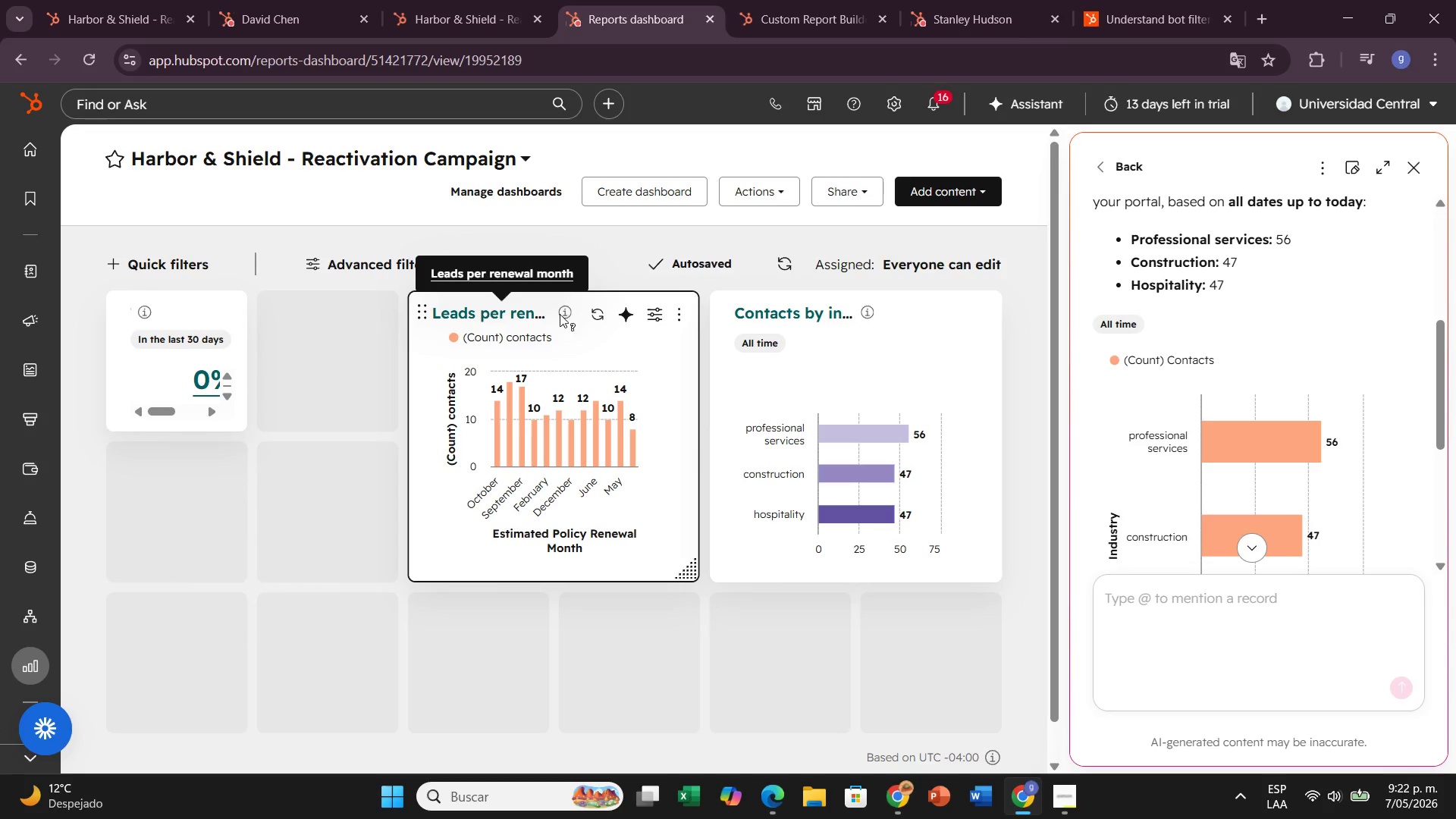 
left_click([1413, 167])
 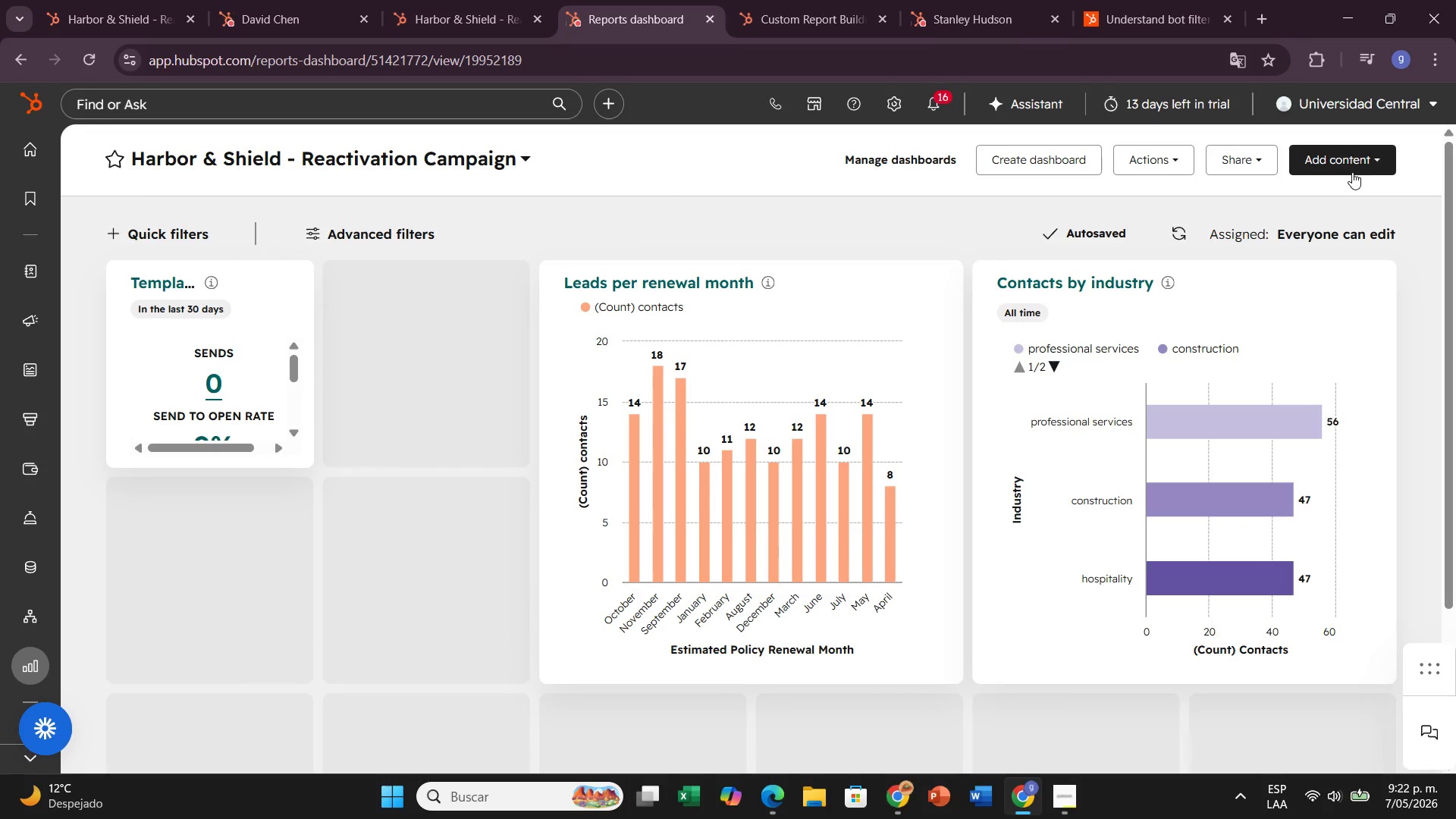 
wait(6.44)
 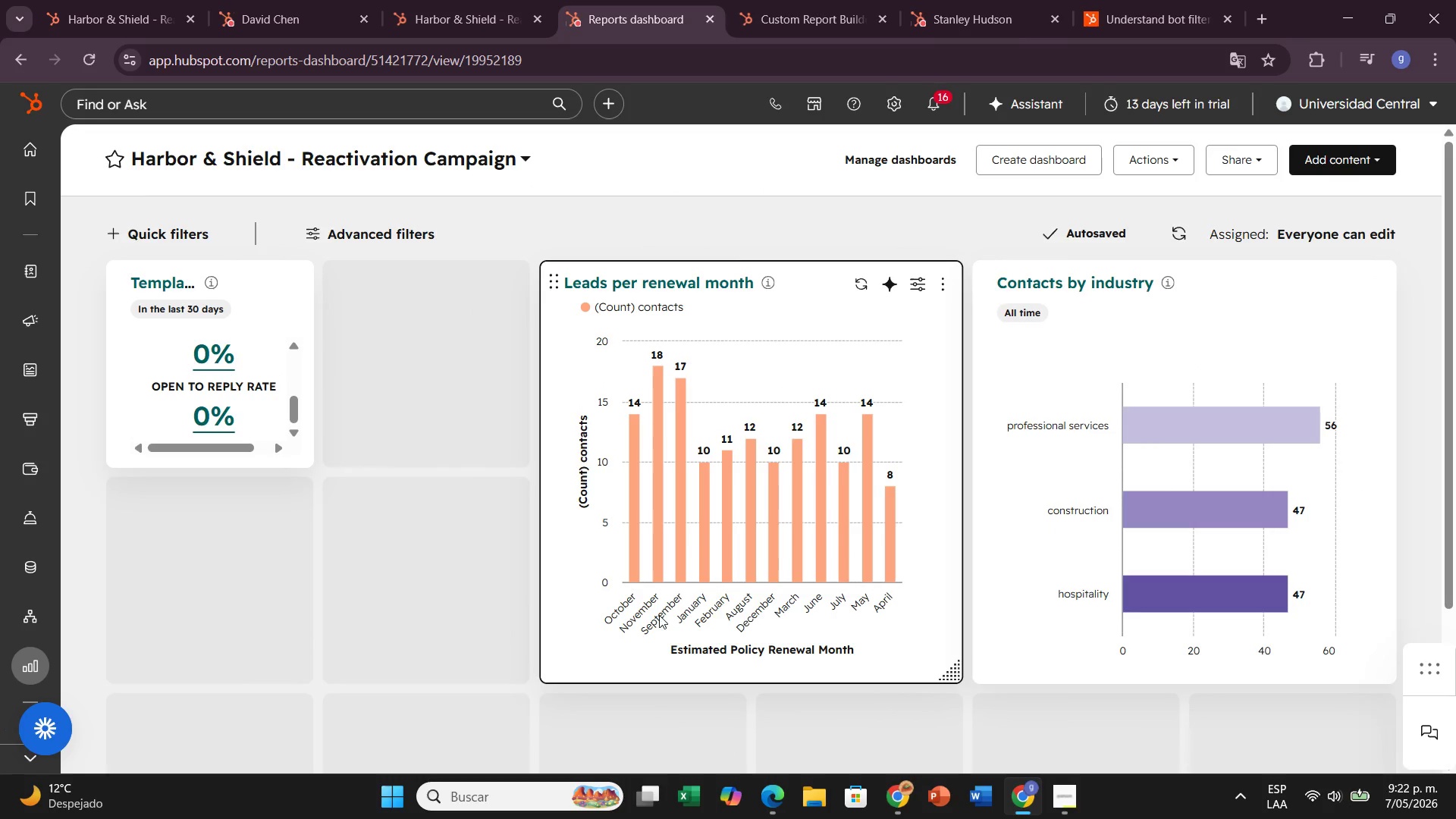 
left_click([410, 9])
 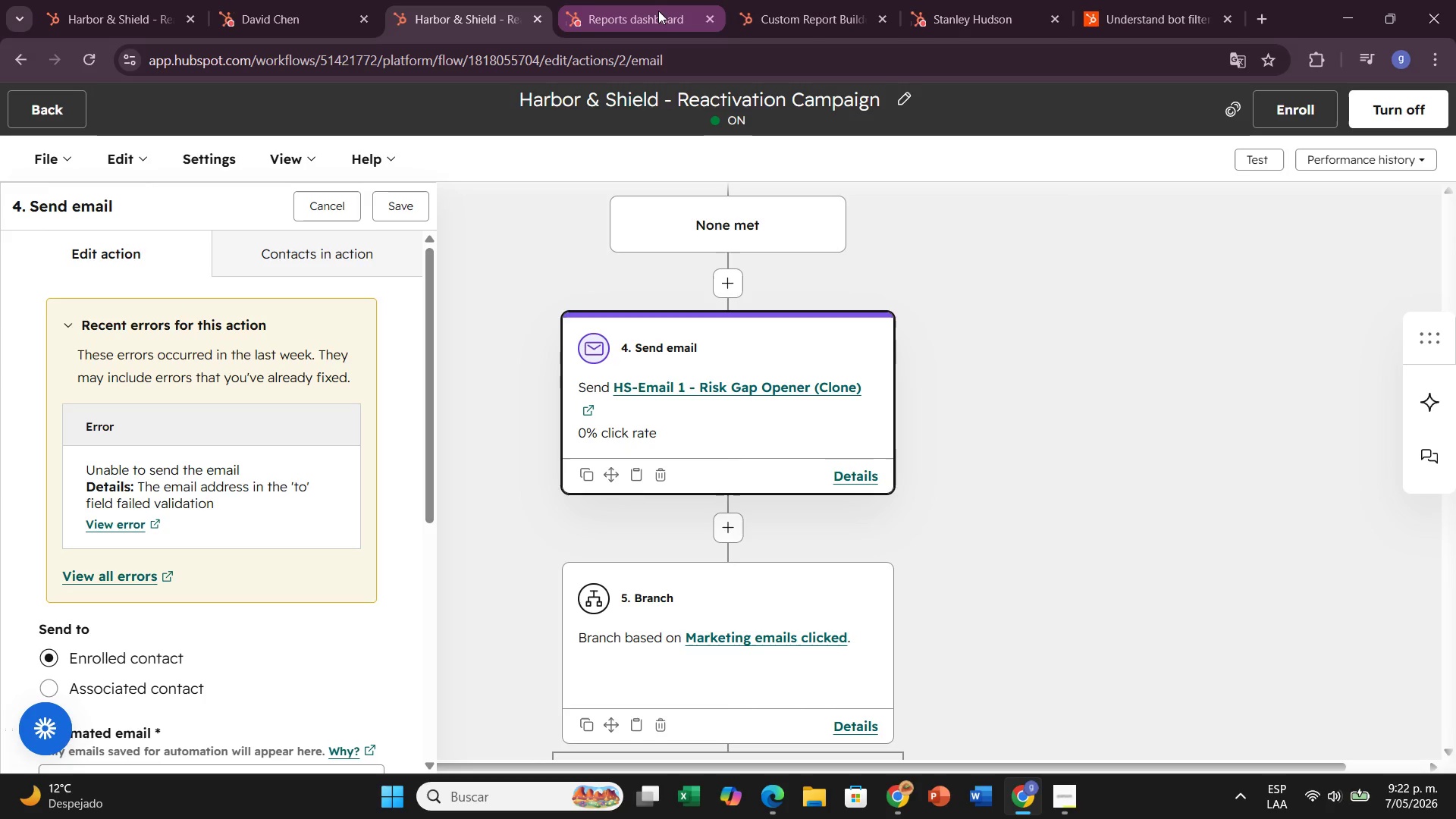 
left_click([658, 11])
 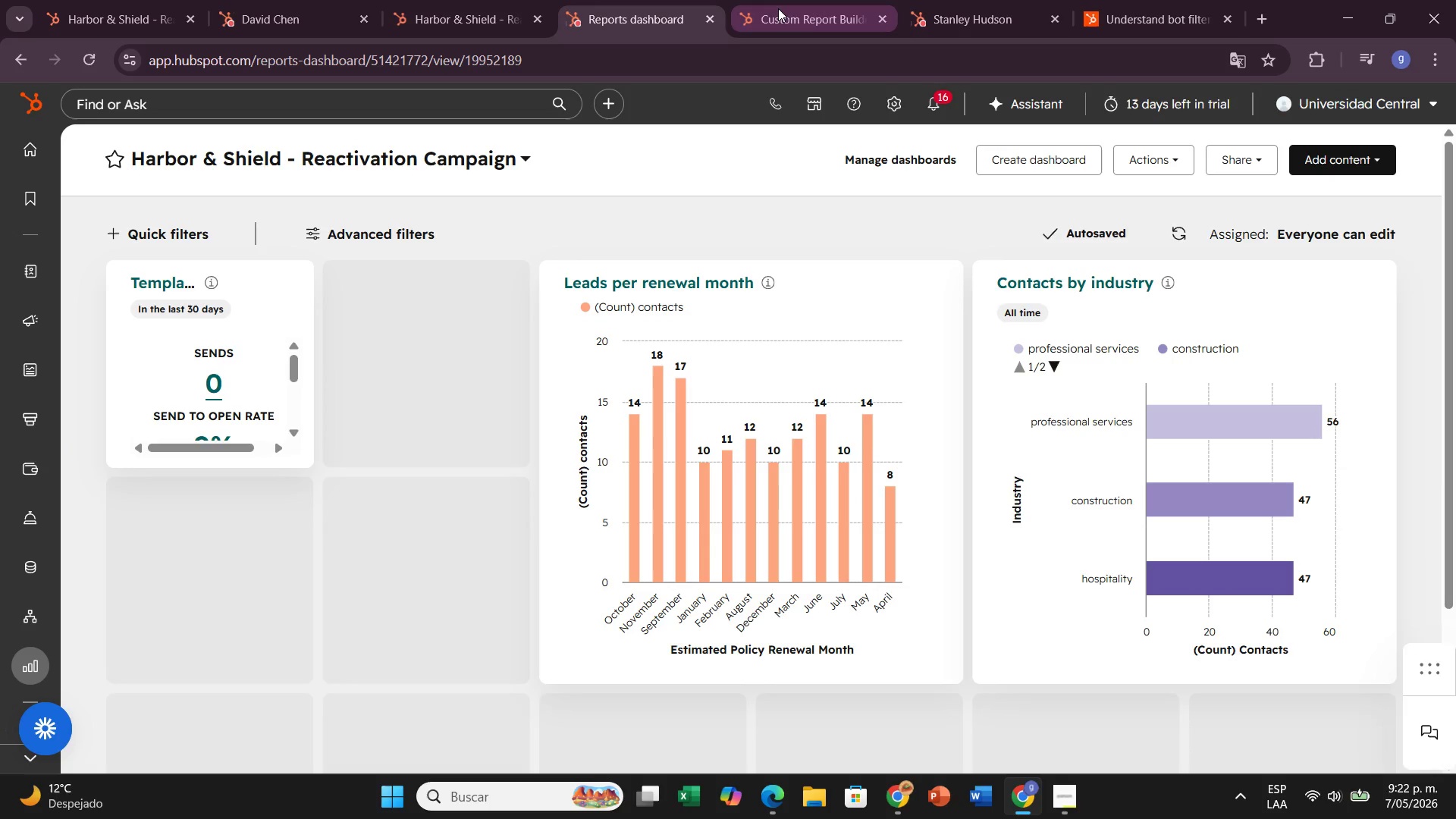 
left_click([778, 8])
 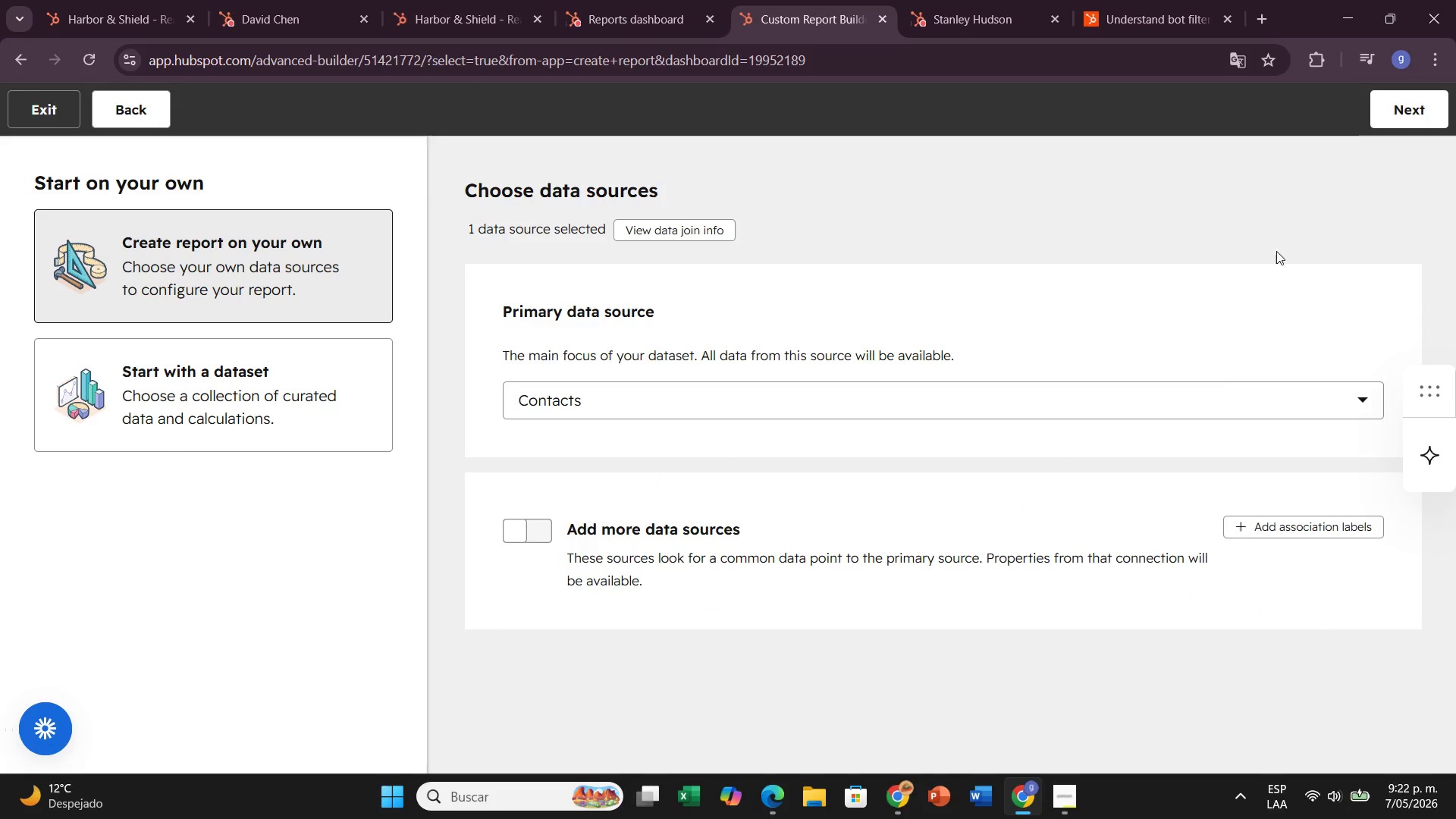 
left_click([1399, 112])
 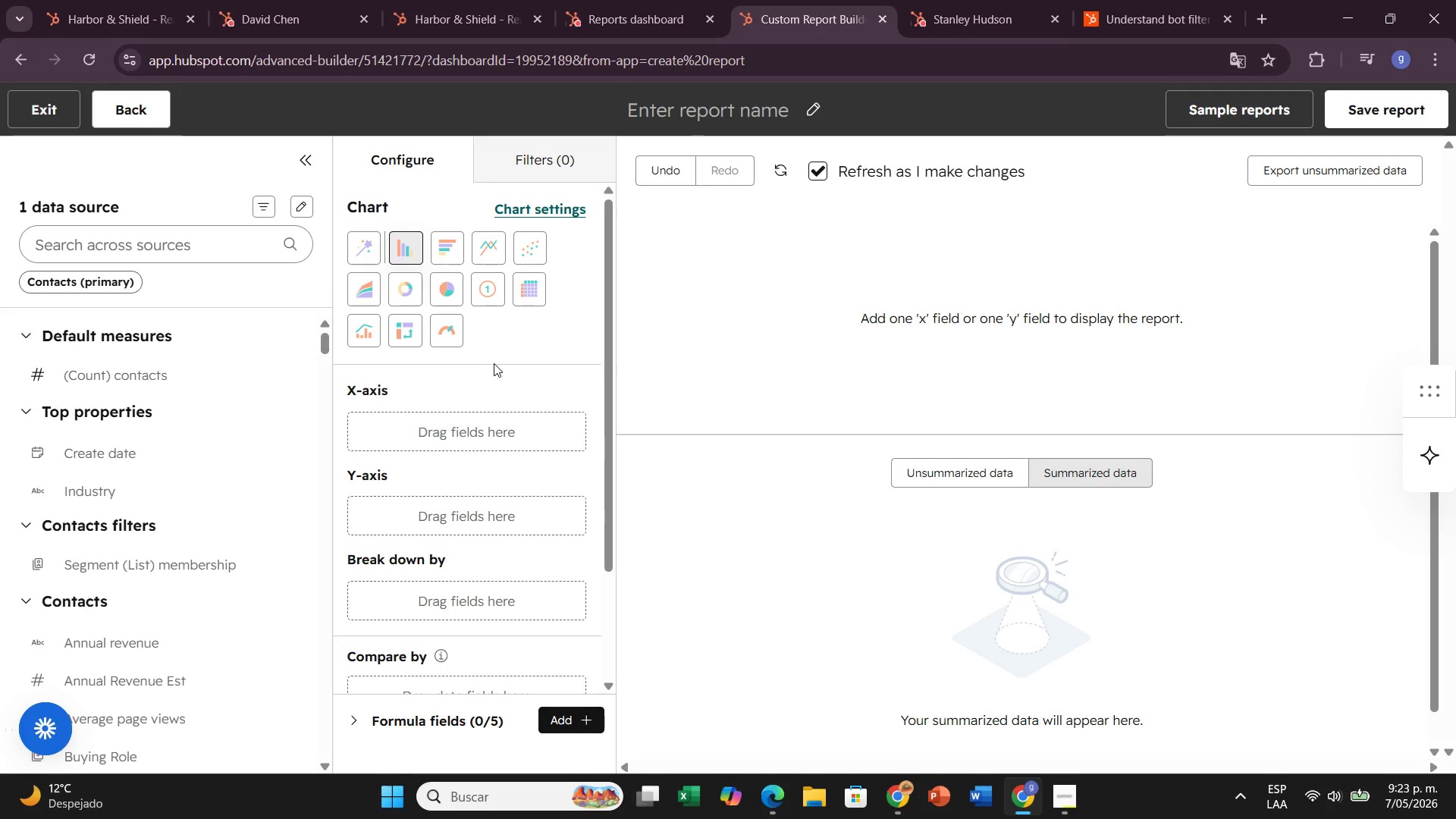 
wait(73.2)
 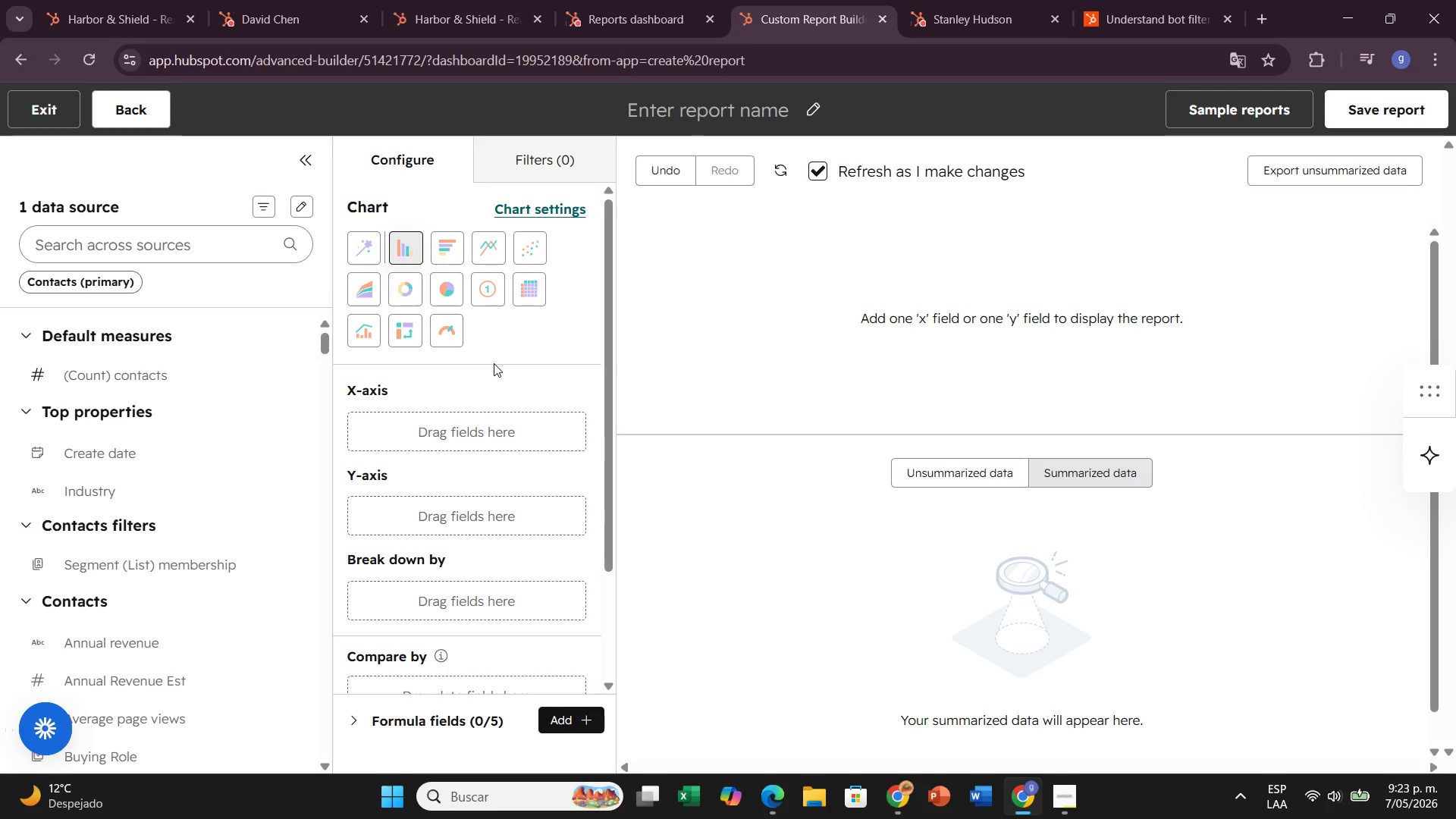 
left_click([165, 260])
 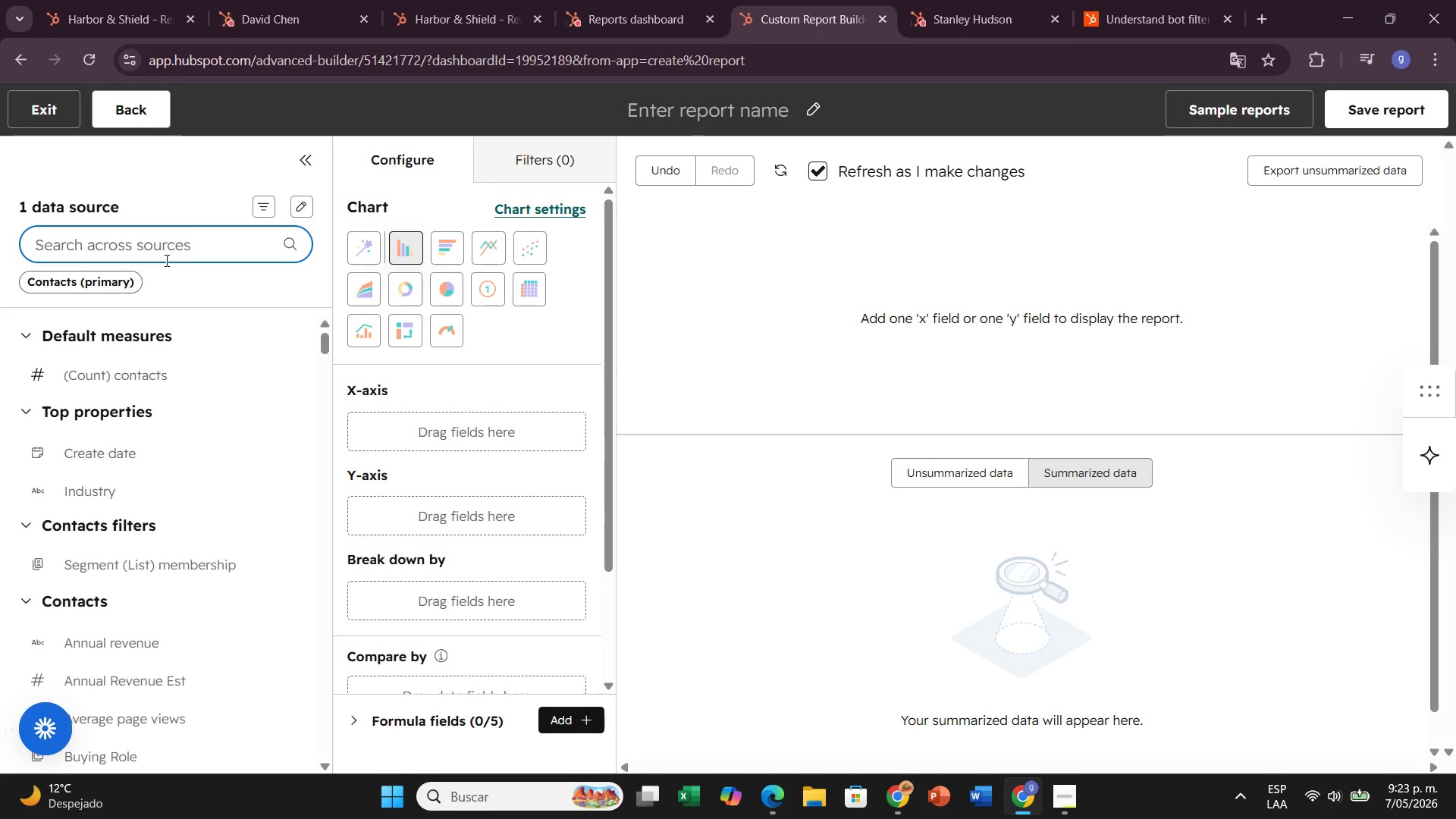 
type(ind)
 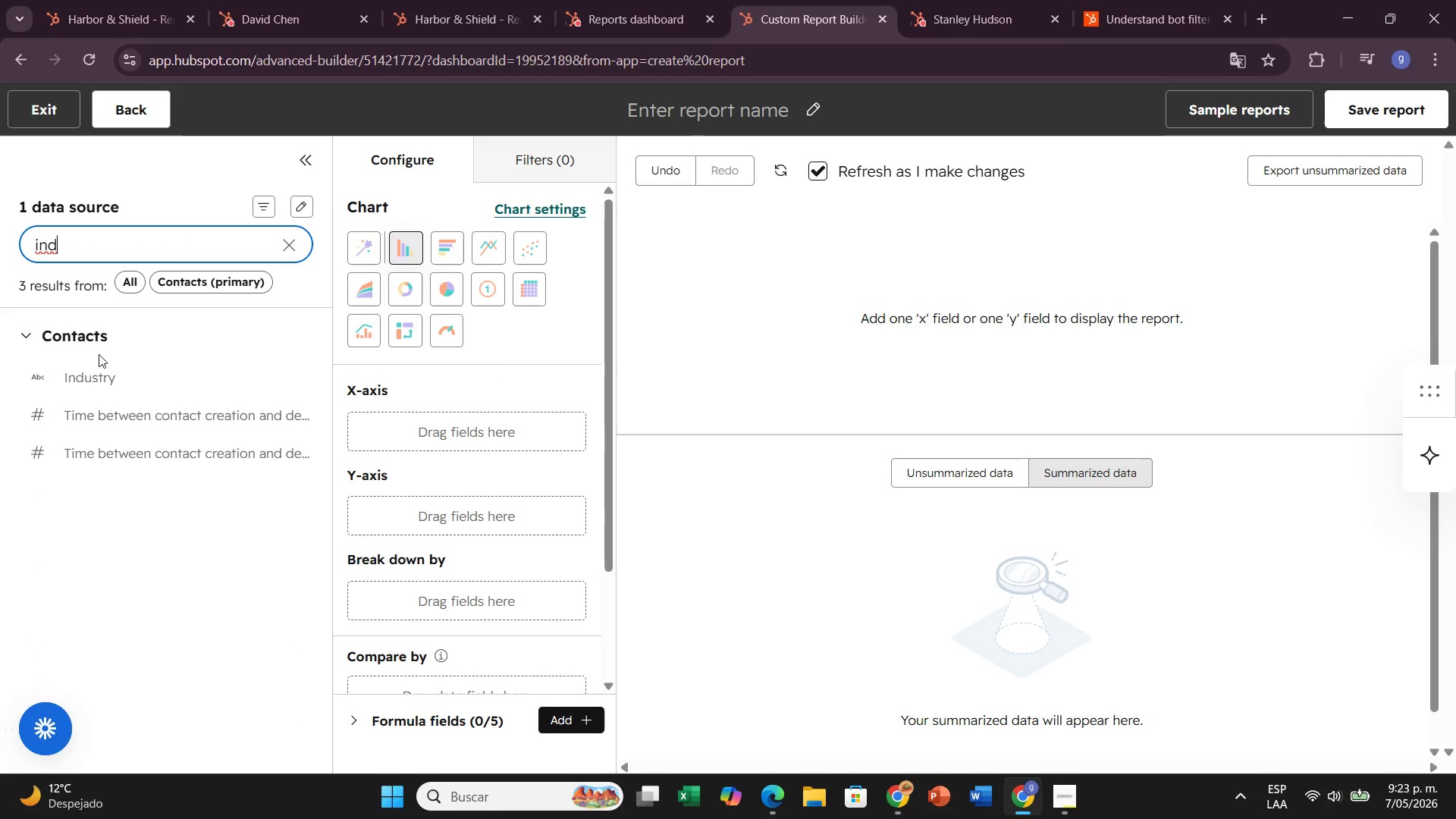 
left_click_drag(start_coordinate=[82, 374], to_coordinate=[402, 424])
 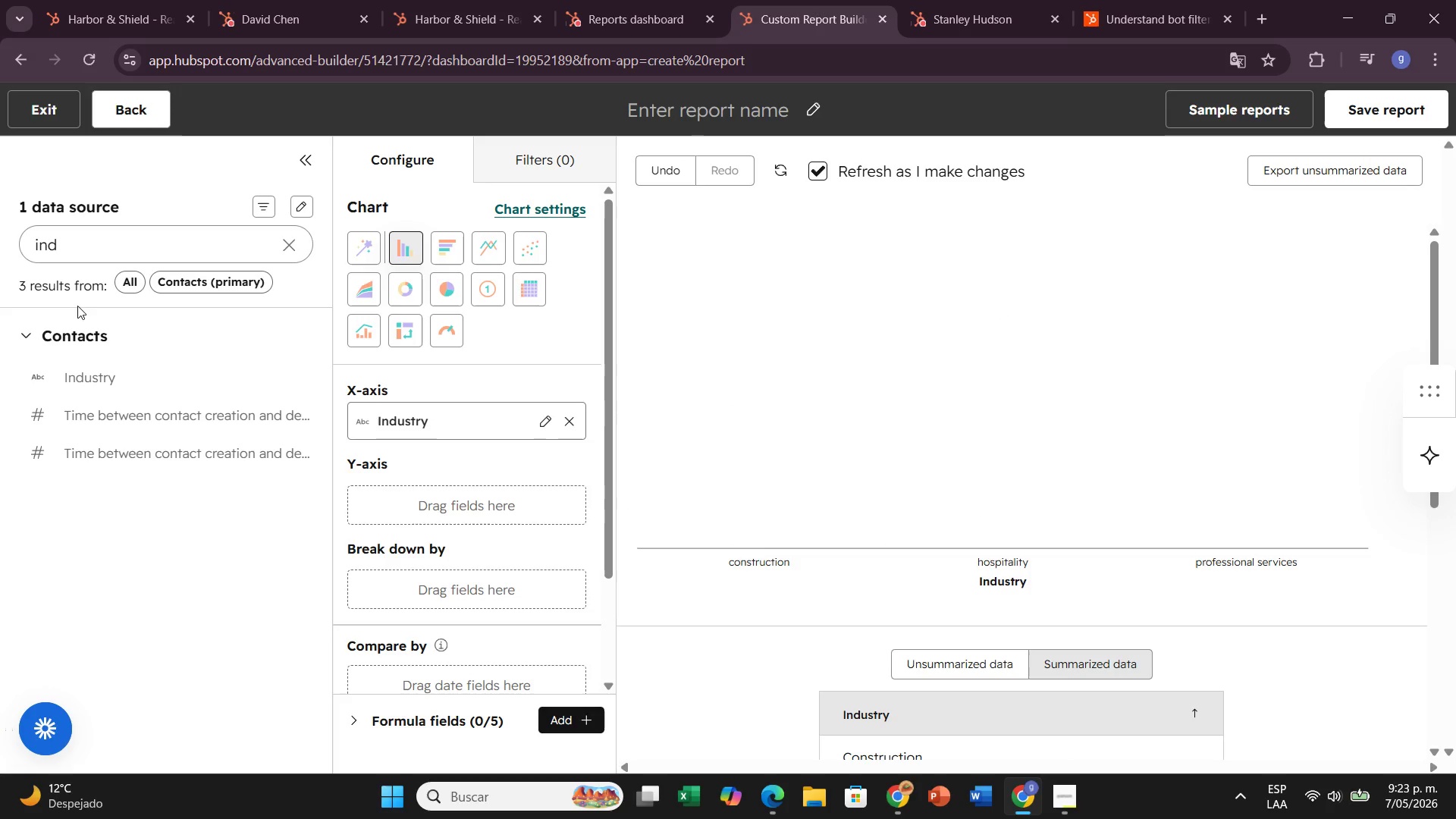 
wait(5.39)
 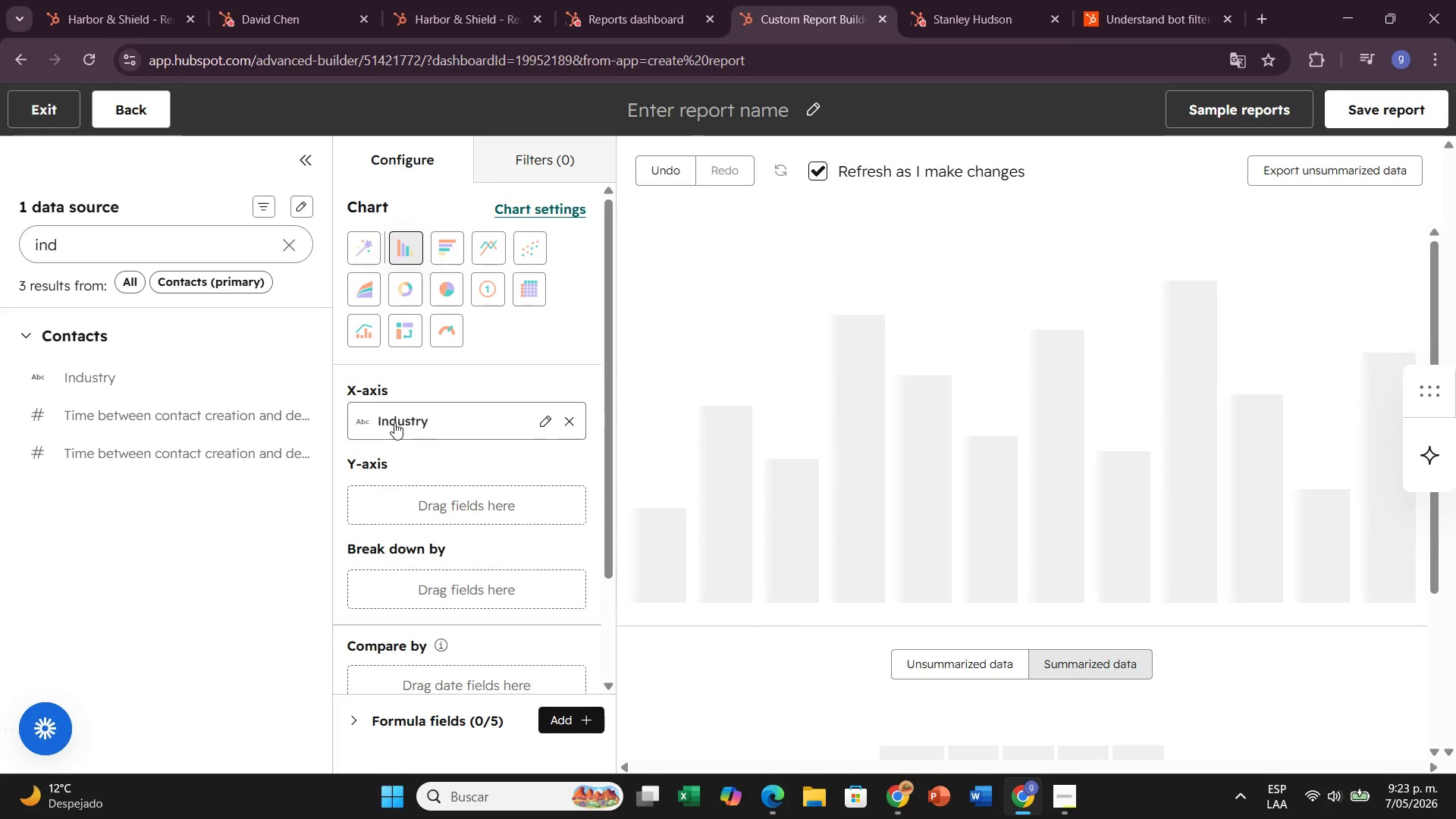 
left_click([290, 240])
 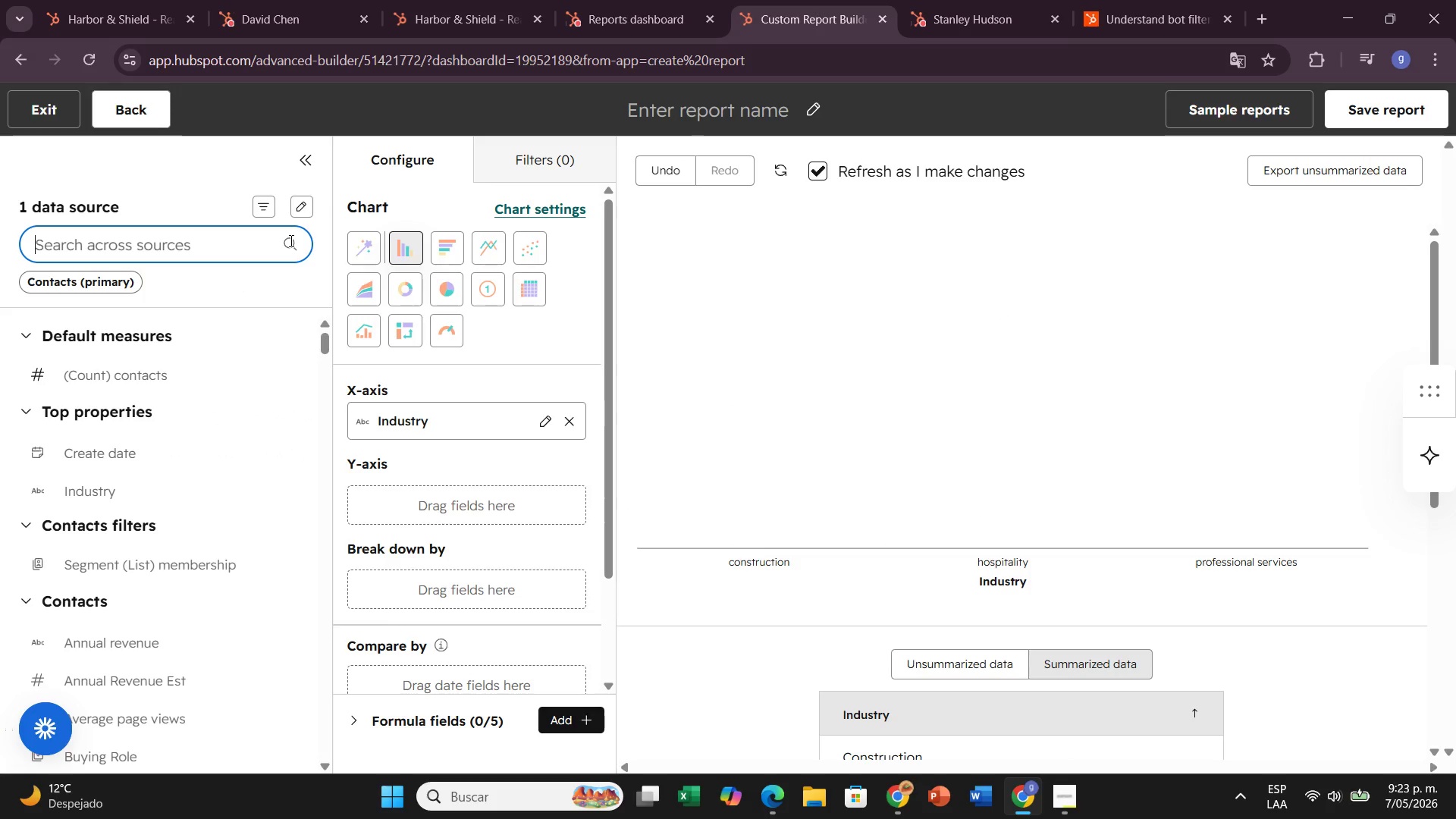 
type(annu)
 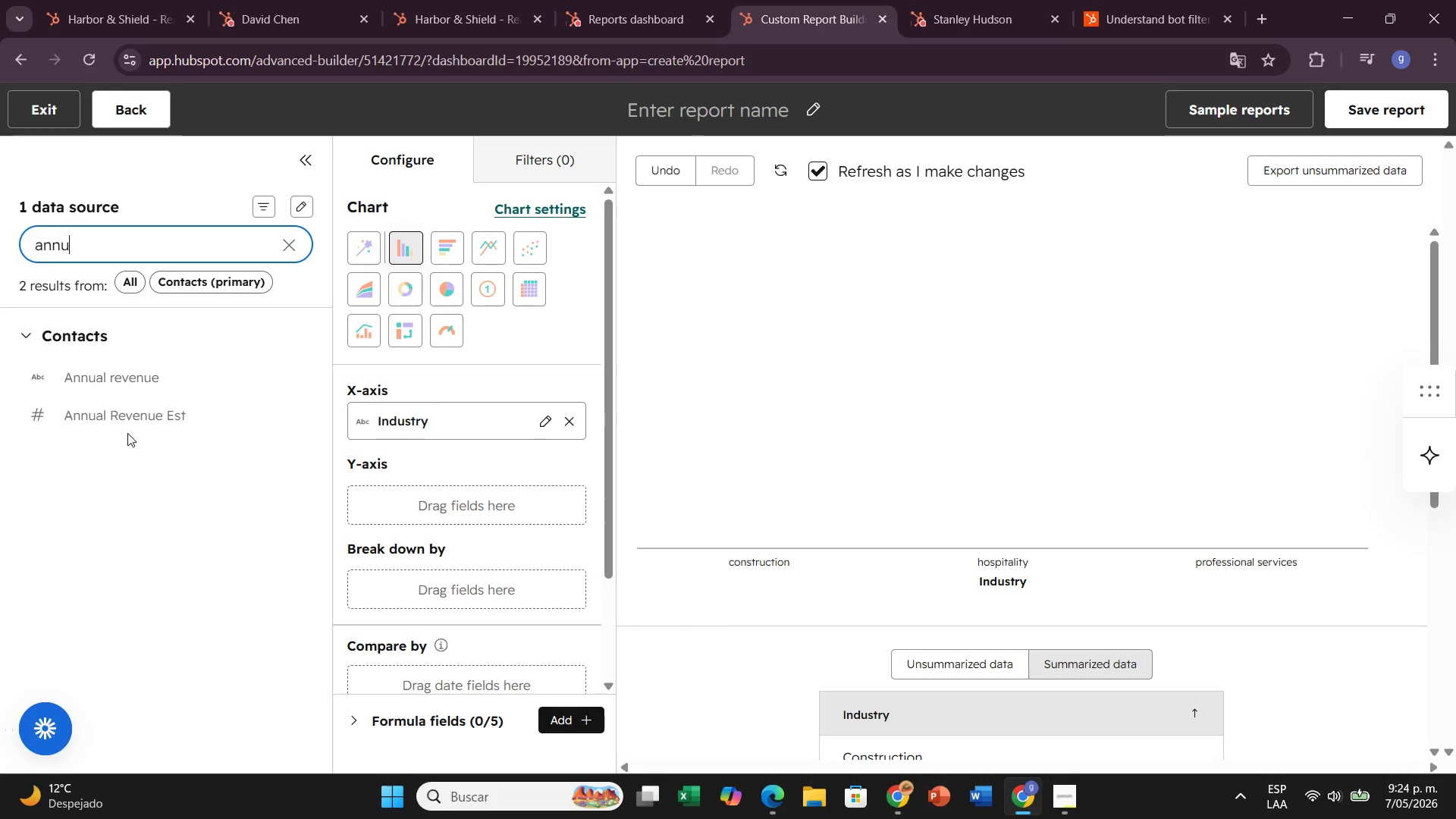 
left_click_drag(start_coordinate=[132, 426], to_coordinate=[372, 485])
 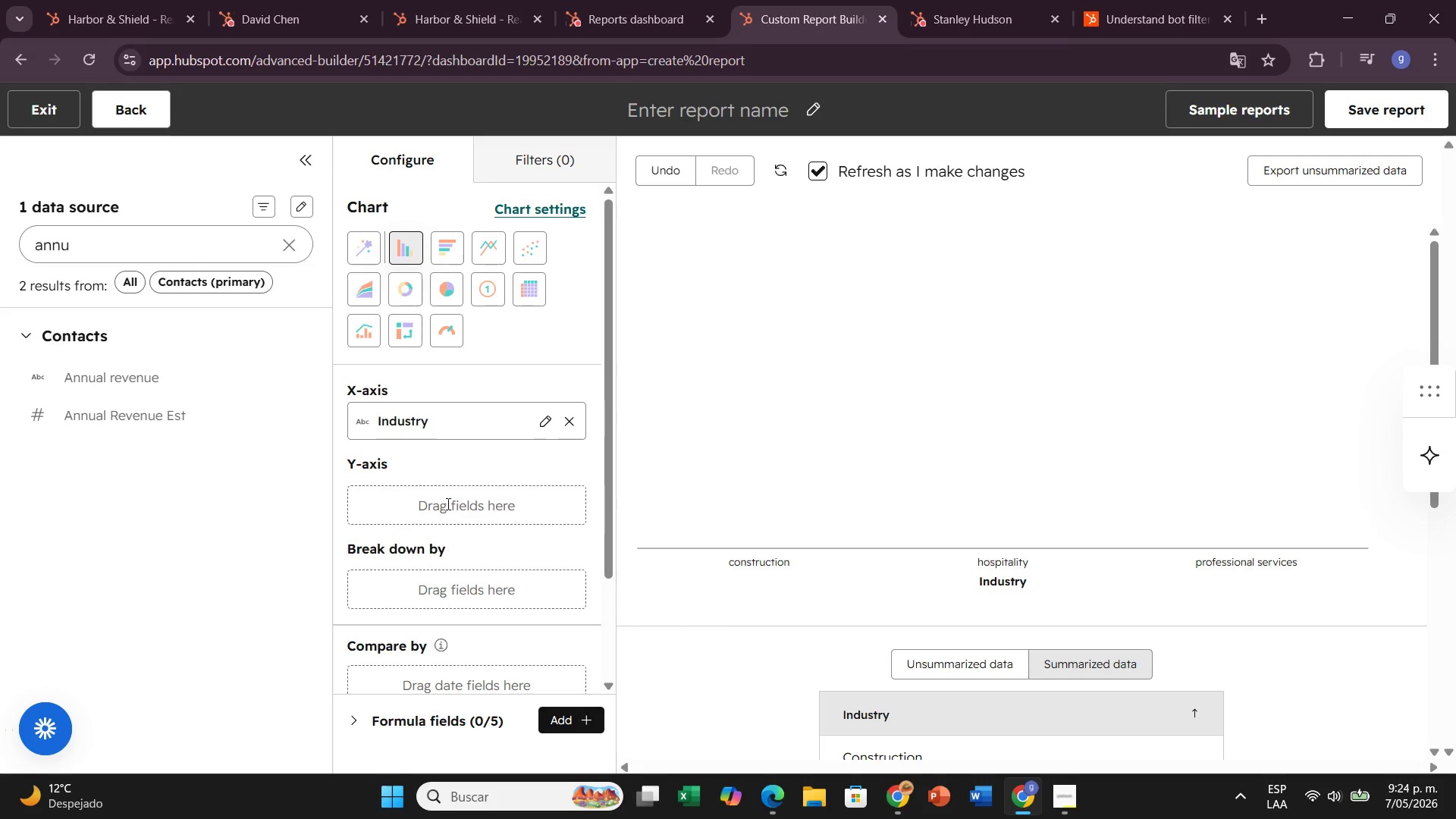 
left_click_drag(start_coordinate=[106, 410], to_coordinate=[362, 500])
 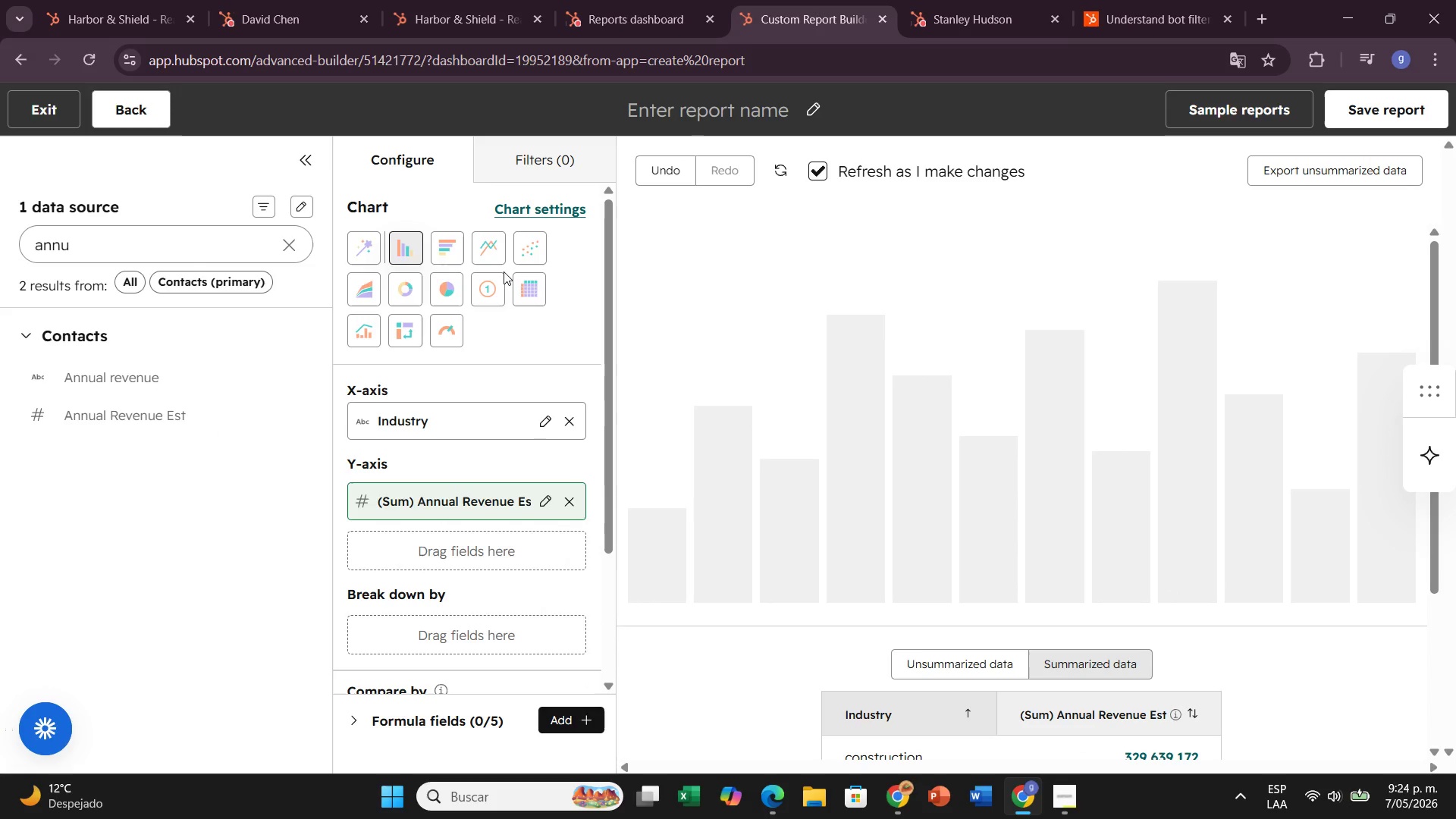 
wait(8.72)
 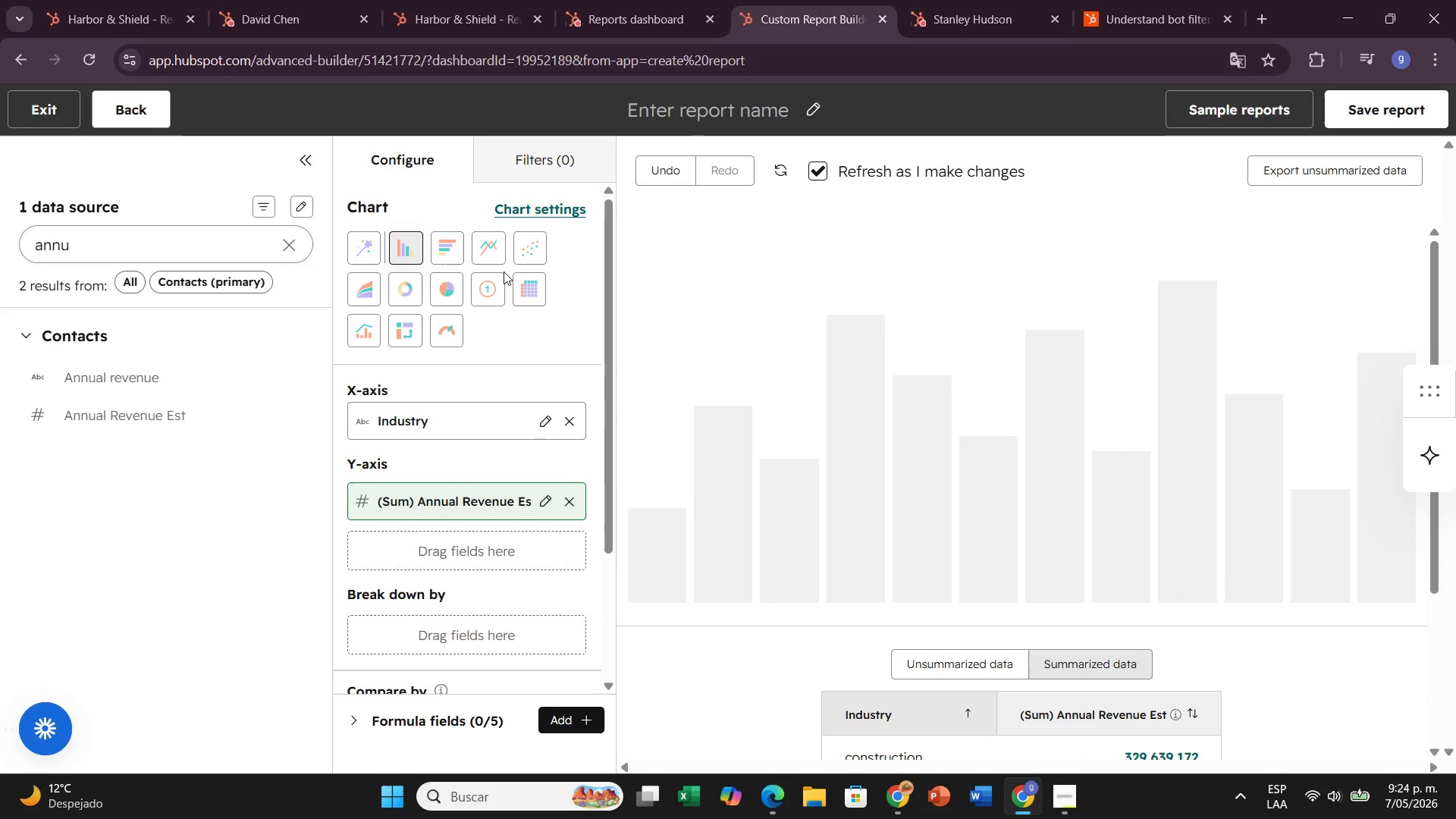 
left_click([370, 237])
 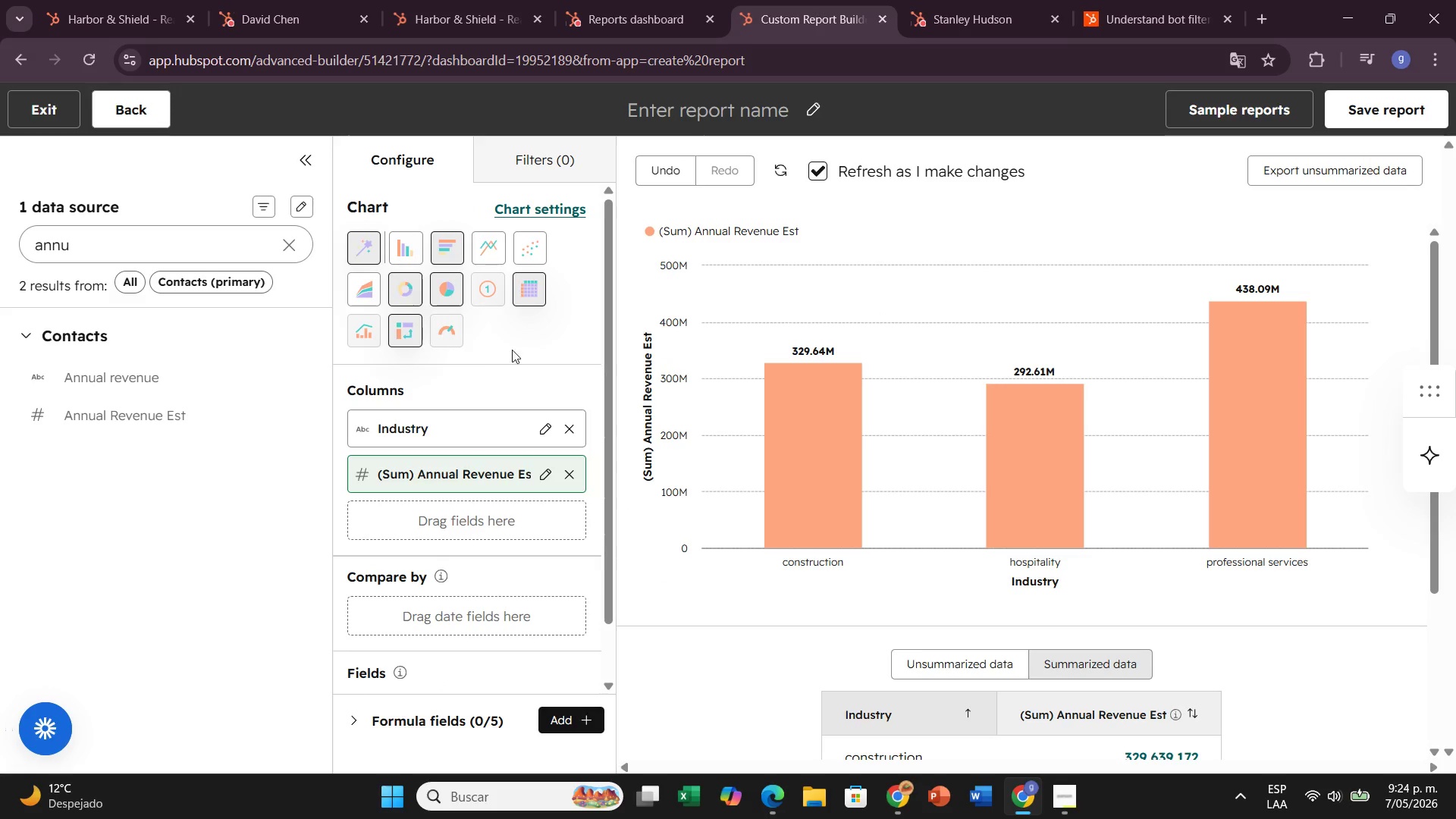 
wait(11.53)
 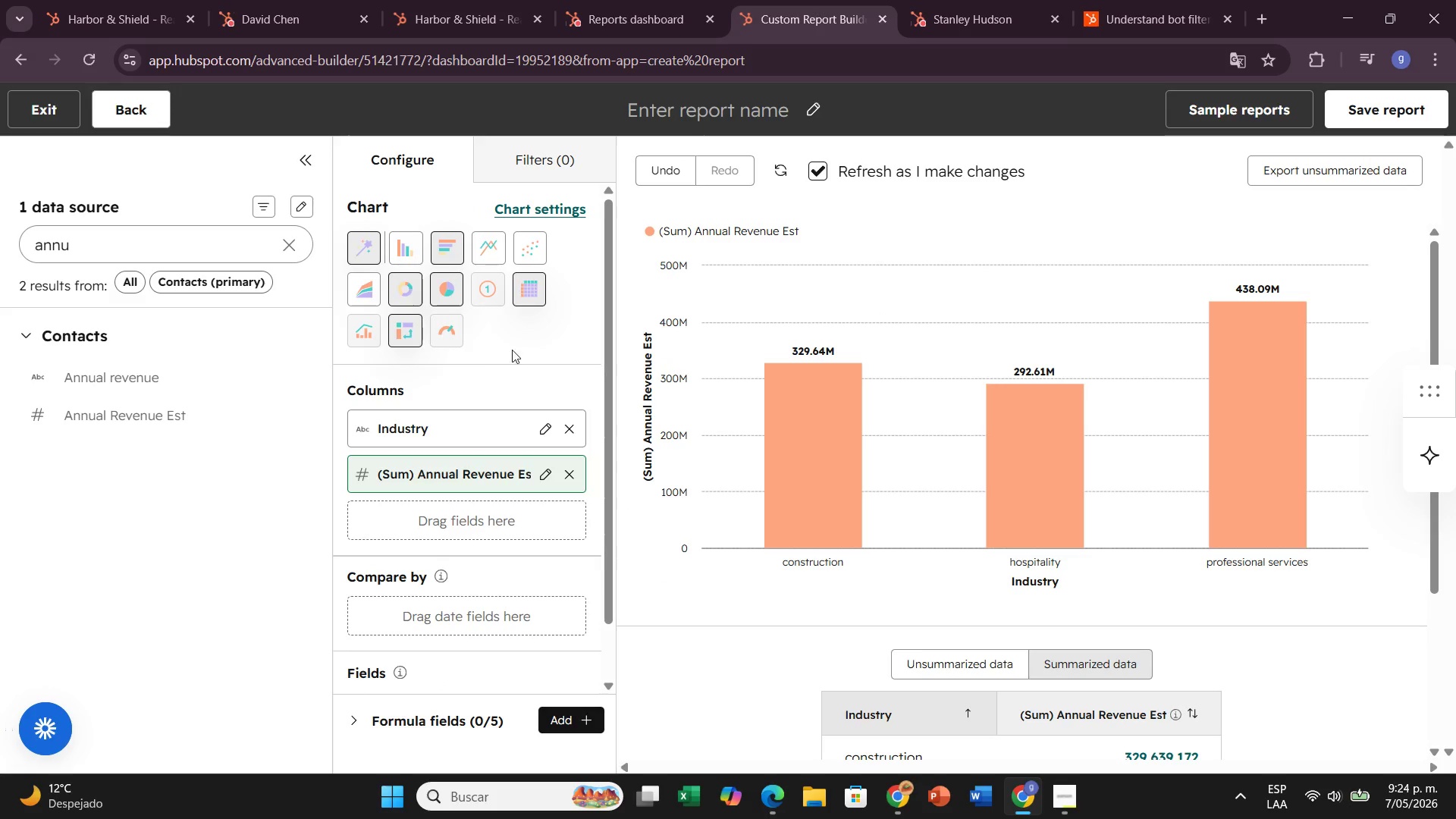 
scroll: coordinate [922, 400], scroll_direction: up, amount: 2.0
 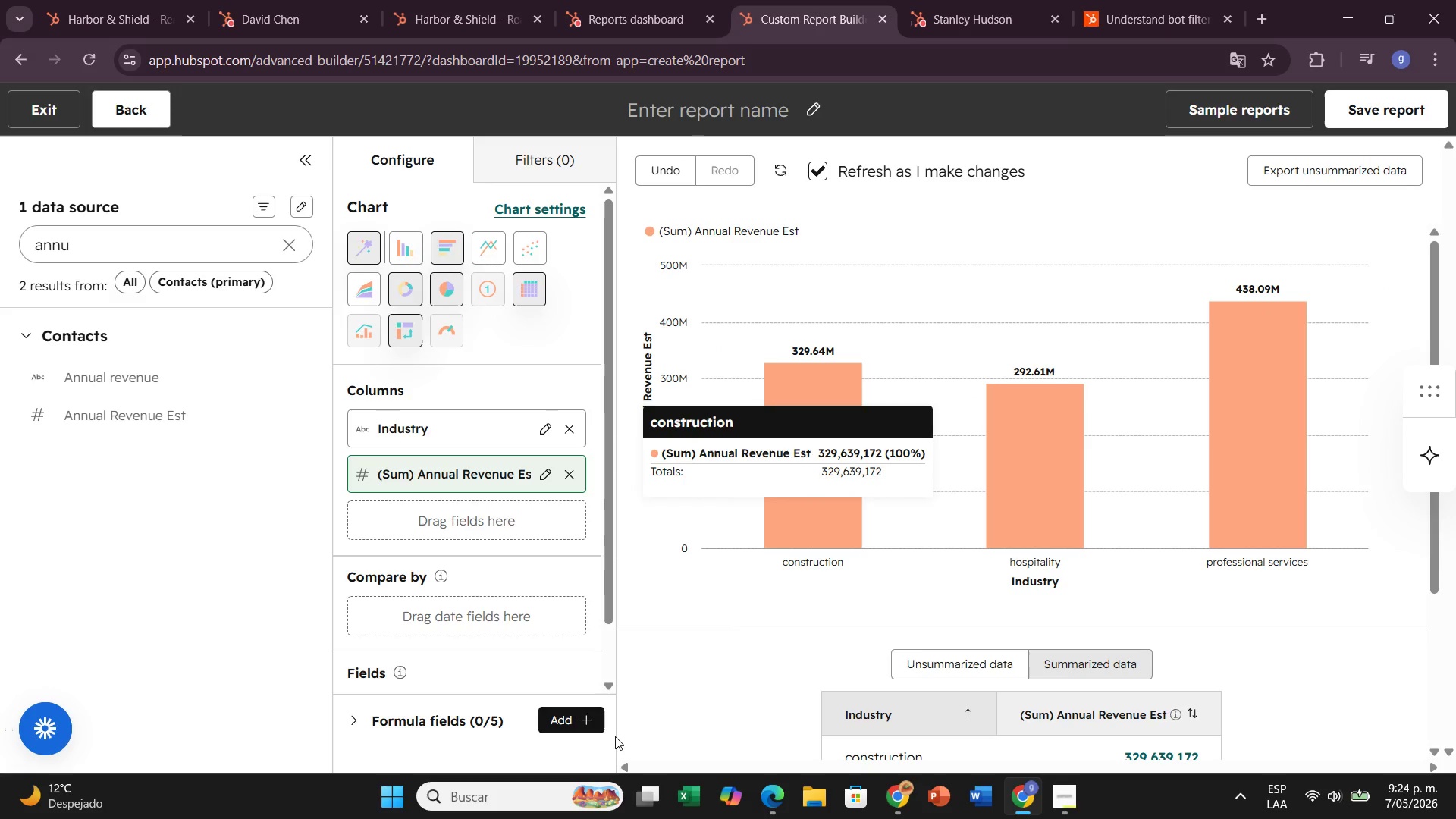 
scroll: coordinate [689, 569], scroll_direction: down, amount: 5.0
 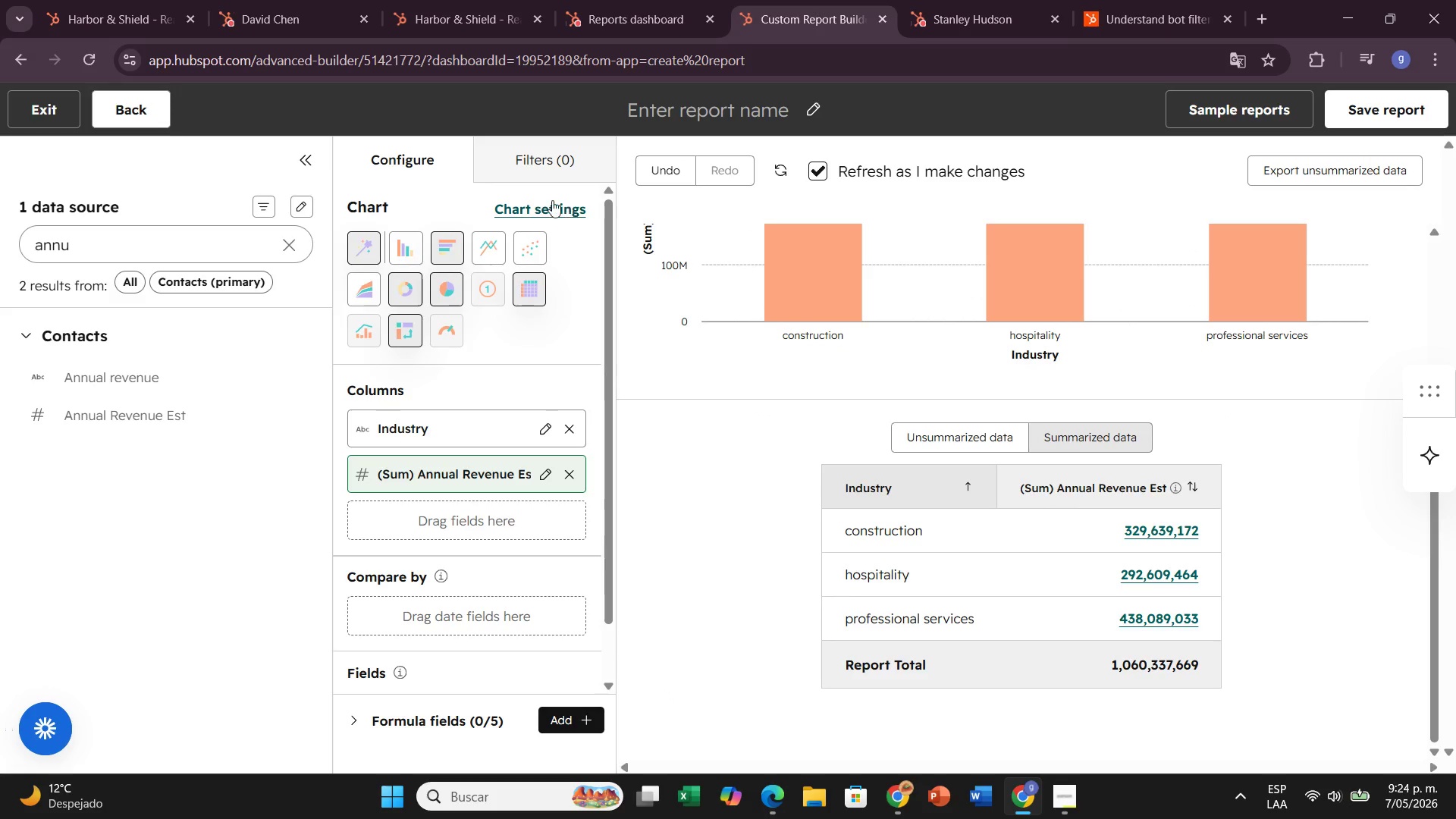 
left_click([552, 200])
 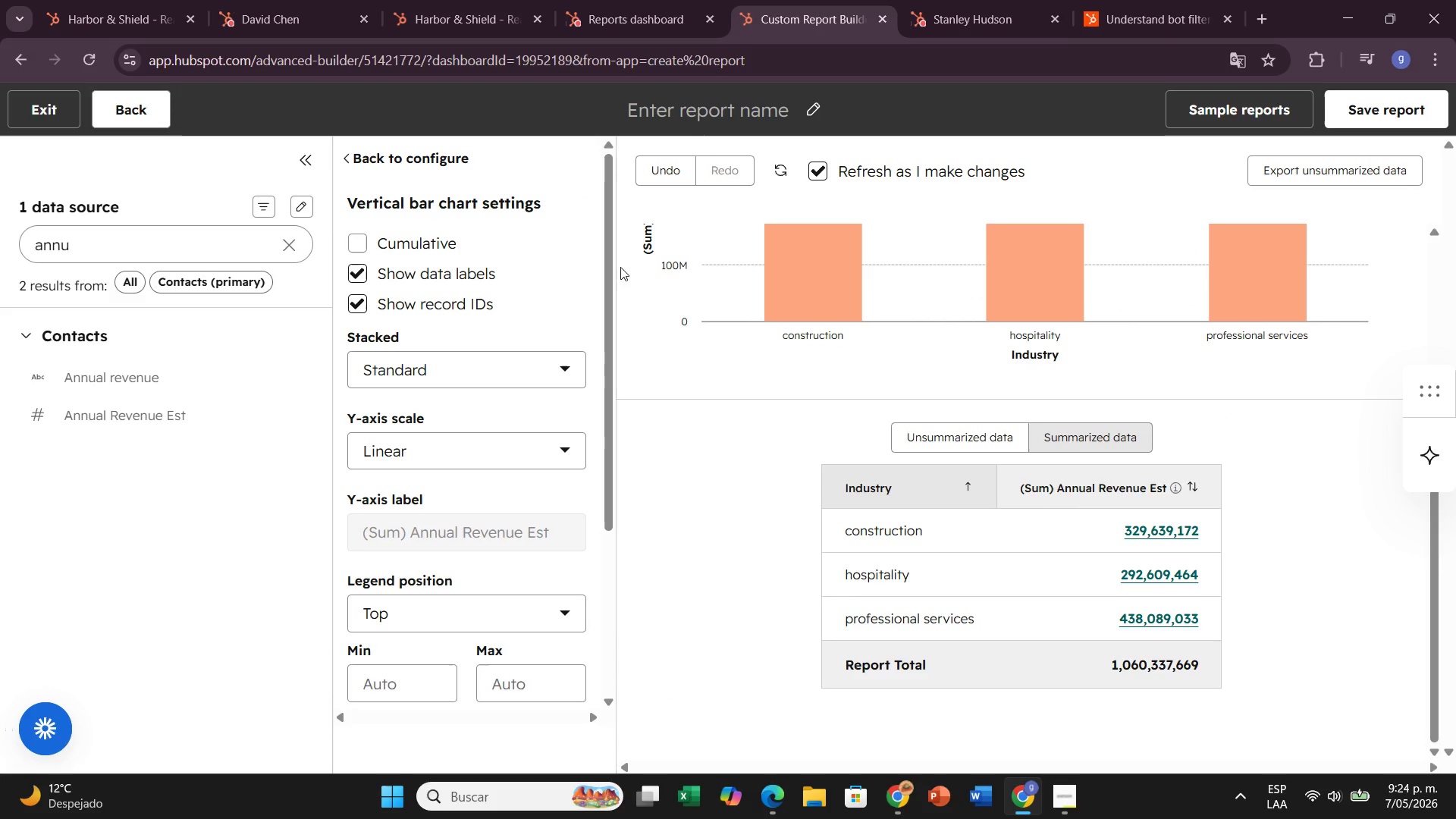 
left_click([763, 454])
 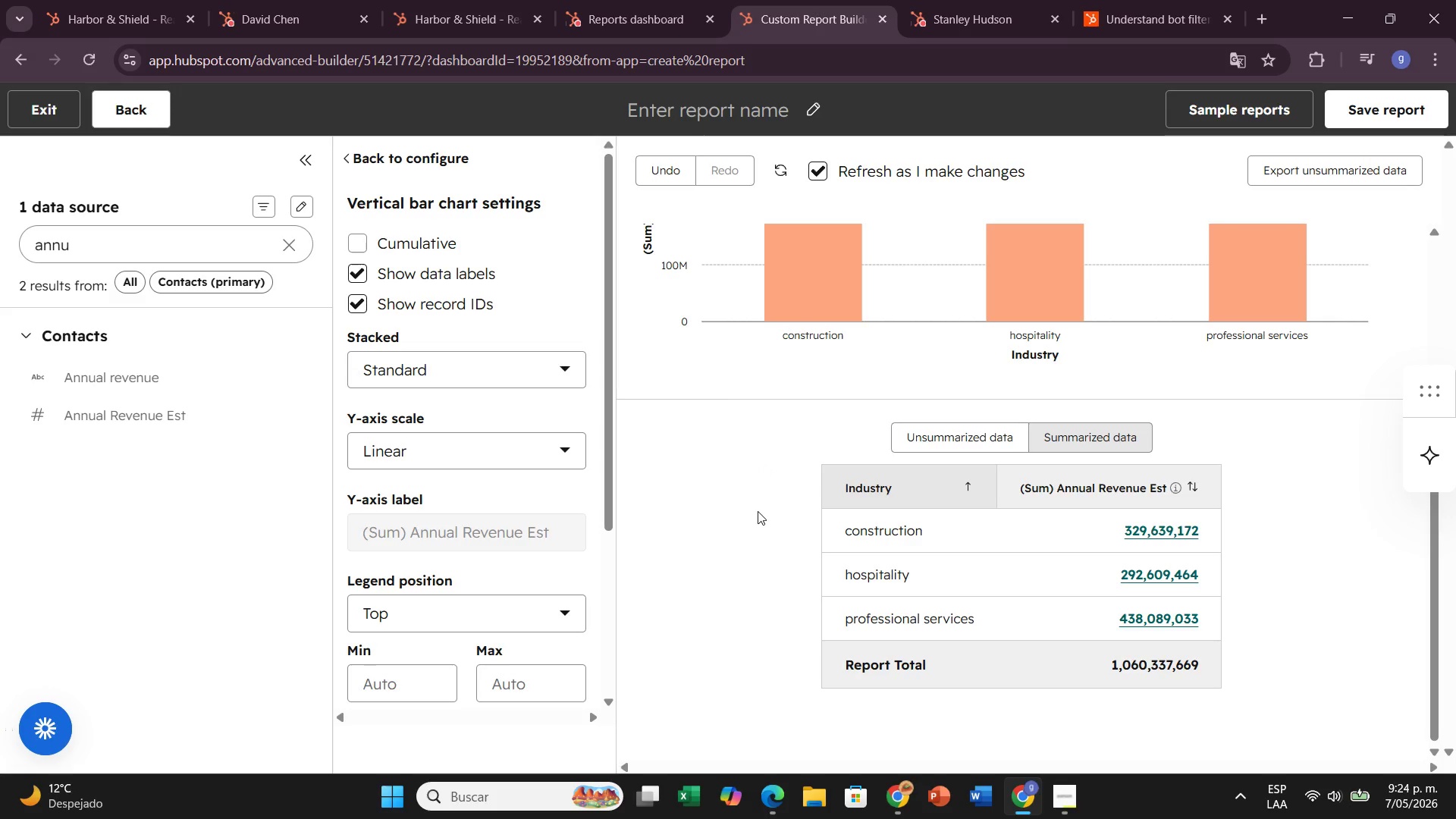 
scroll: coordinate [1003, 414], scroll_direction: up, amount: 5.0
 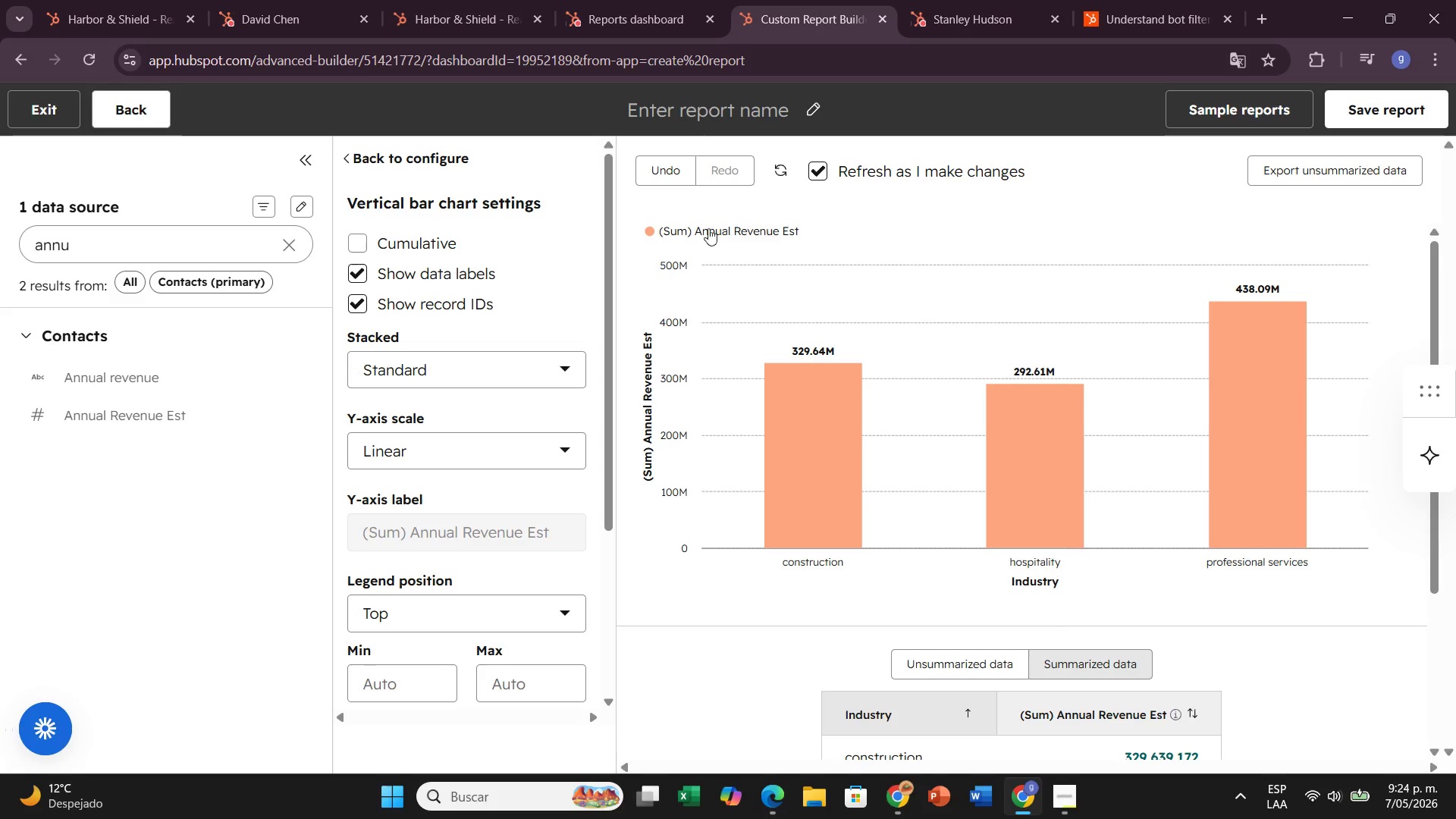 
left_click([648, 234])
 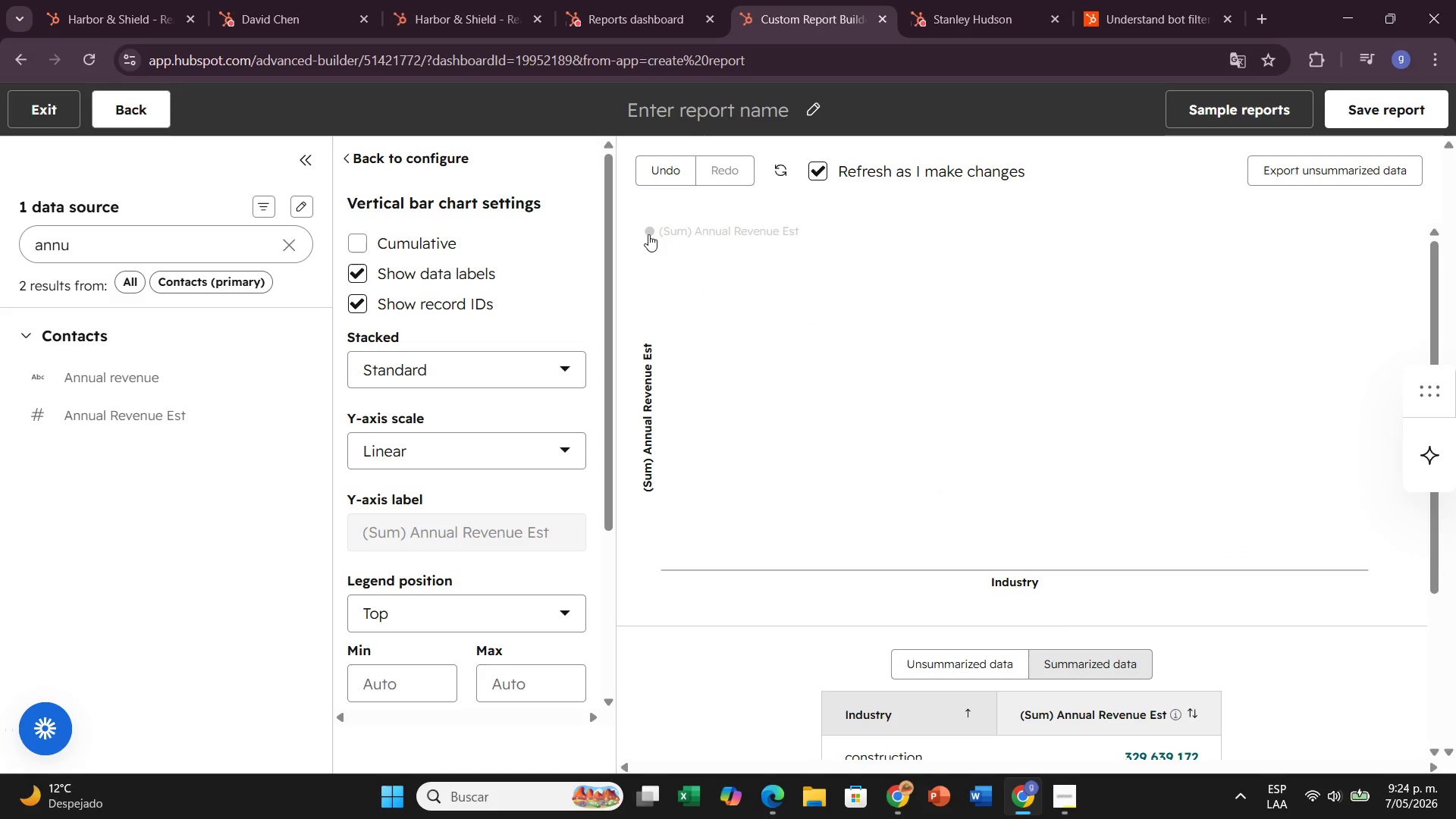 
left_click([648, 234])
 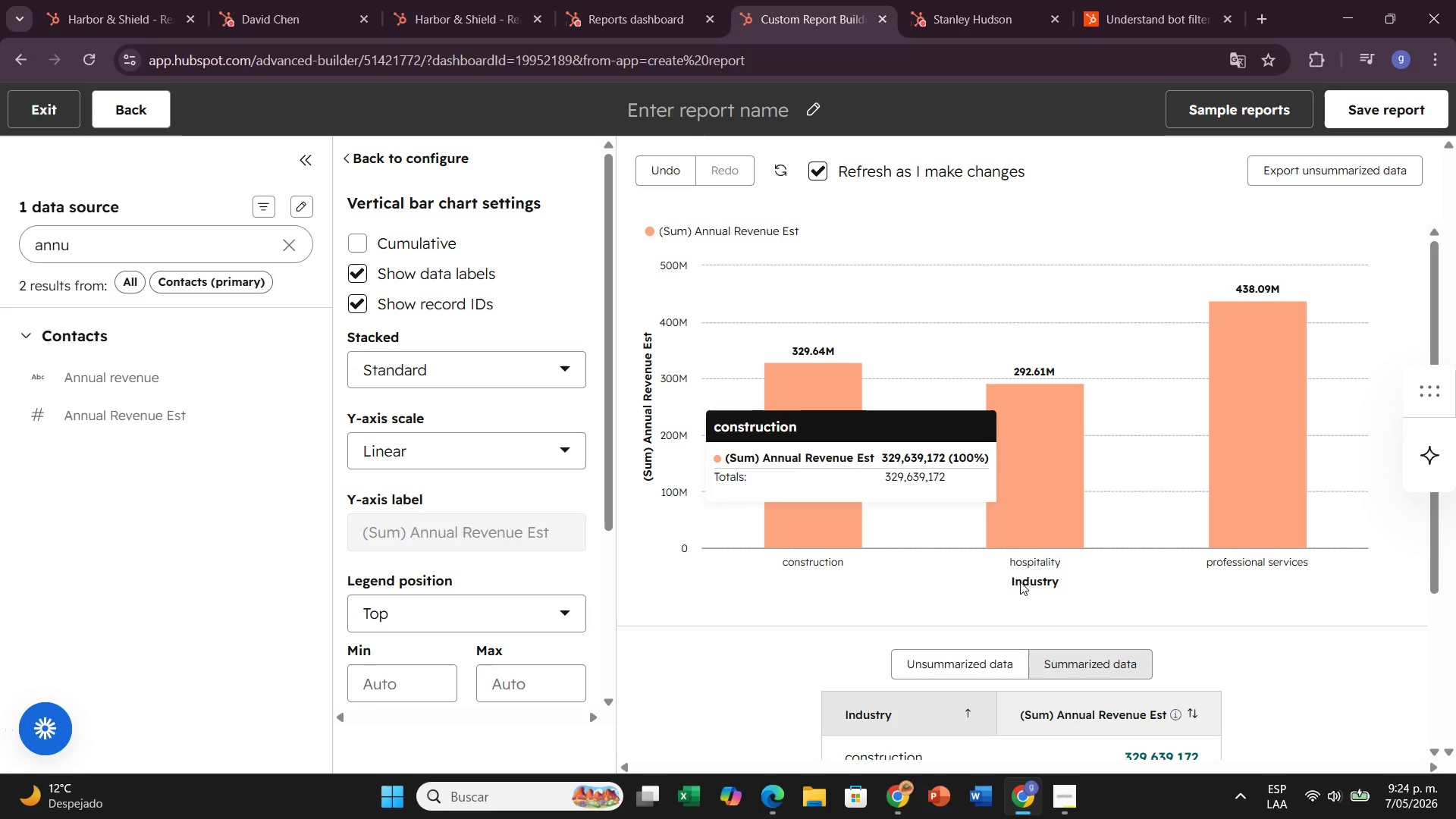 
scroll: coordinate [1135, 711], scroll_direction: down, amount: 6.0
 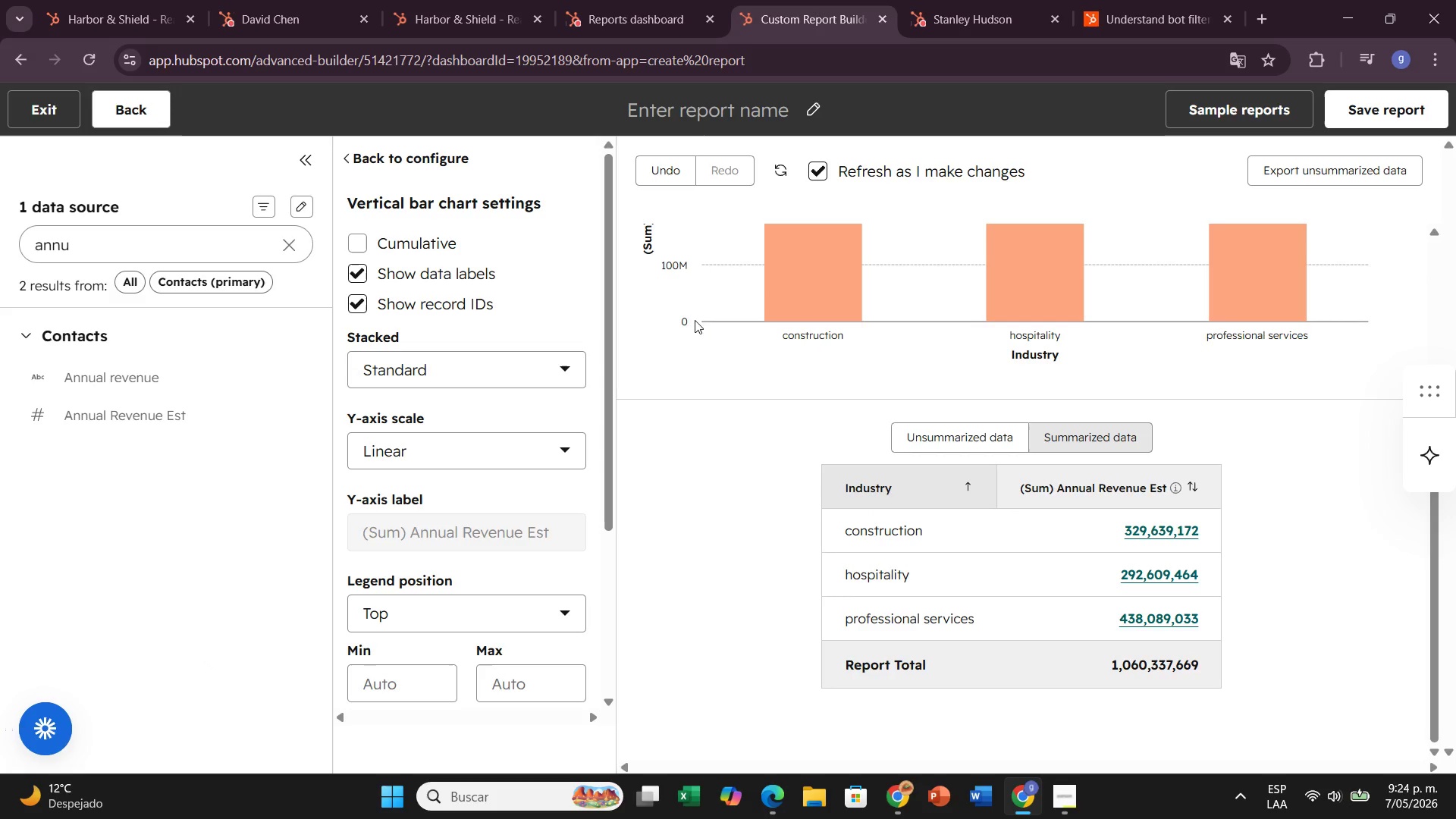 
scroll: coordinate [695, 400], scroll_direction: up, amount: 7.0
 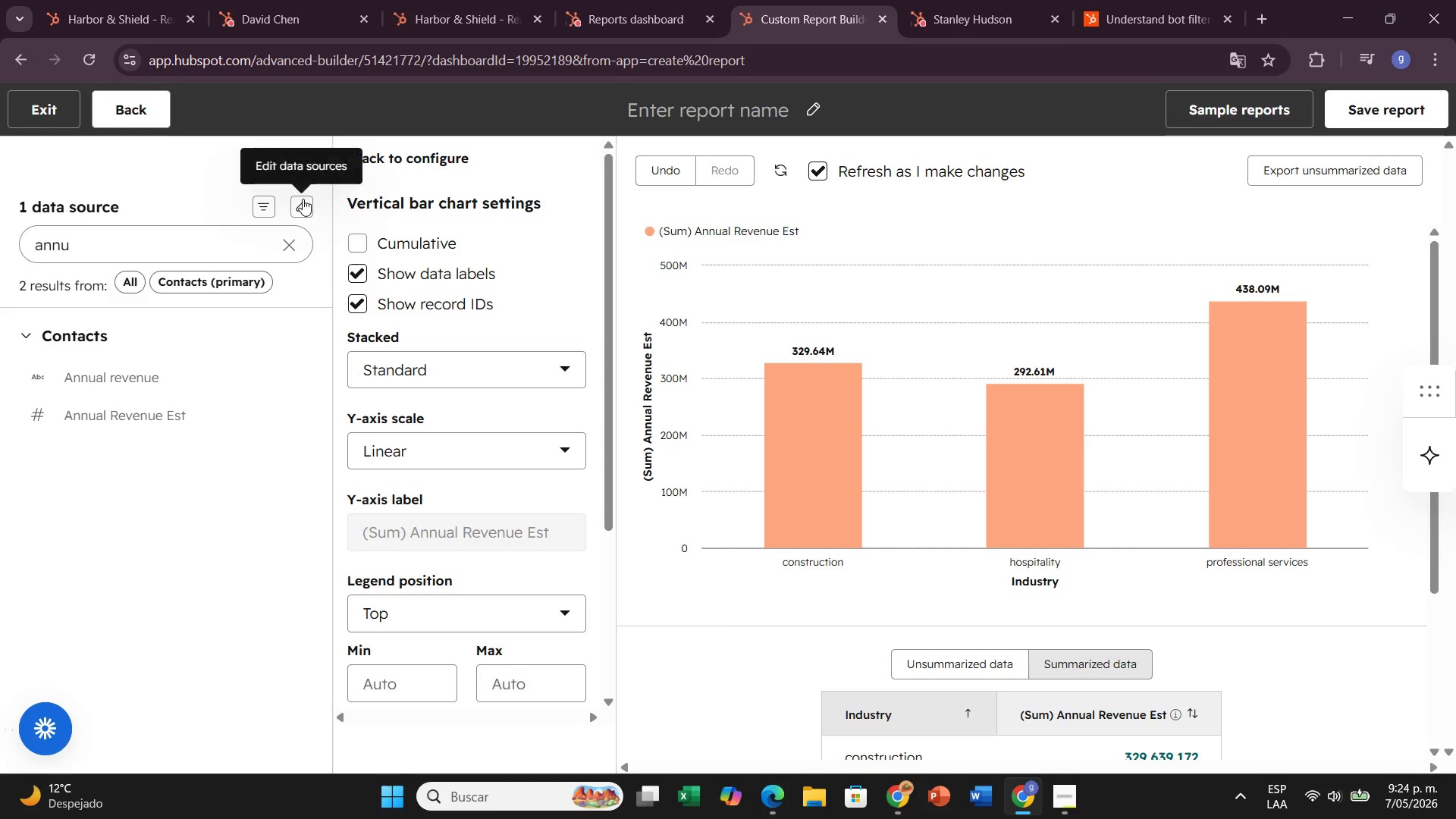 
left_click([298, 236])
 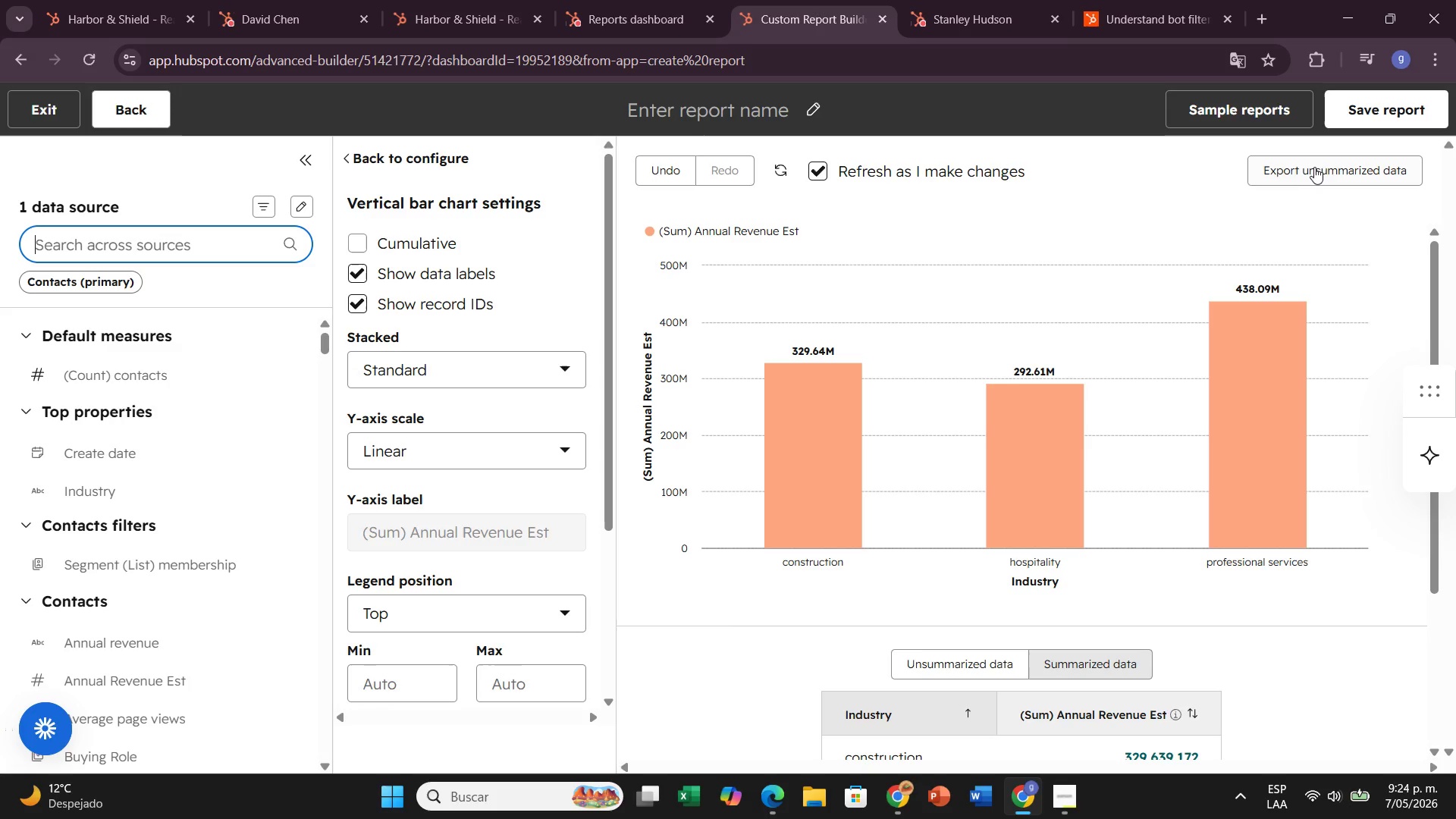 
scroll: coordinate [1284, 249], scroll_direction: up, amount: 2.0
 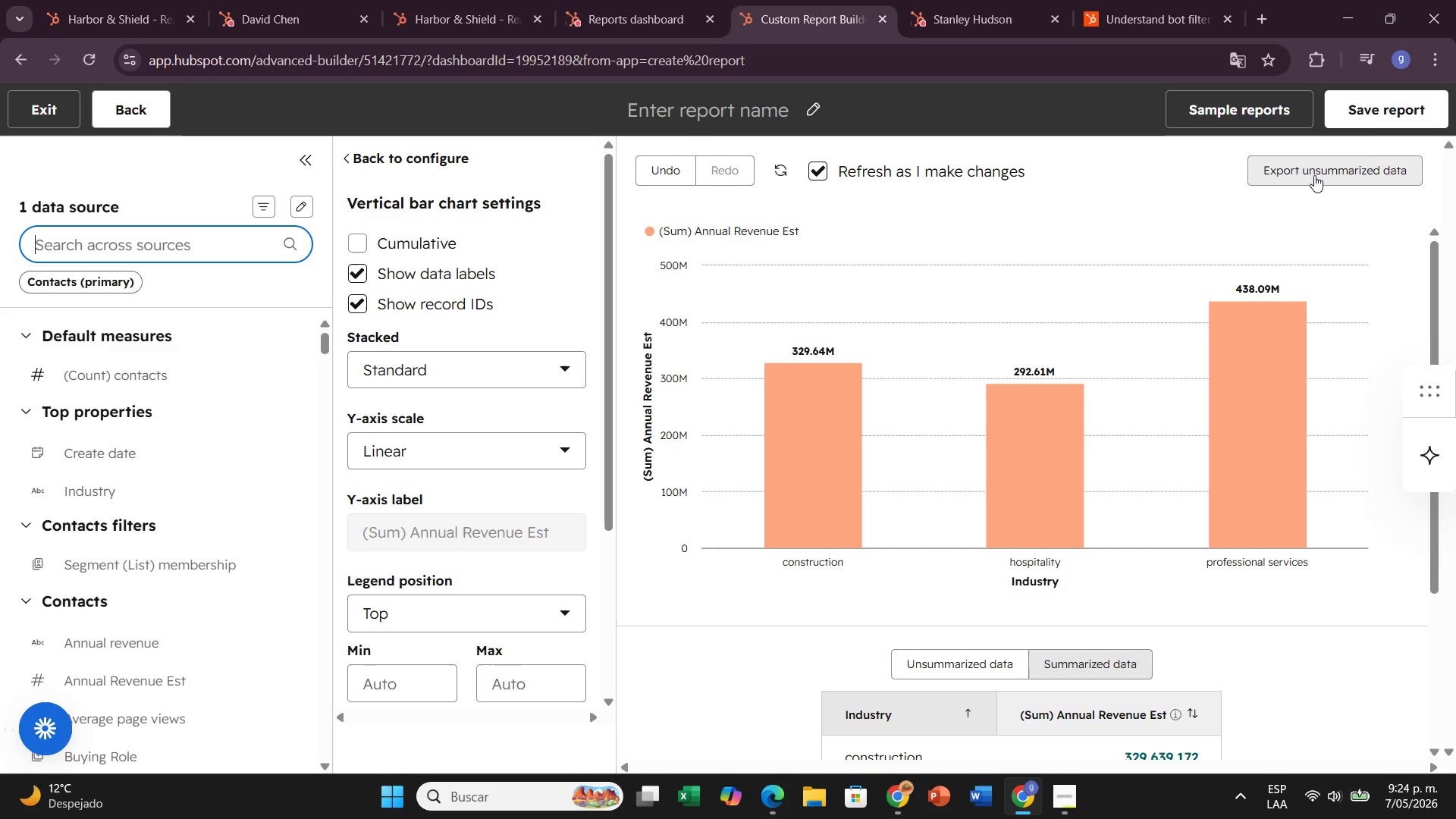 
left_click([1386, 119])
 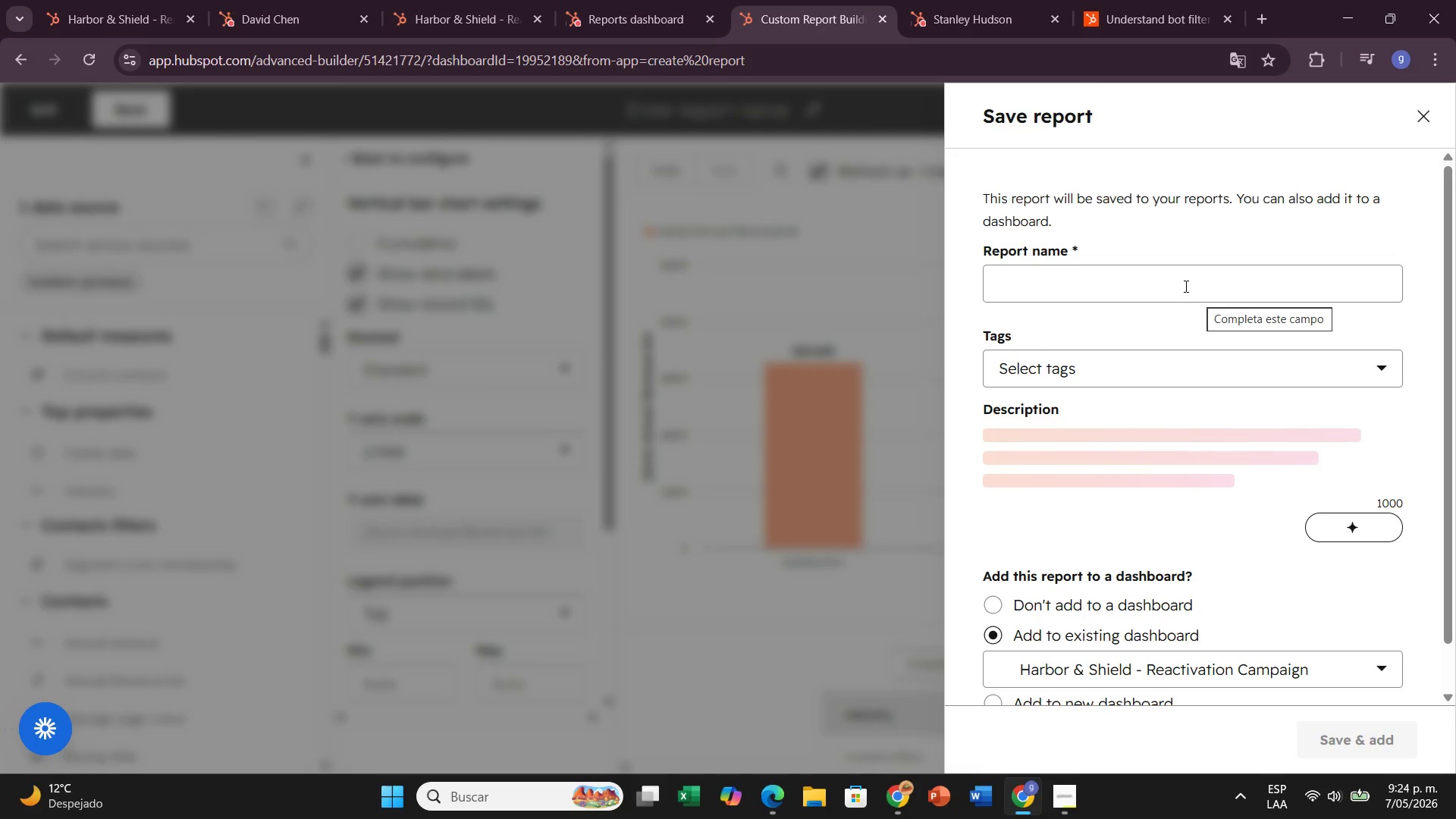 
left_click([1185, 286])
 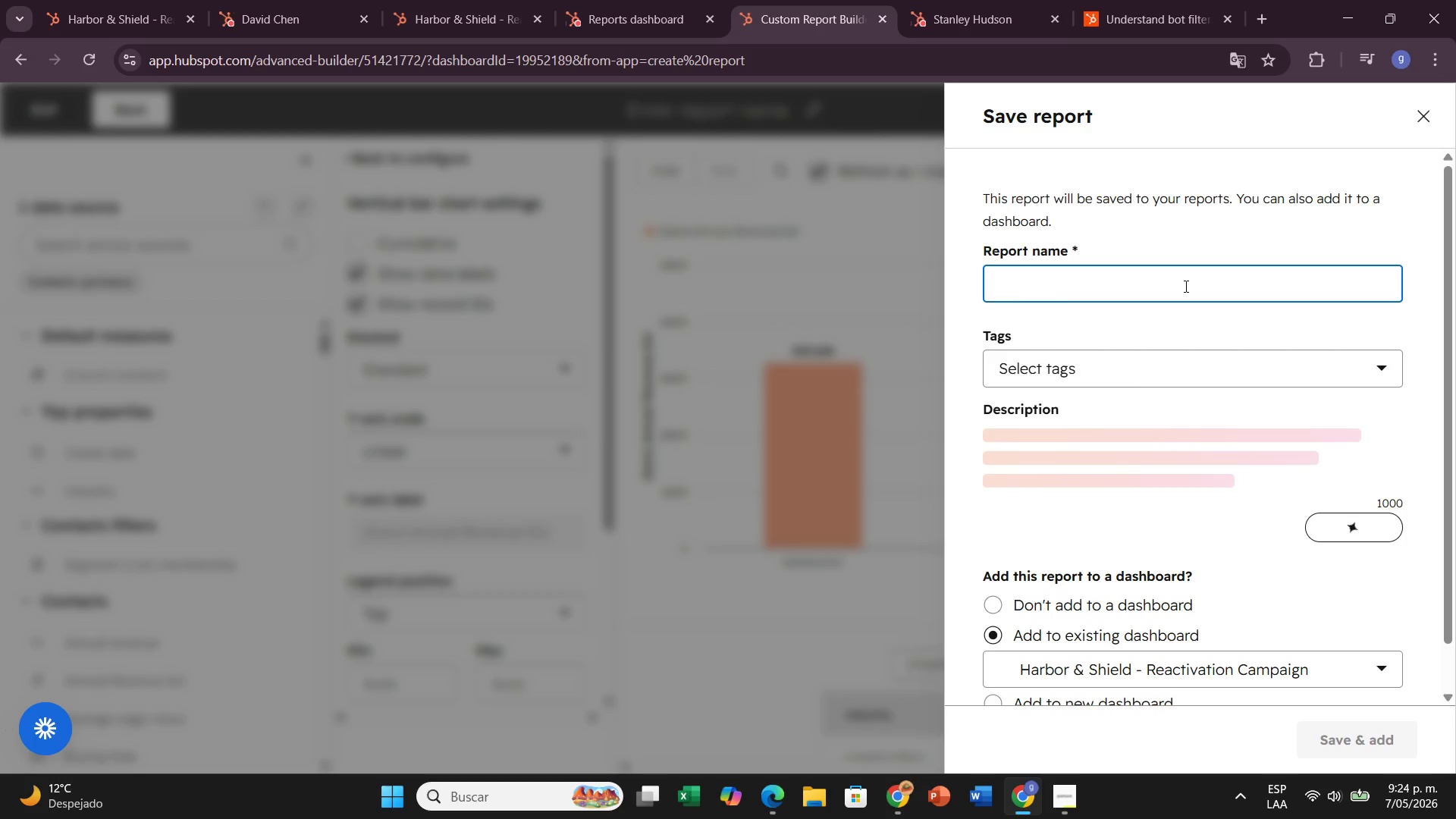 
type(Leads per Annual Revenue)
 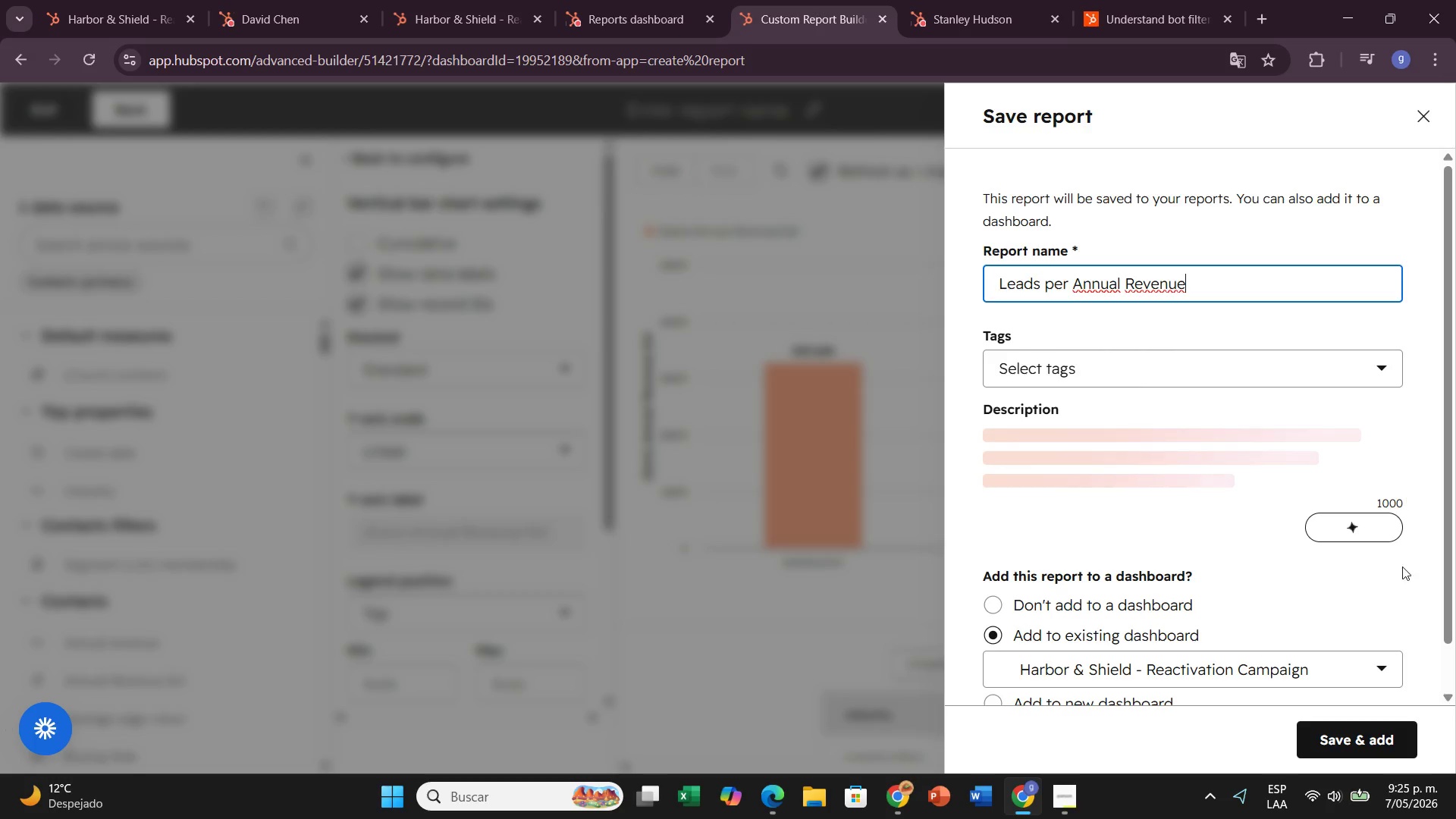 
scroll: coordinate [1404, 620], scroll_direction: down, amount: 2.0
 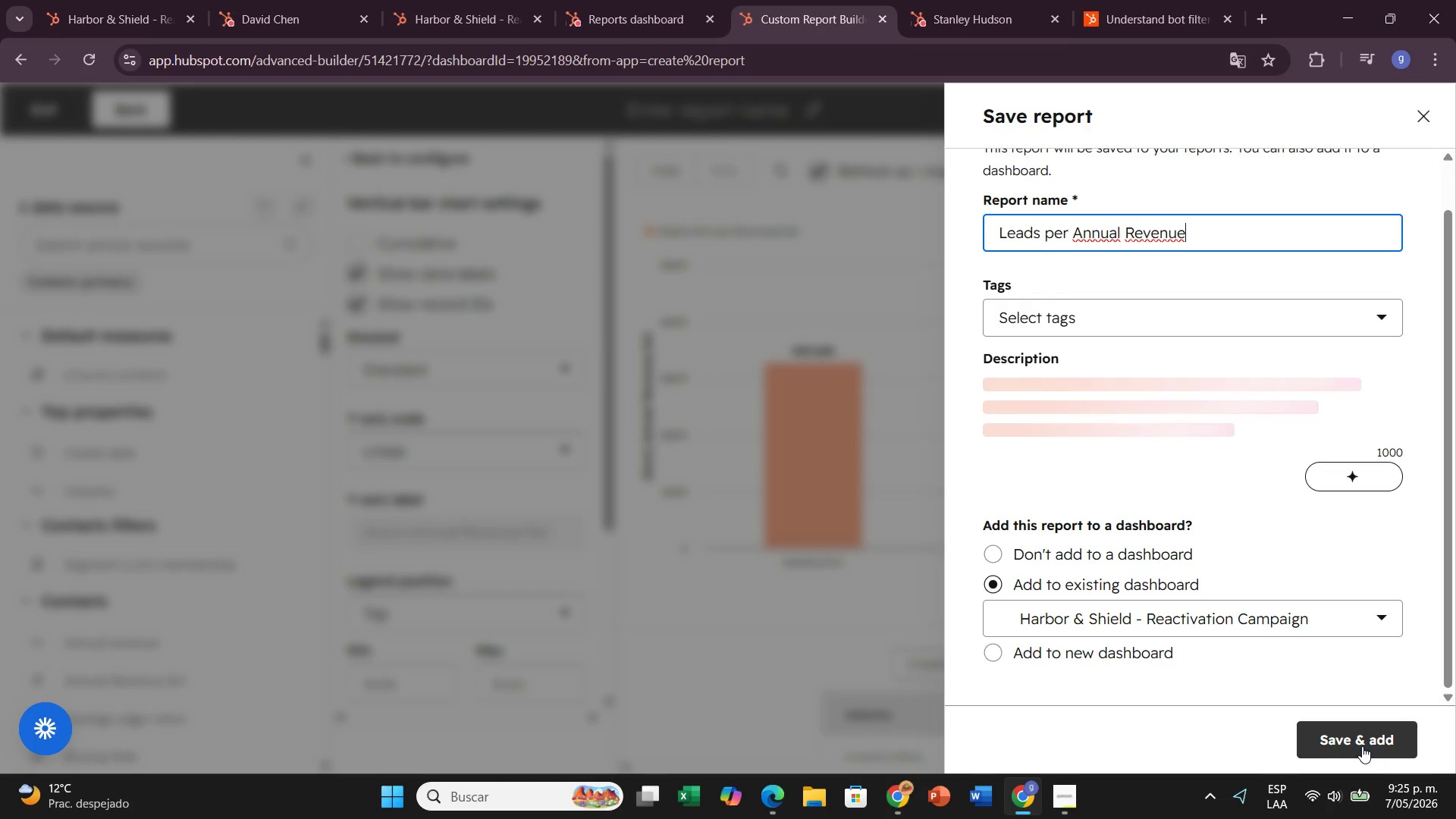 
left_click([1362, 746])
 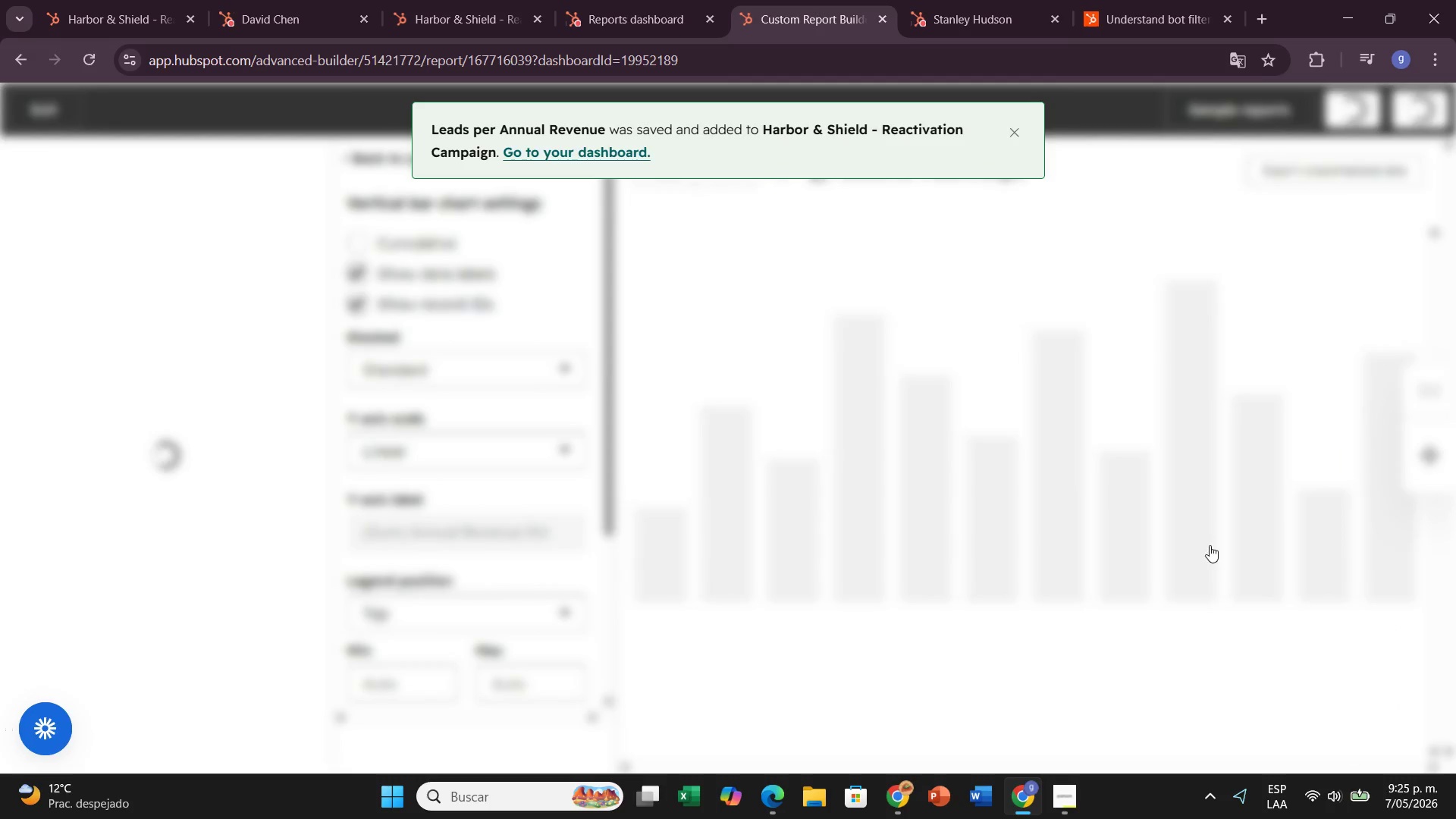 
left_click([593, 151])
 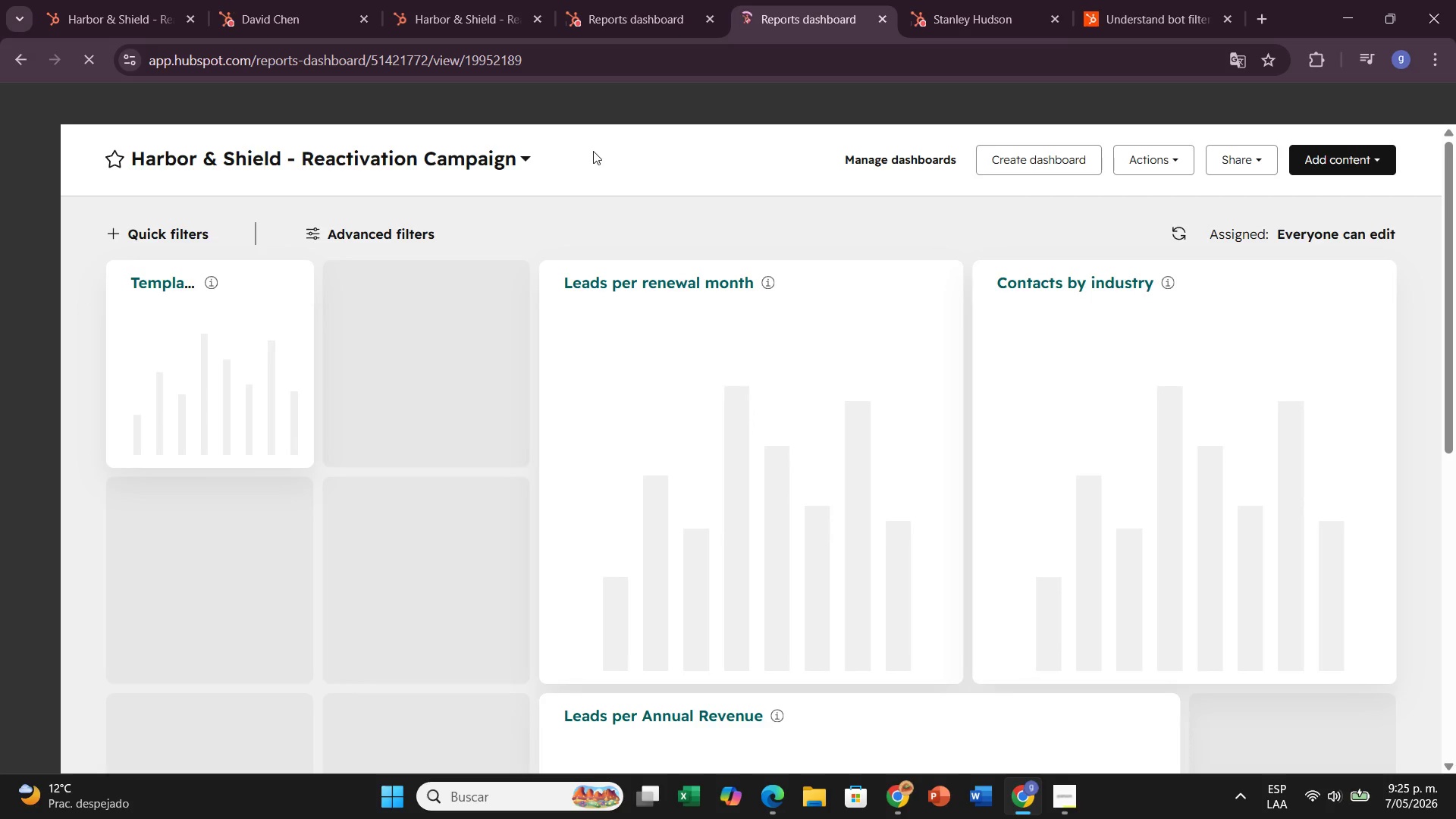 
wait(6.92)
 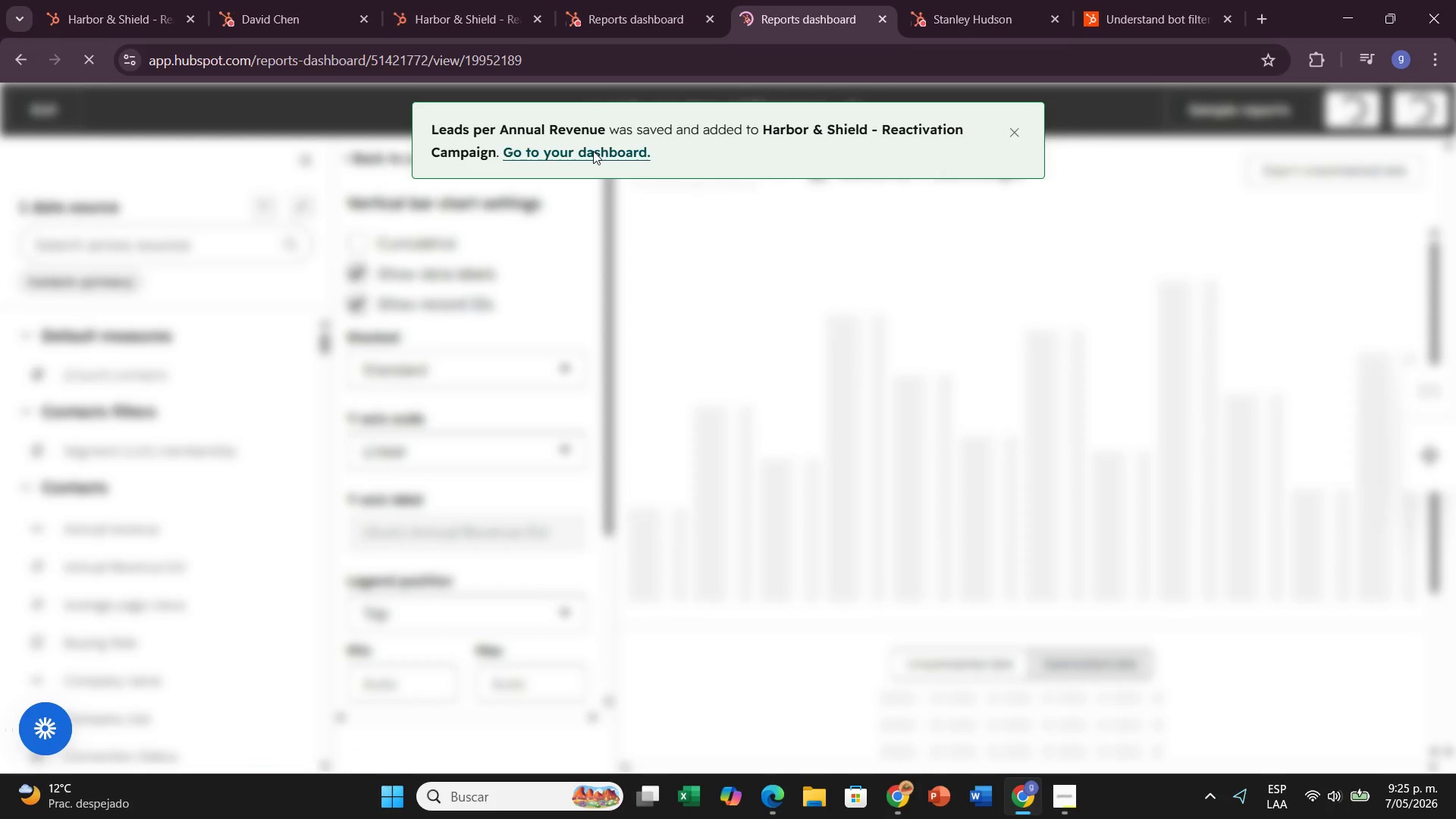 
scroll: coordinate [1240, 514], scroll_direction: down, amount: 2.0
 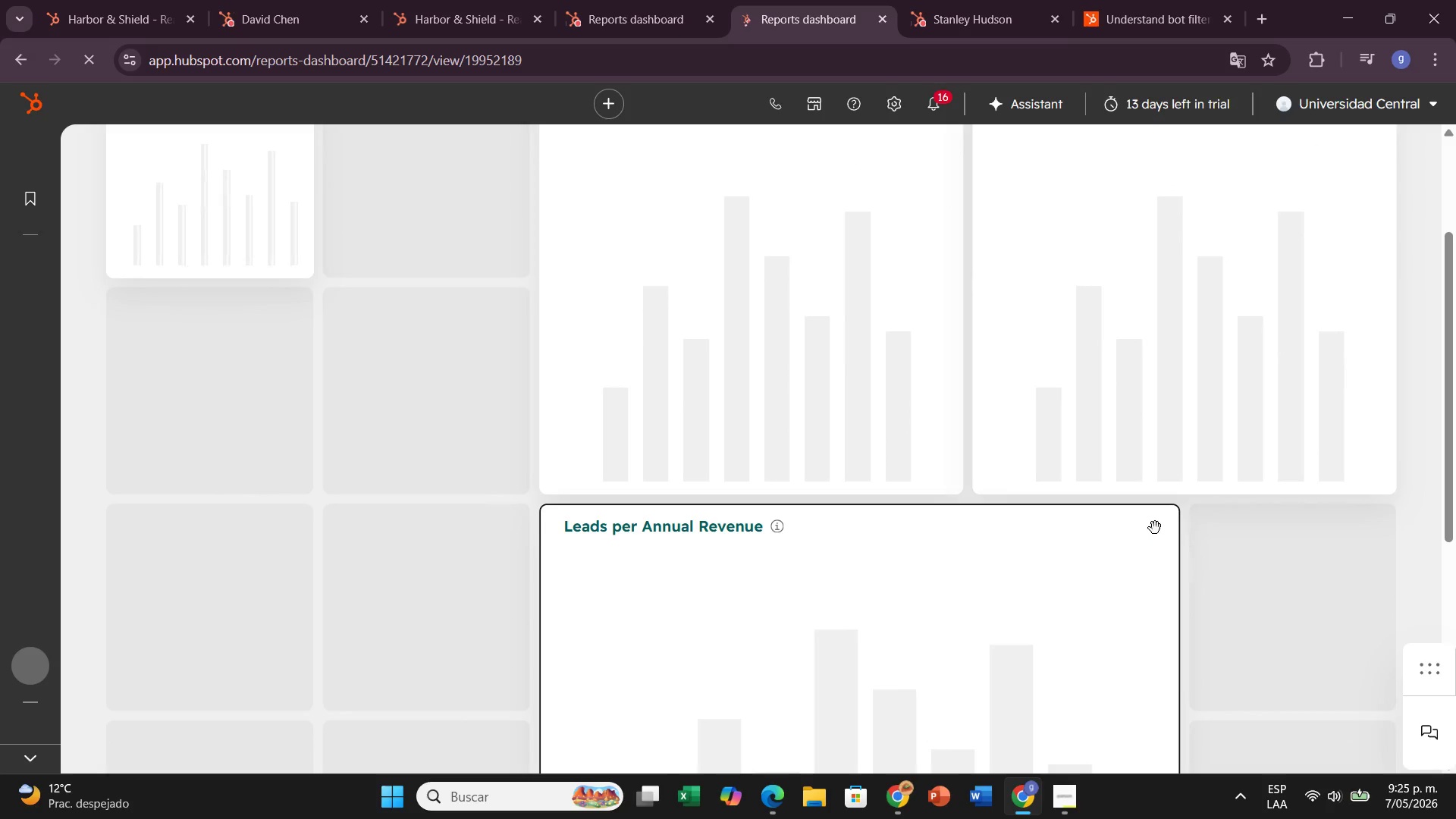 
left_click([1159, 517])
 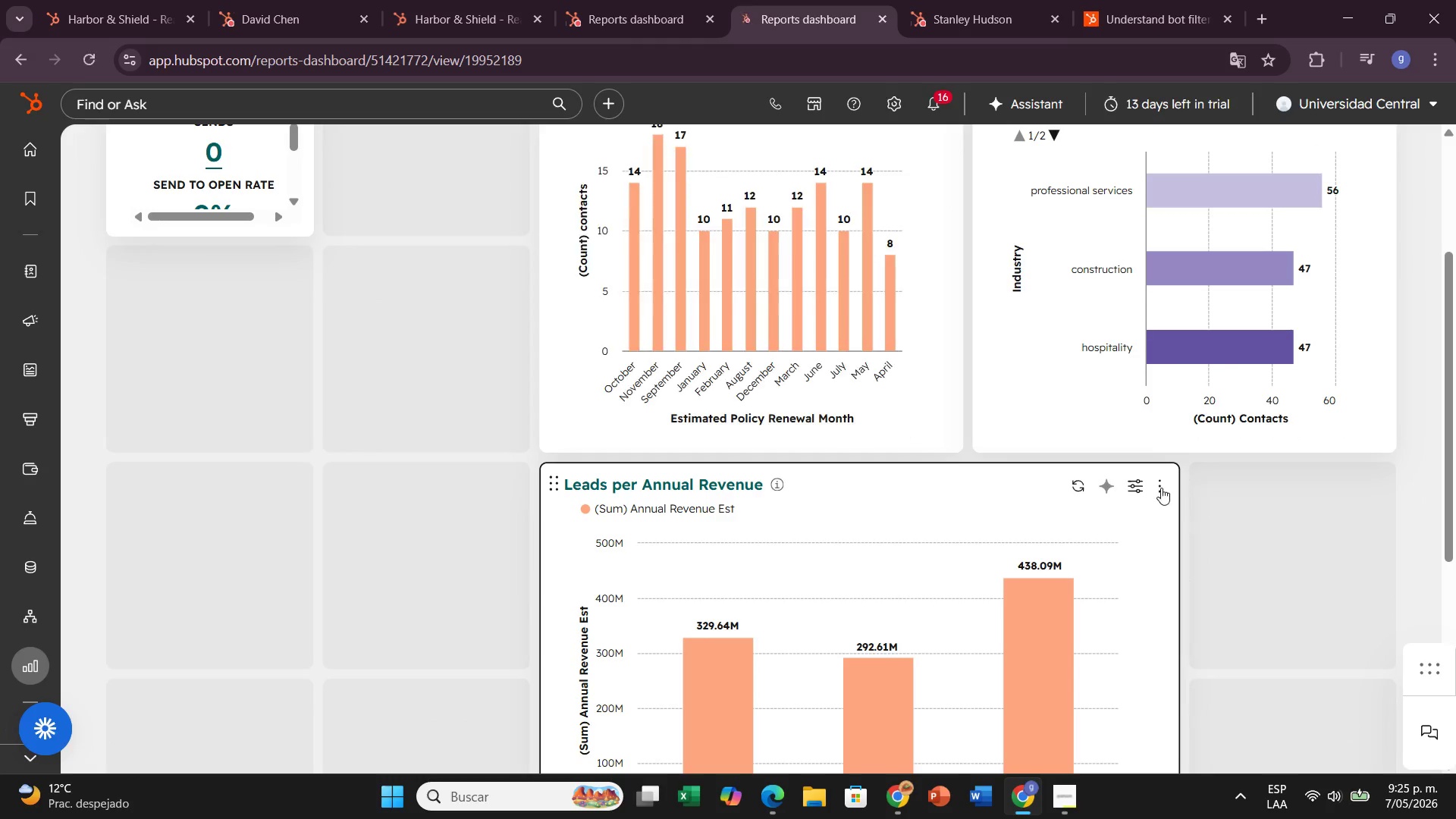 
left_click([1161, 488])
 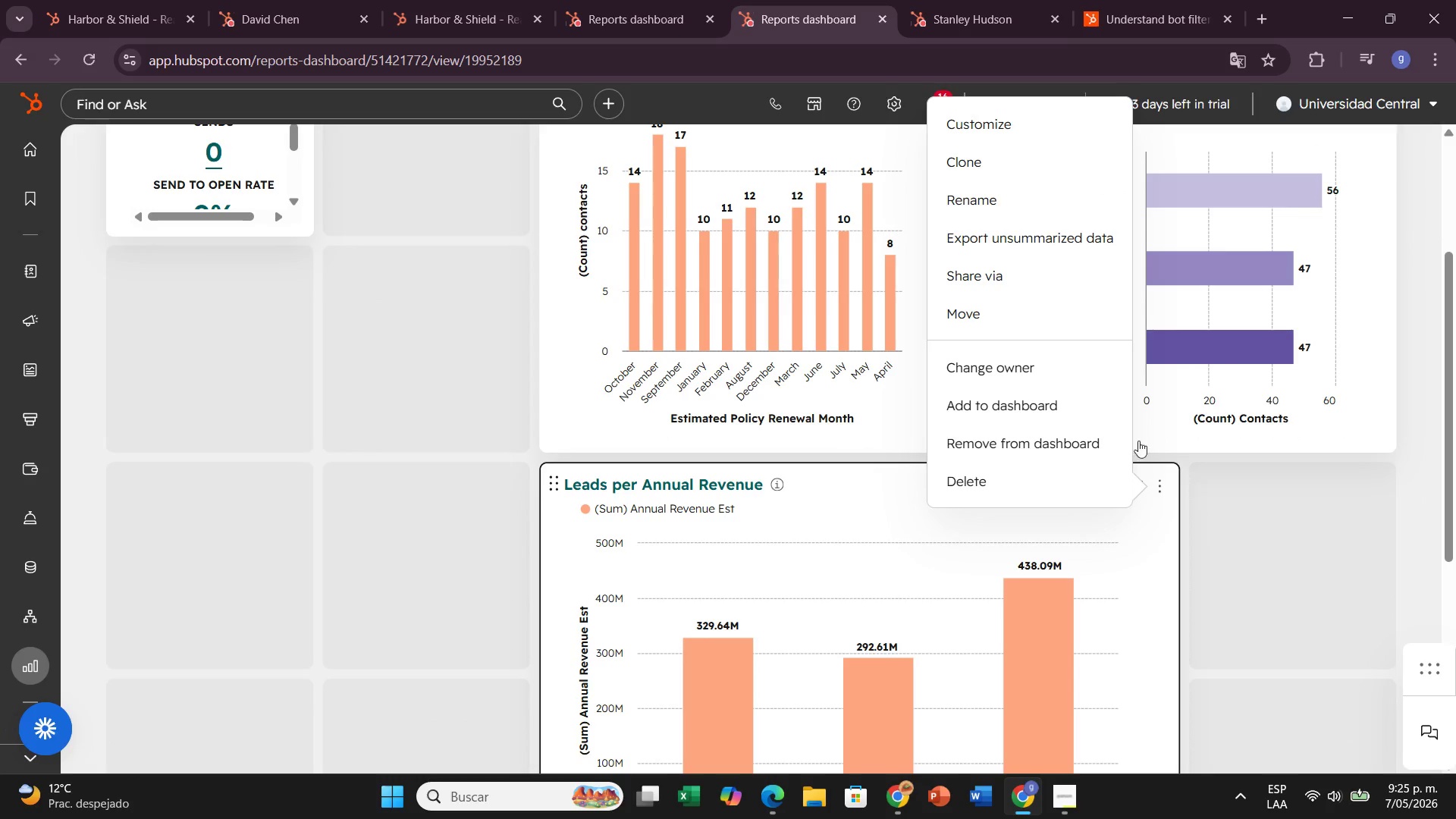 
left_click([969, 137])
 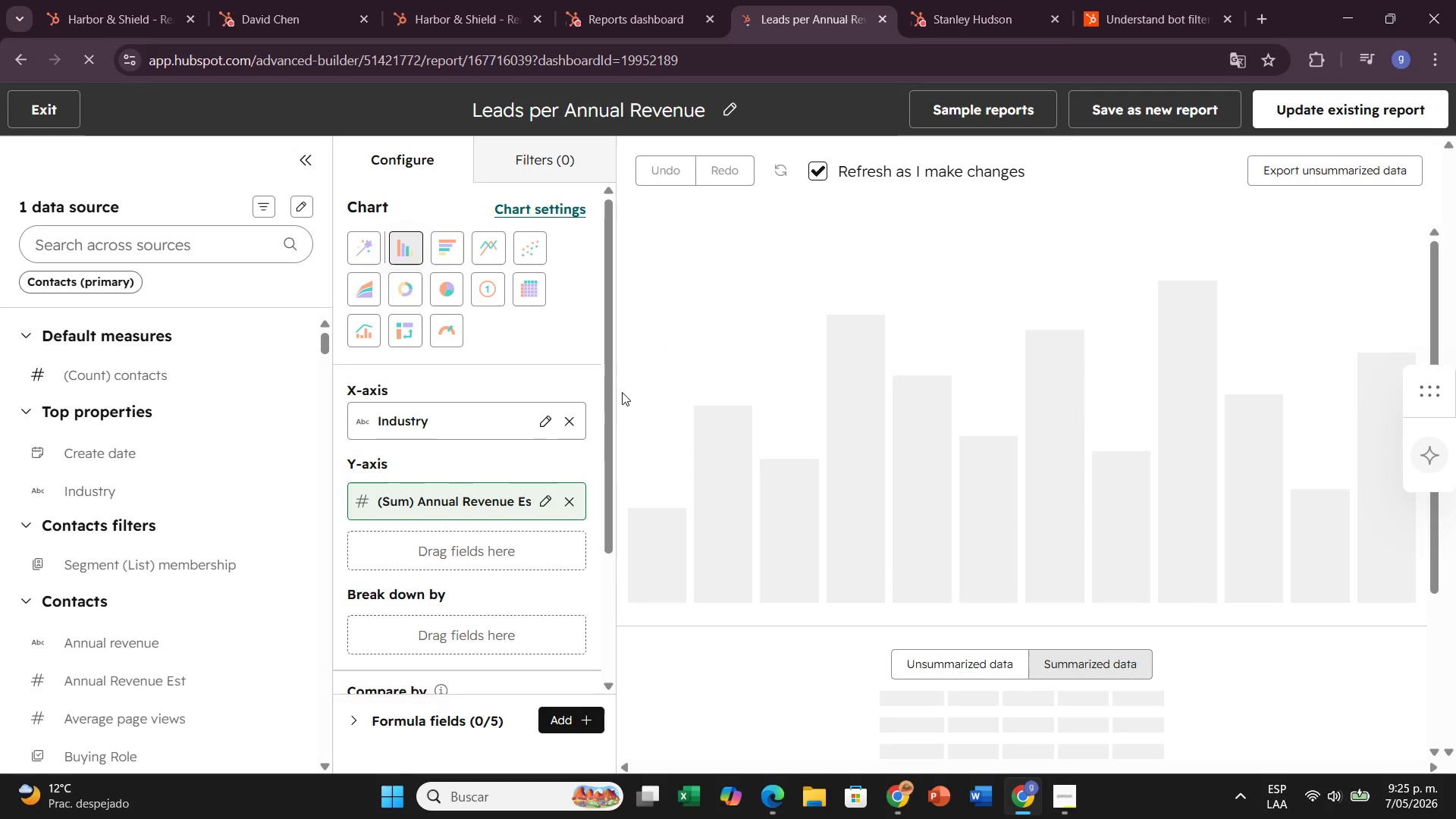 
wait(7.42)
 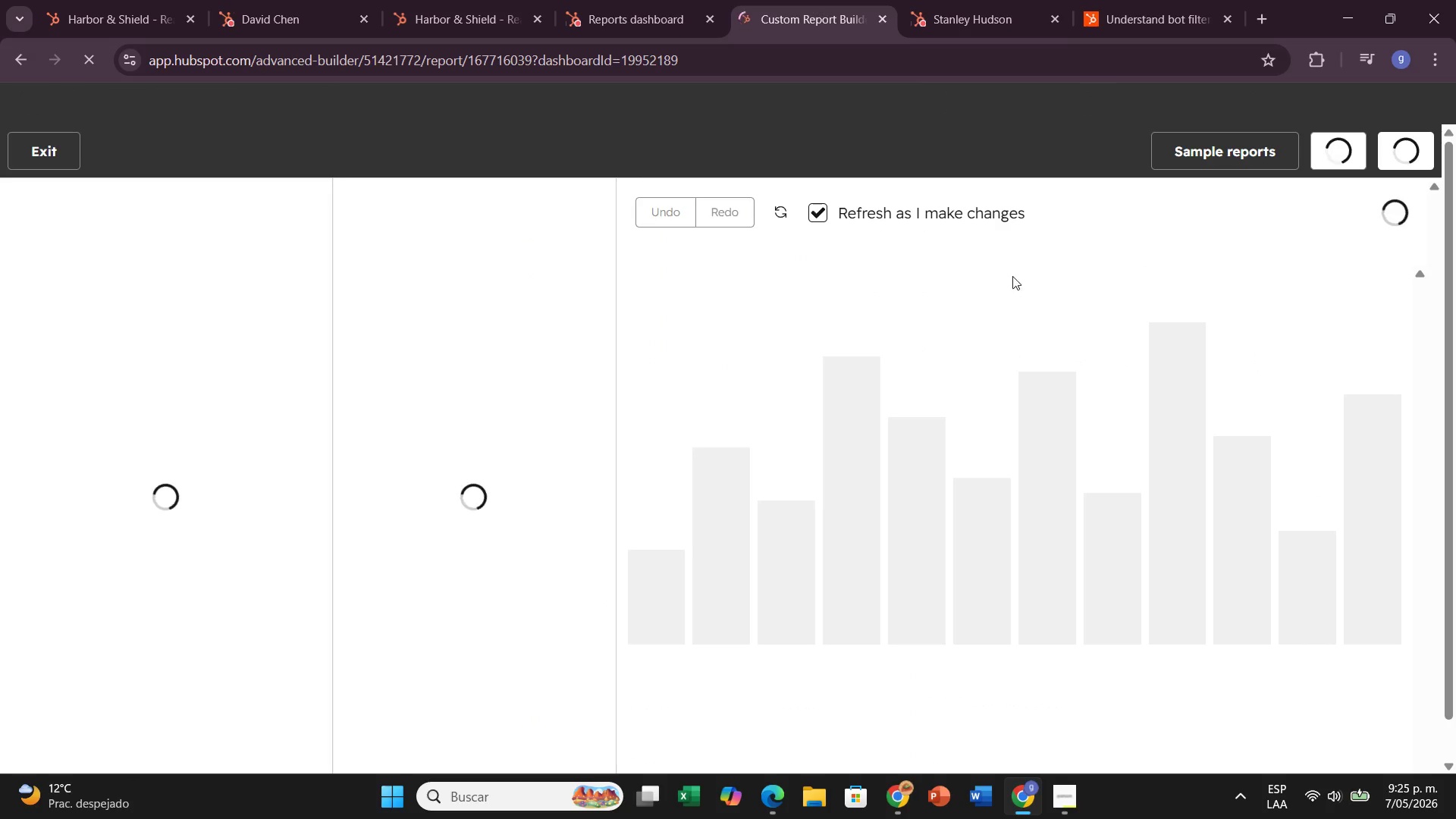 
left_click_drag(start_coordinate=[603, 461], to_coordinate=[713, 331])
 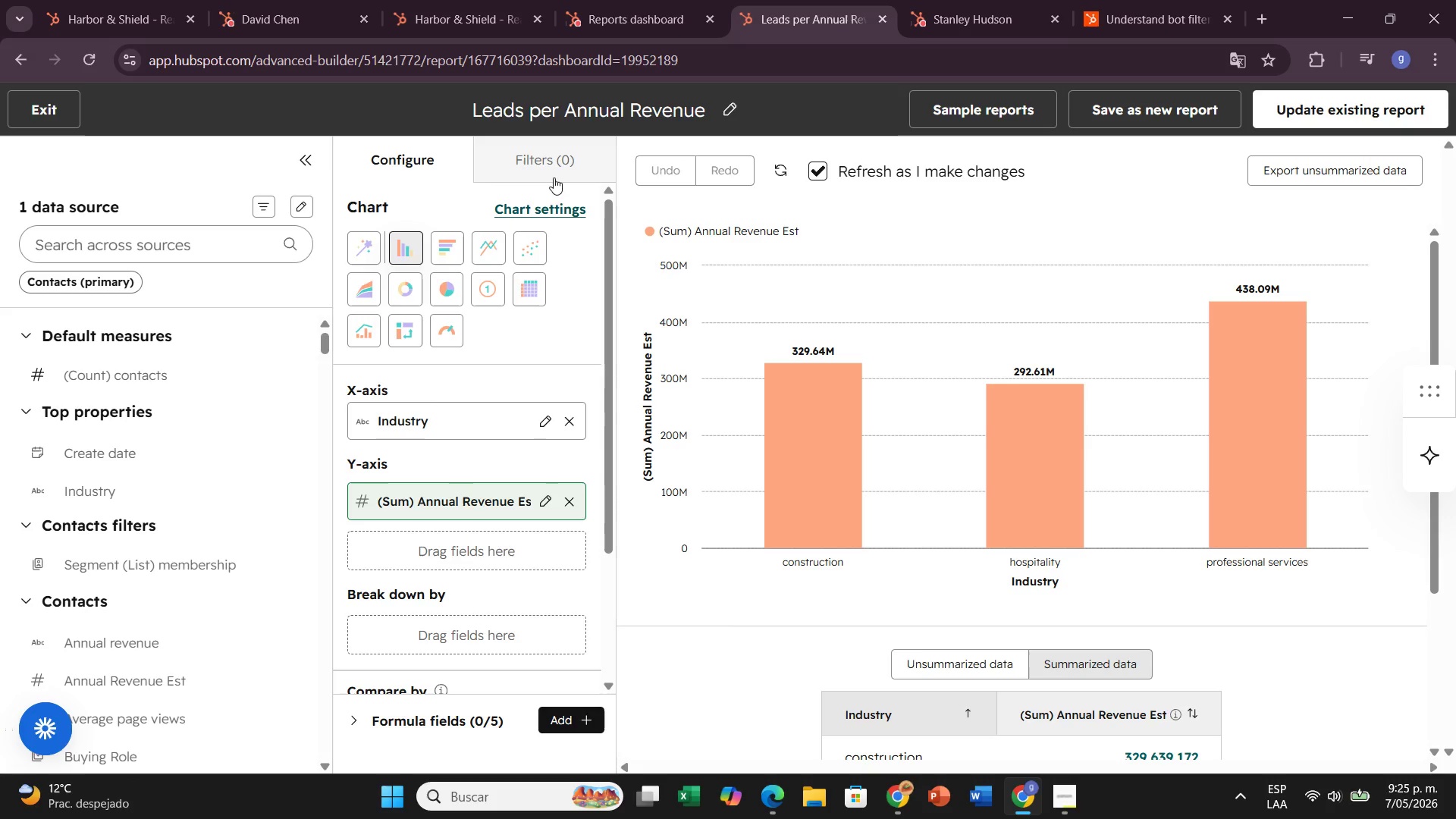 
left_click([557, 166])
 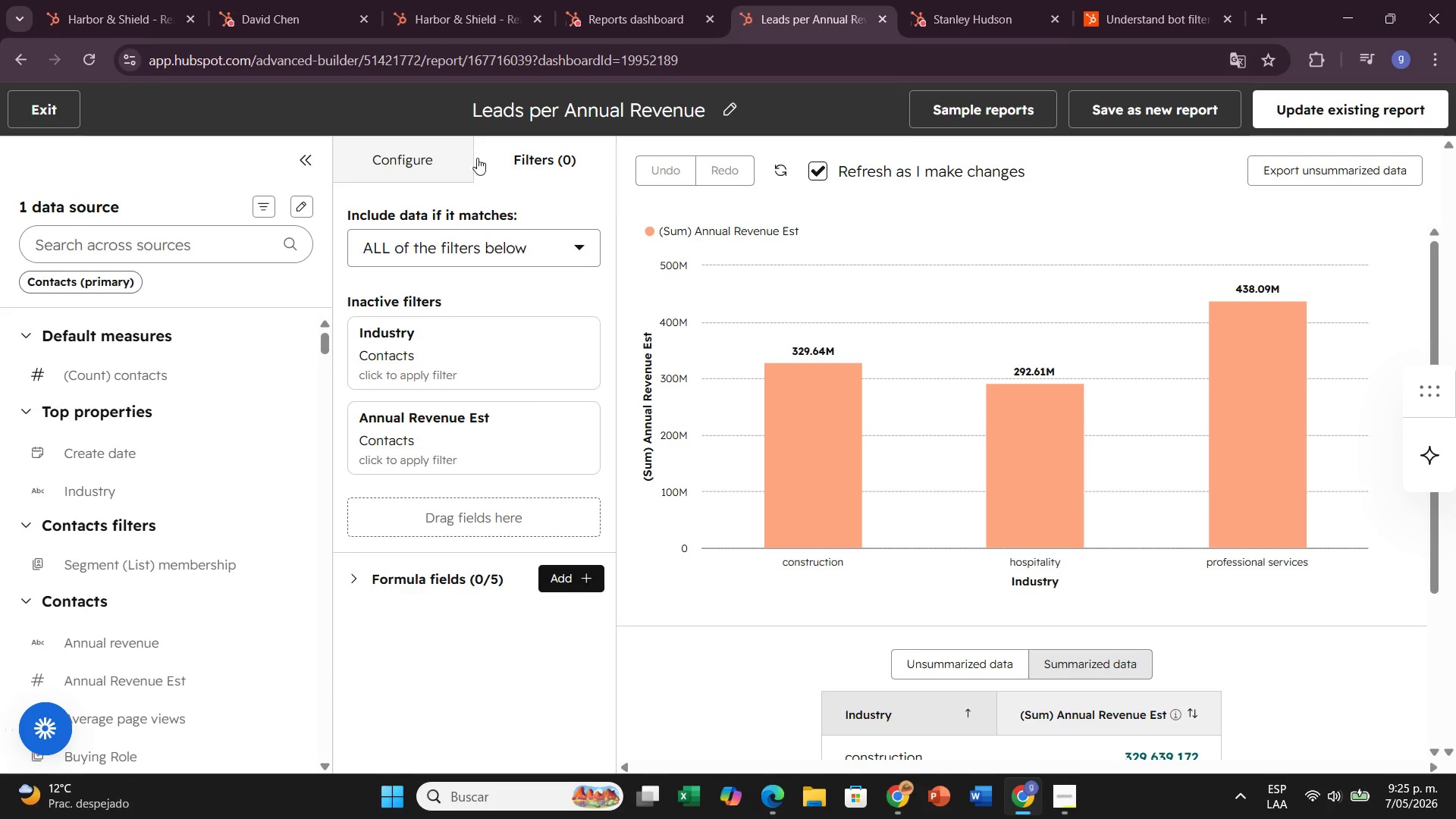 
left_click([442, 158])
 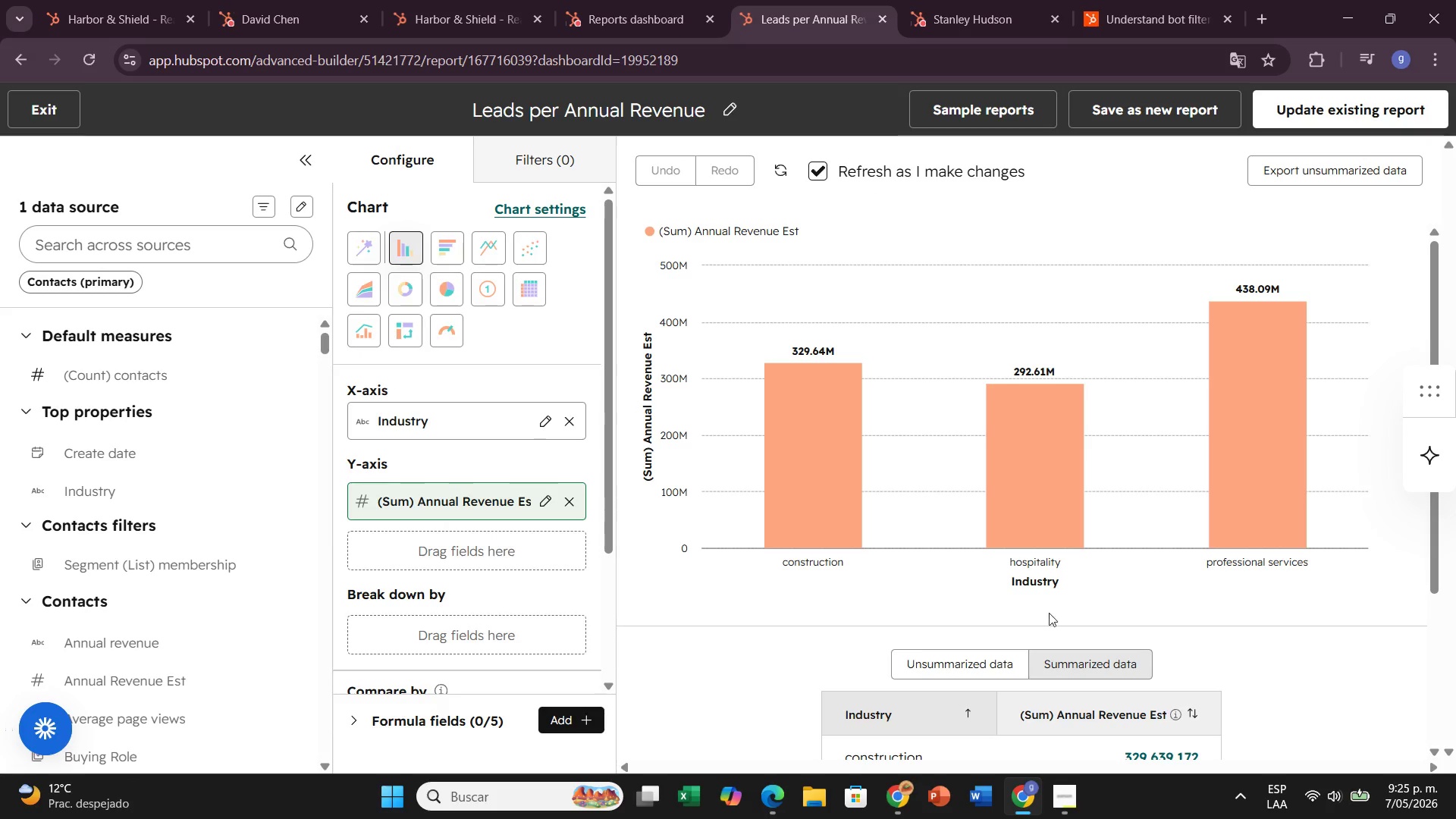 
wait(6.78)
 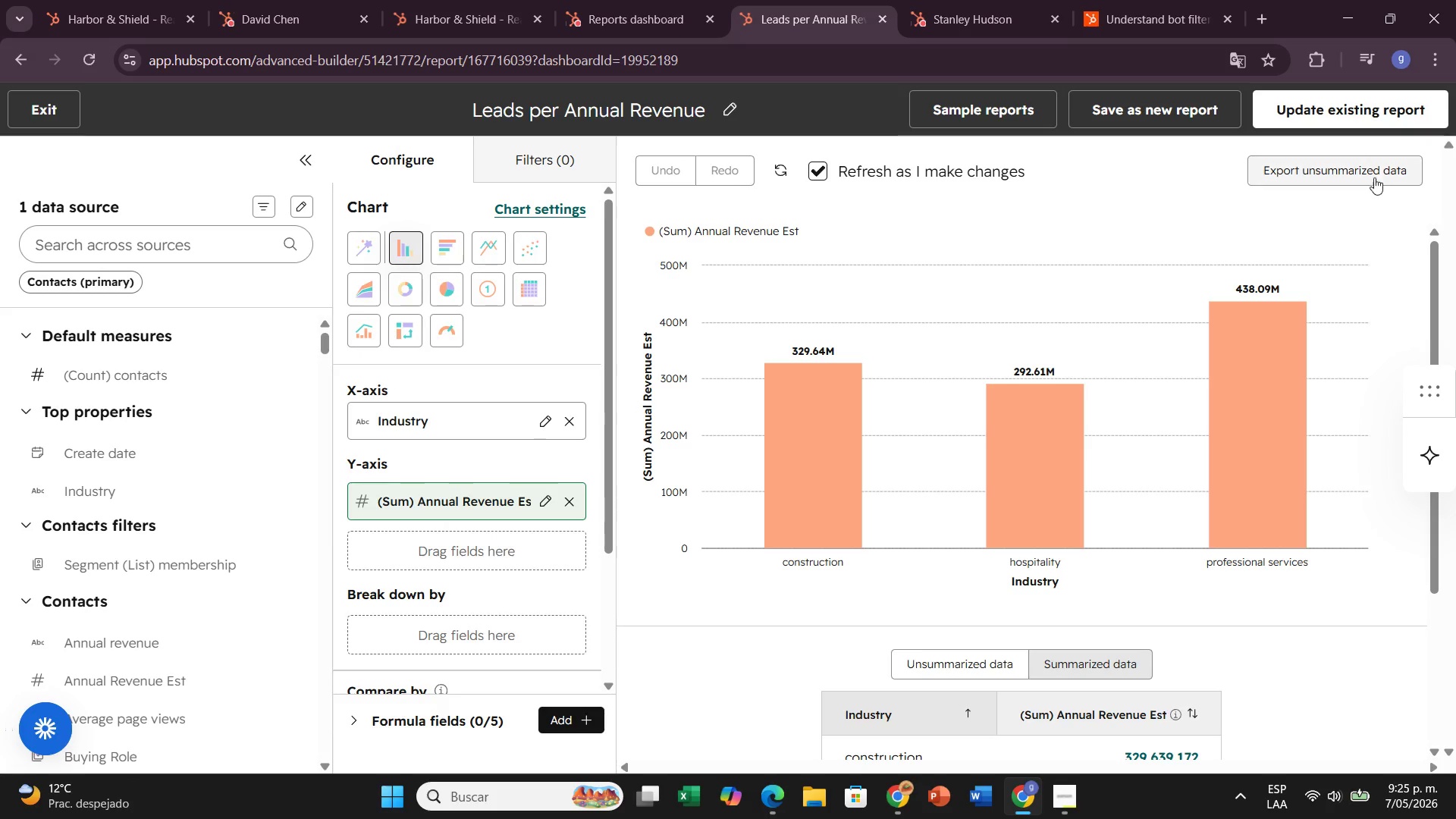 
right_click([1255, 494])
 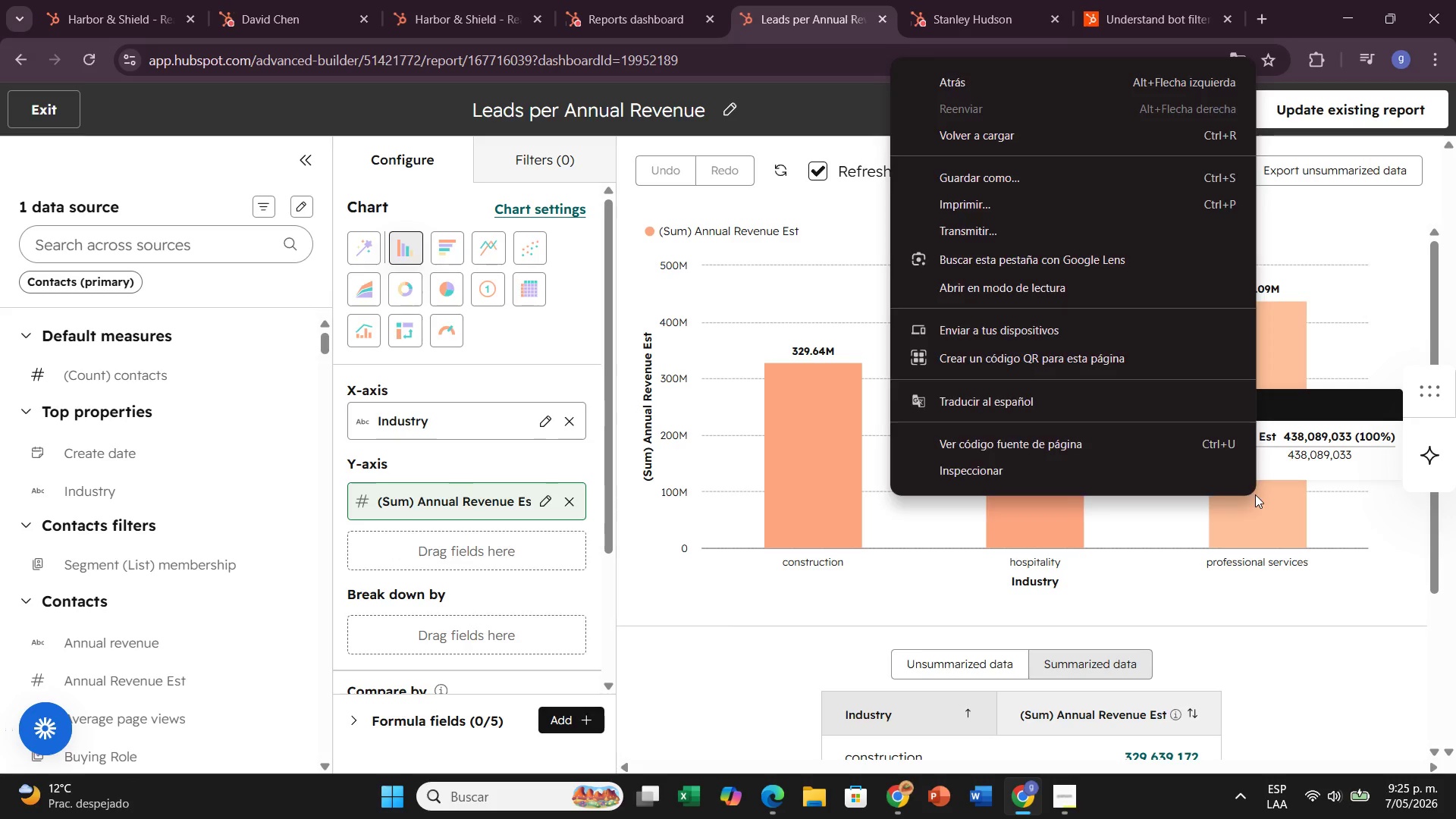 
left_click([1255, 494])
 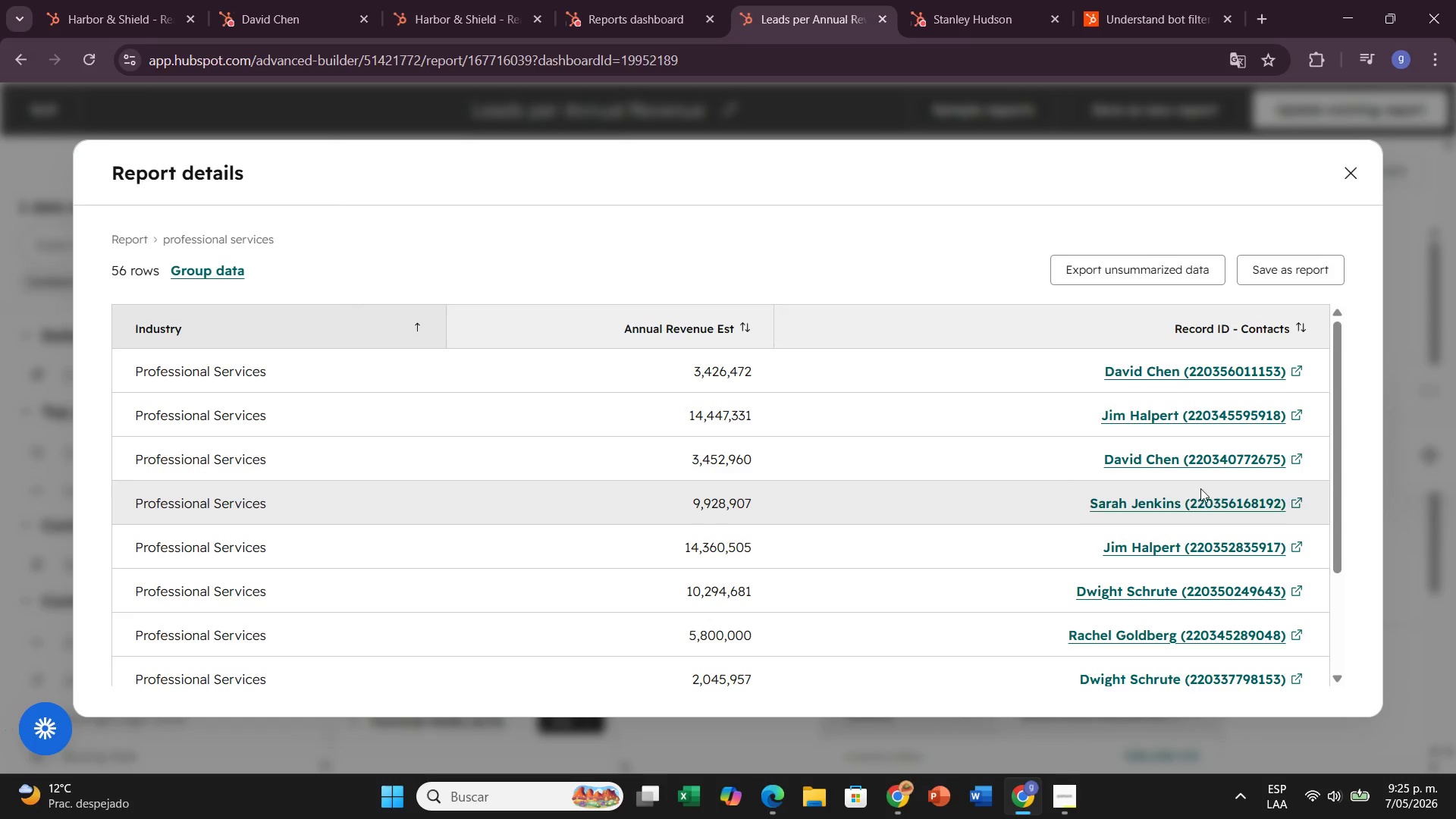 
mouse_move([1342, 184])
 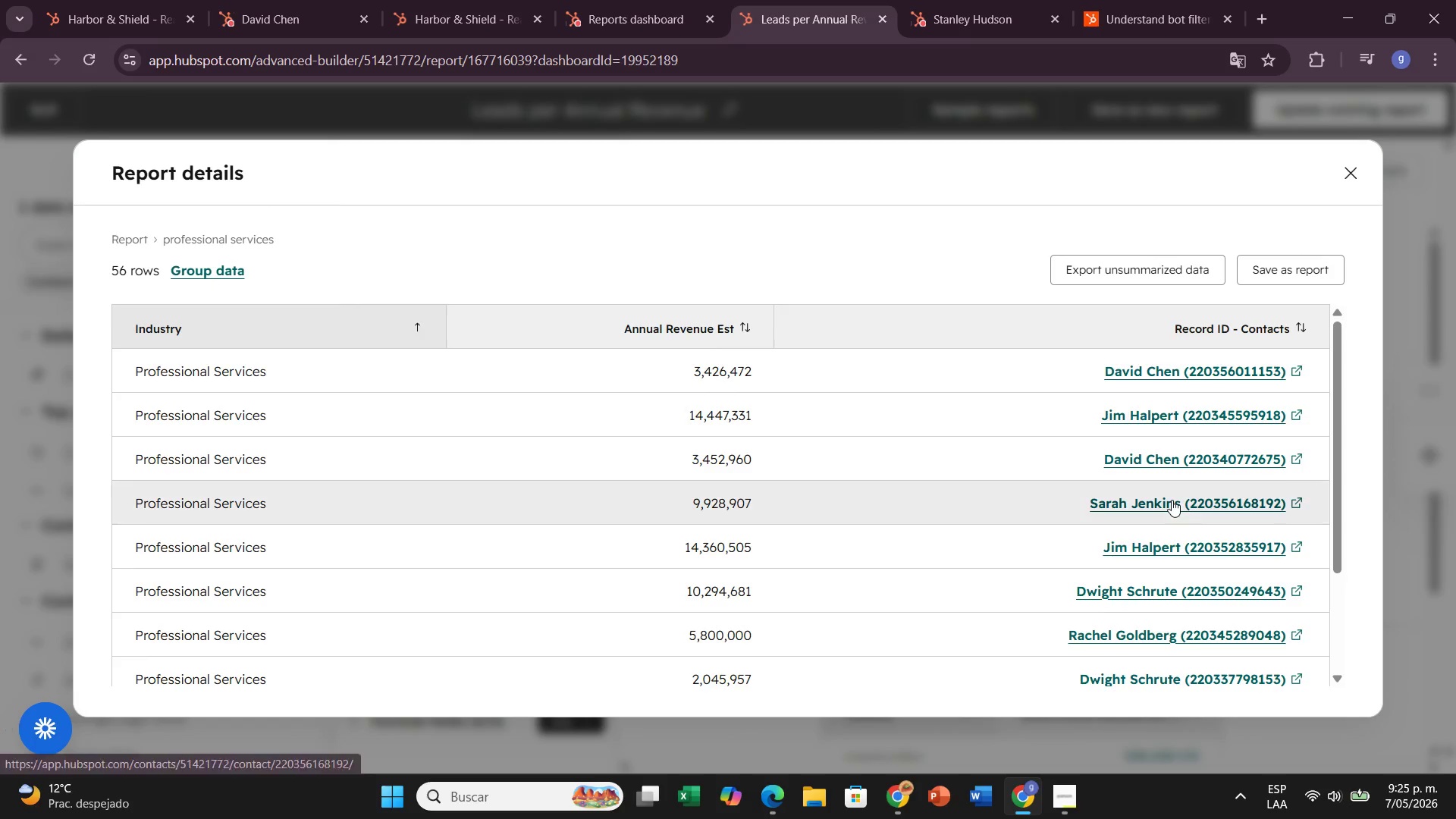 
scroll: coordinate [1172, 500], scroll_direction: down, amount: 5.0
 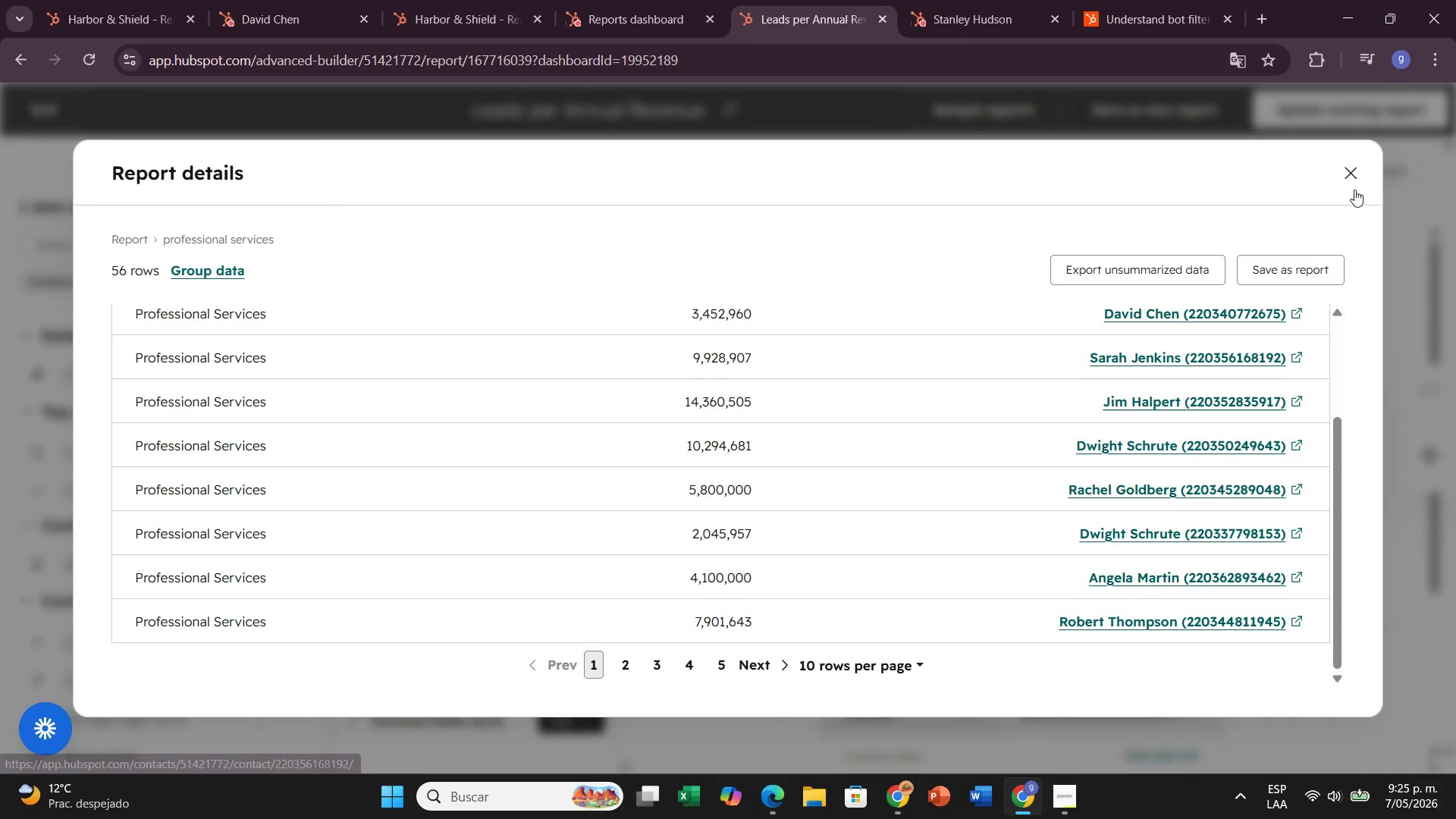 
left_click([1354, 167])
 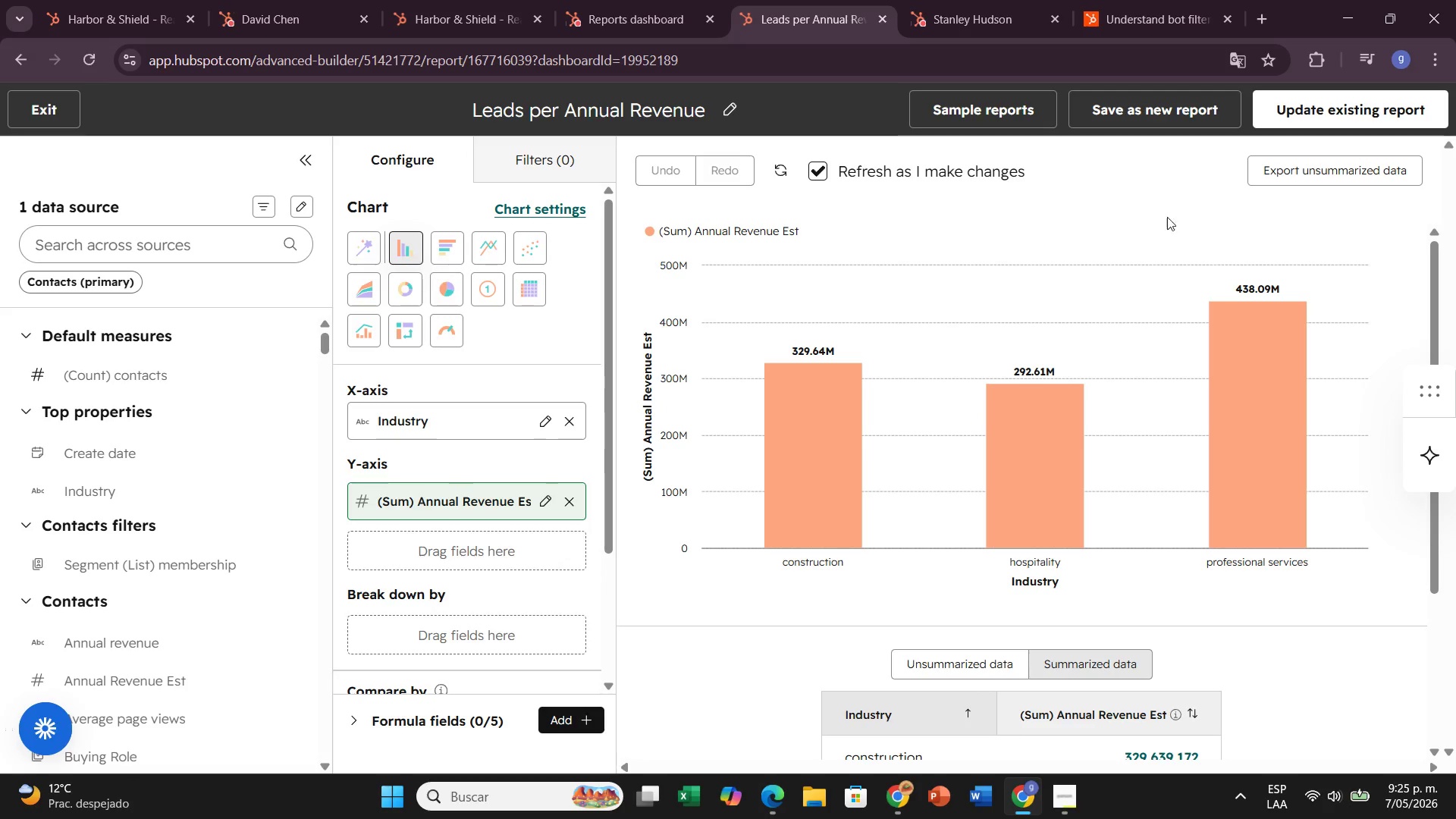 
left_click([1147, 212])
 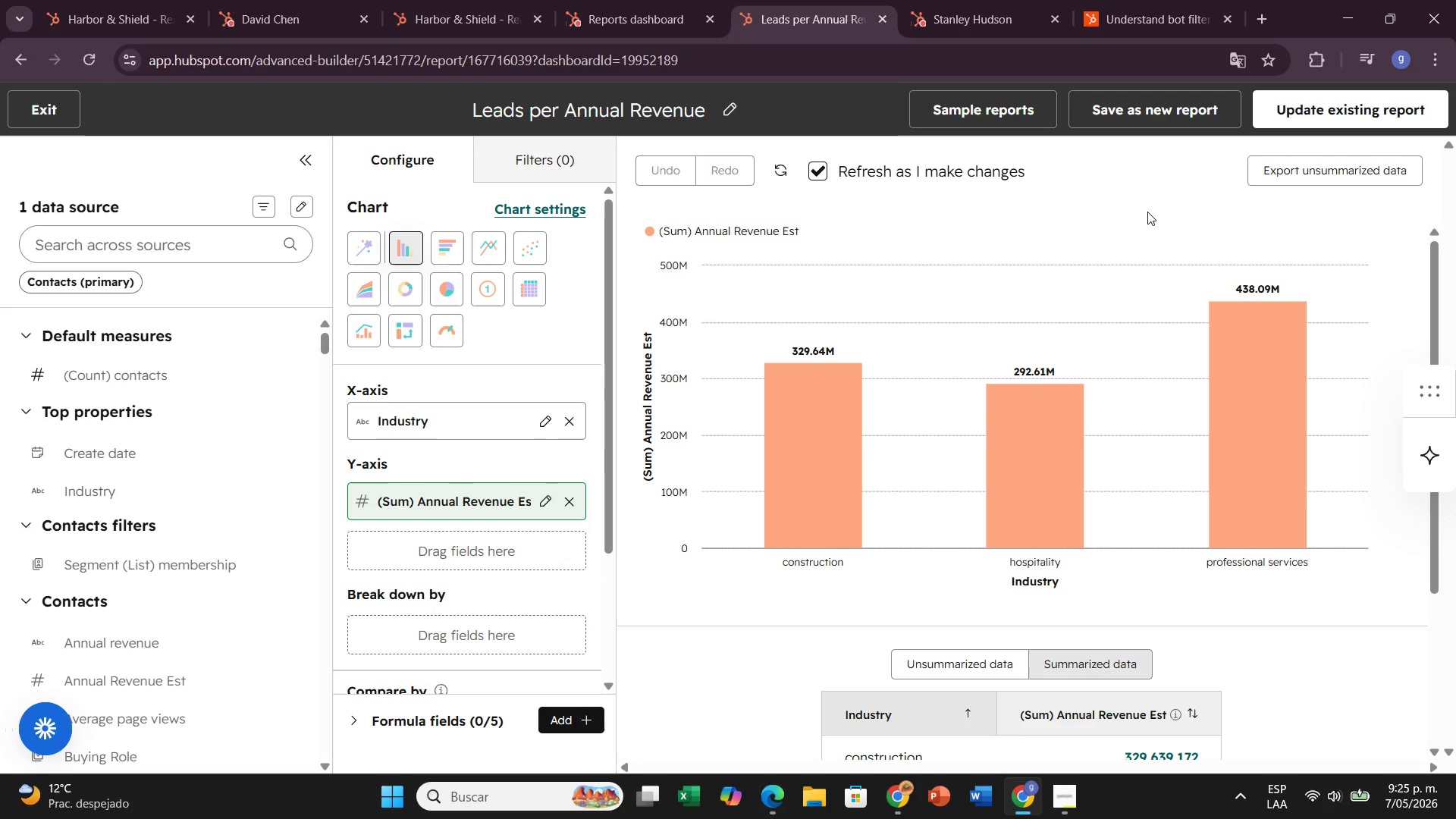 
scroll: coordinate [1147, 212], scroll_direction: up, amount: 1.0
 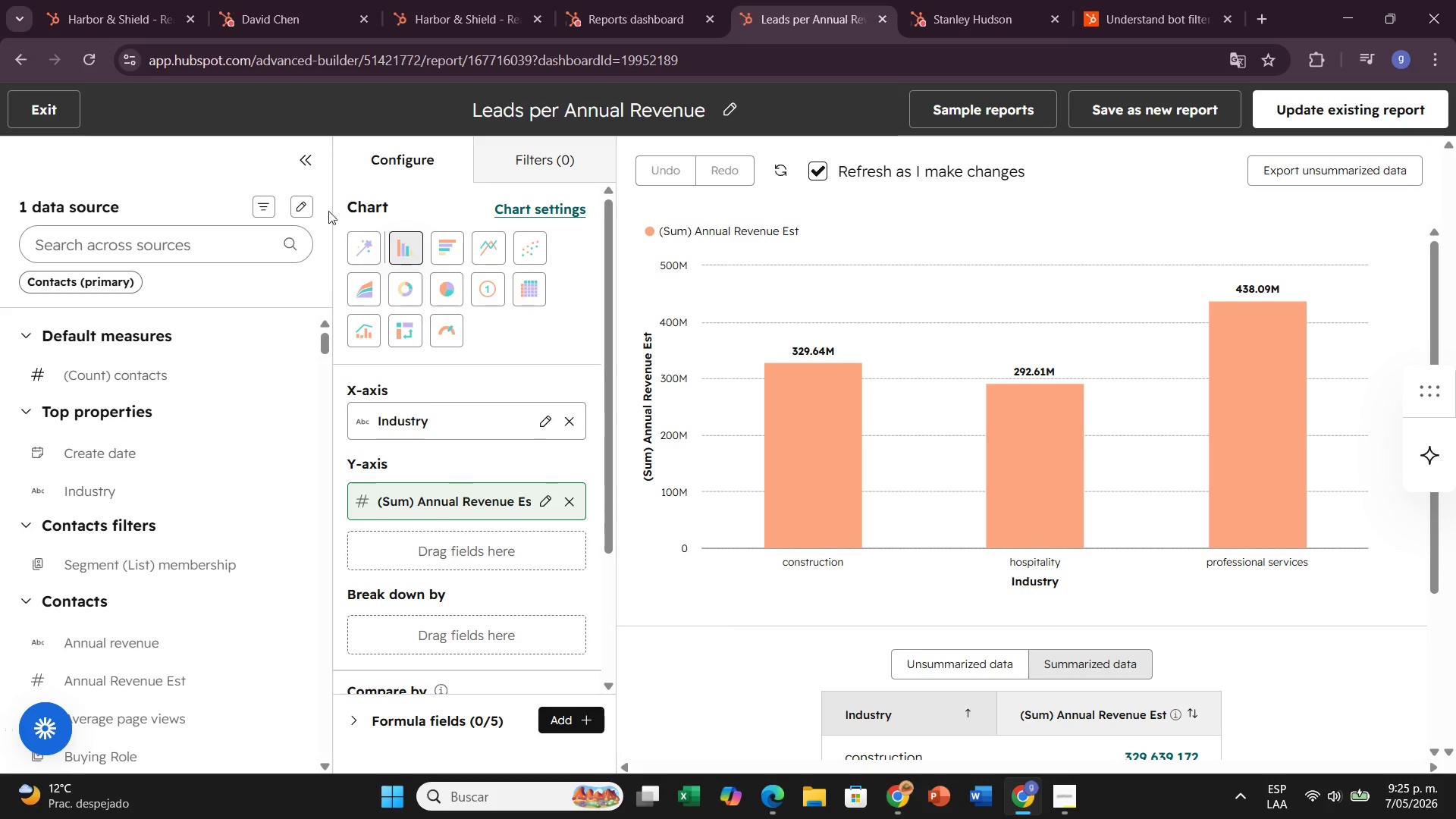 
left_click([299, 204])
 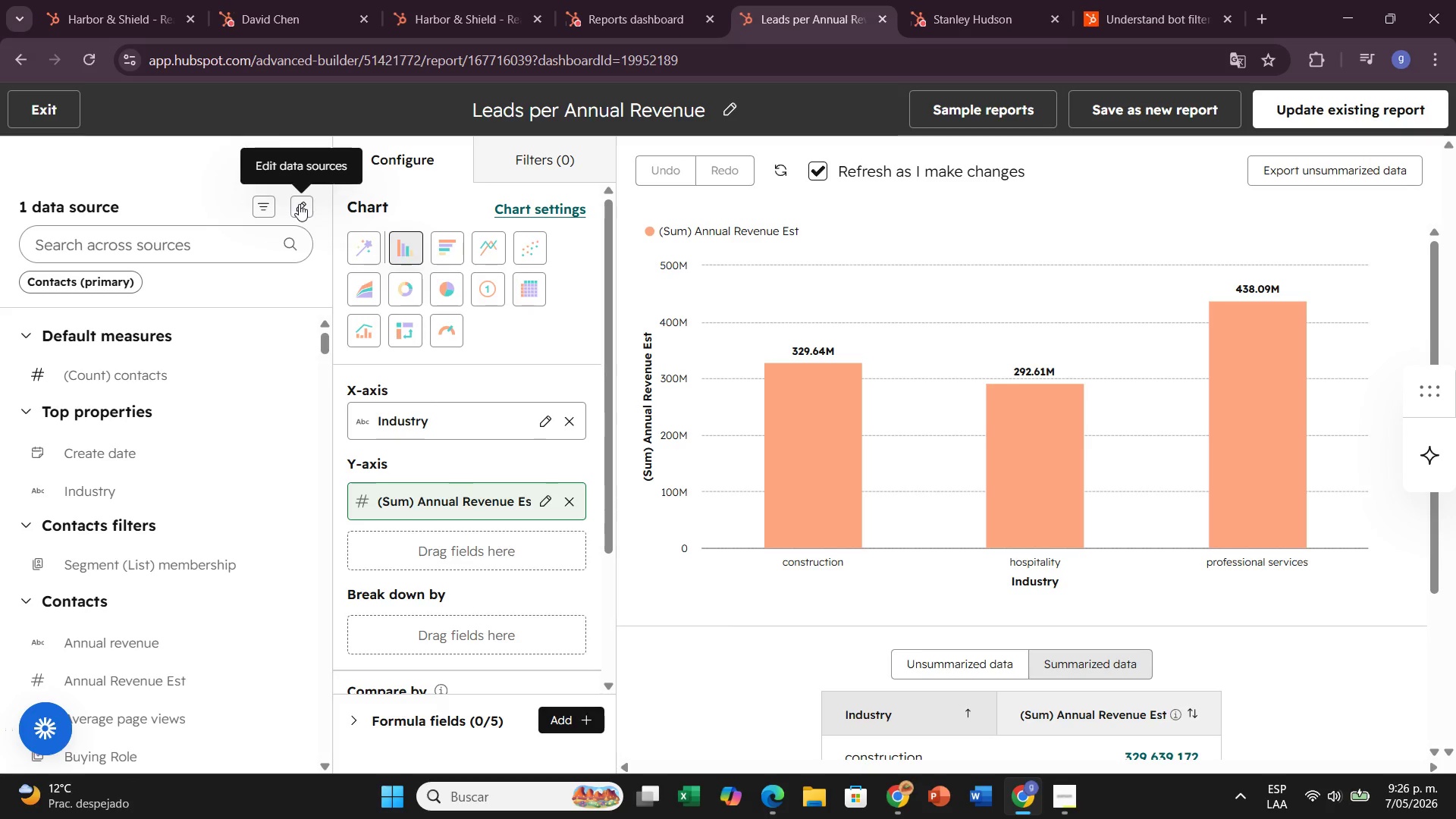 
left_click([299, 204])
 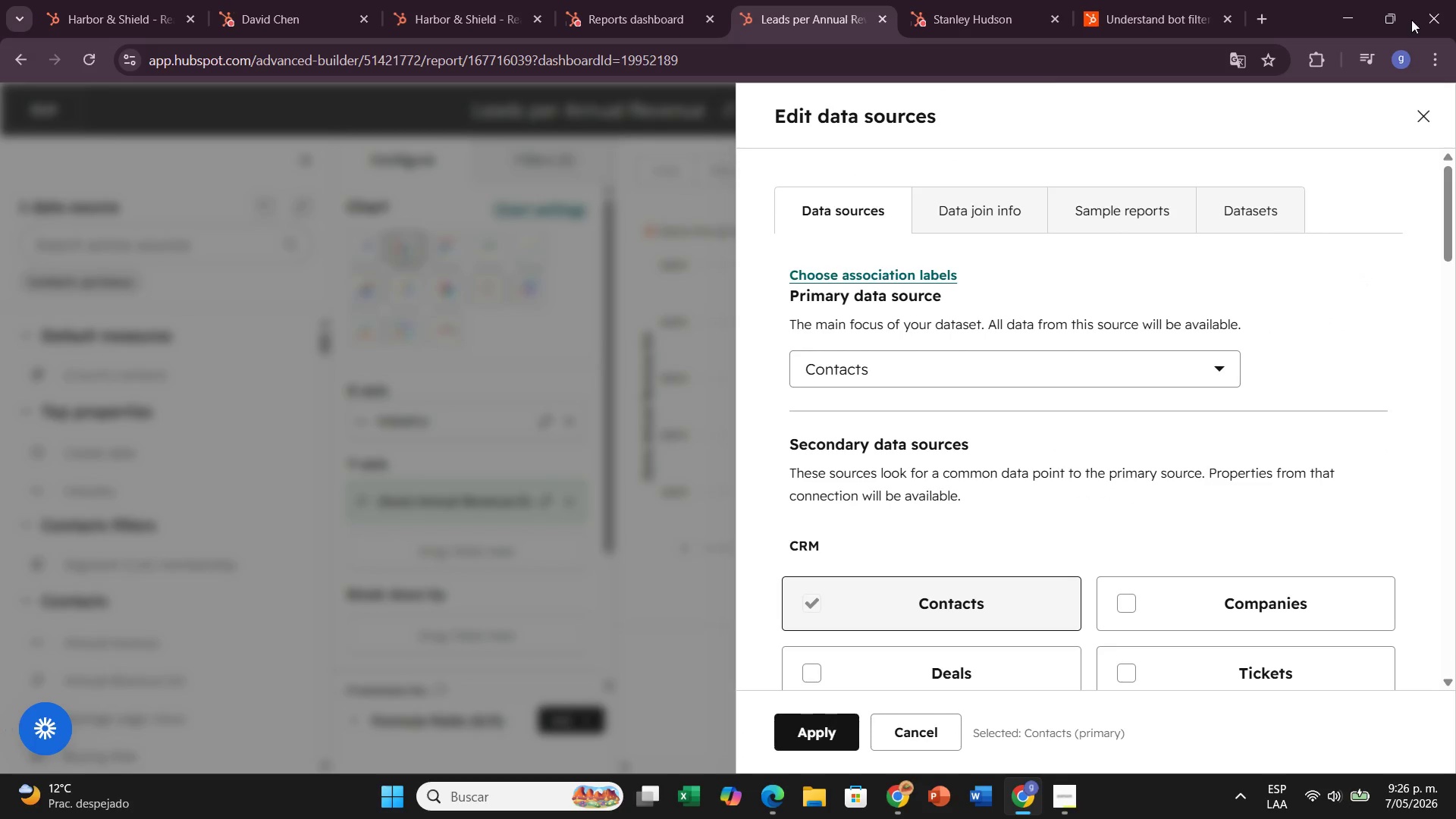 
left_click([1416, 126])
 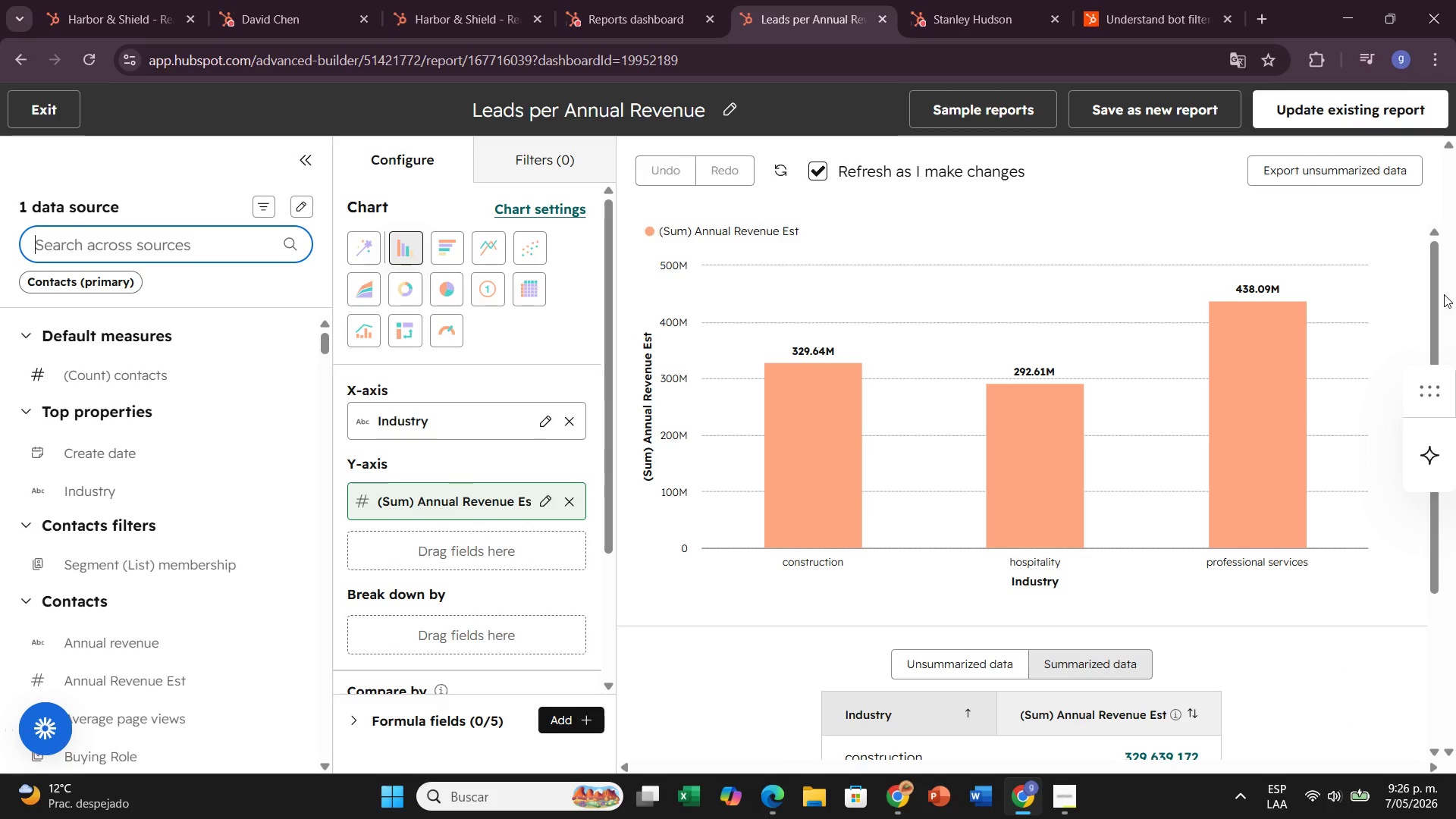 
left_click_drag(start_coordinate=[1437, 294], to_coordinate=[1455, 511])
 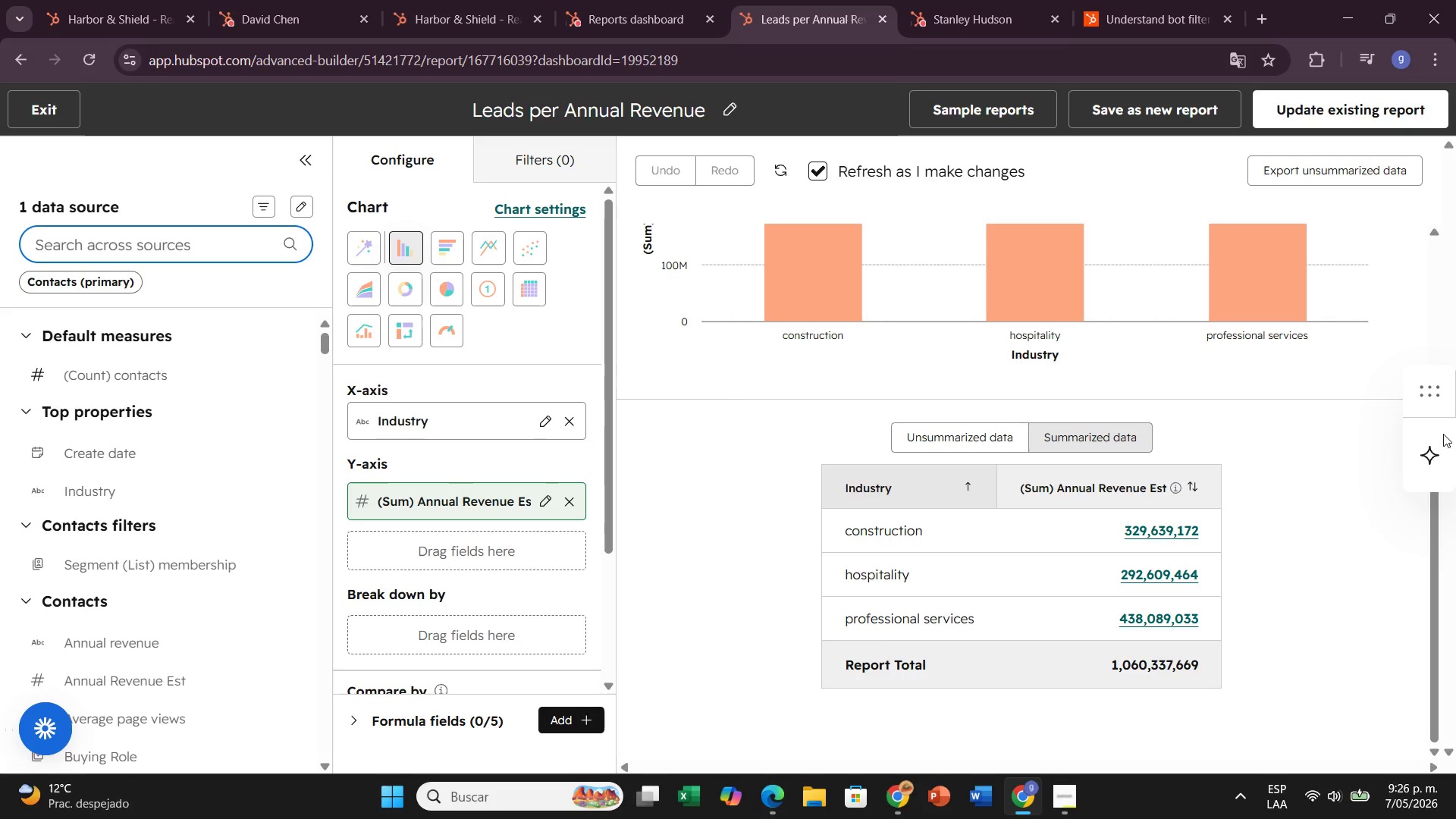 
left_click([1432, 460])
 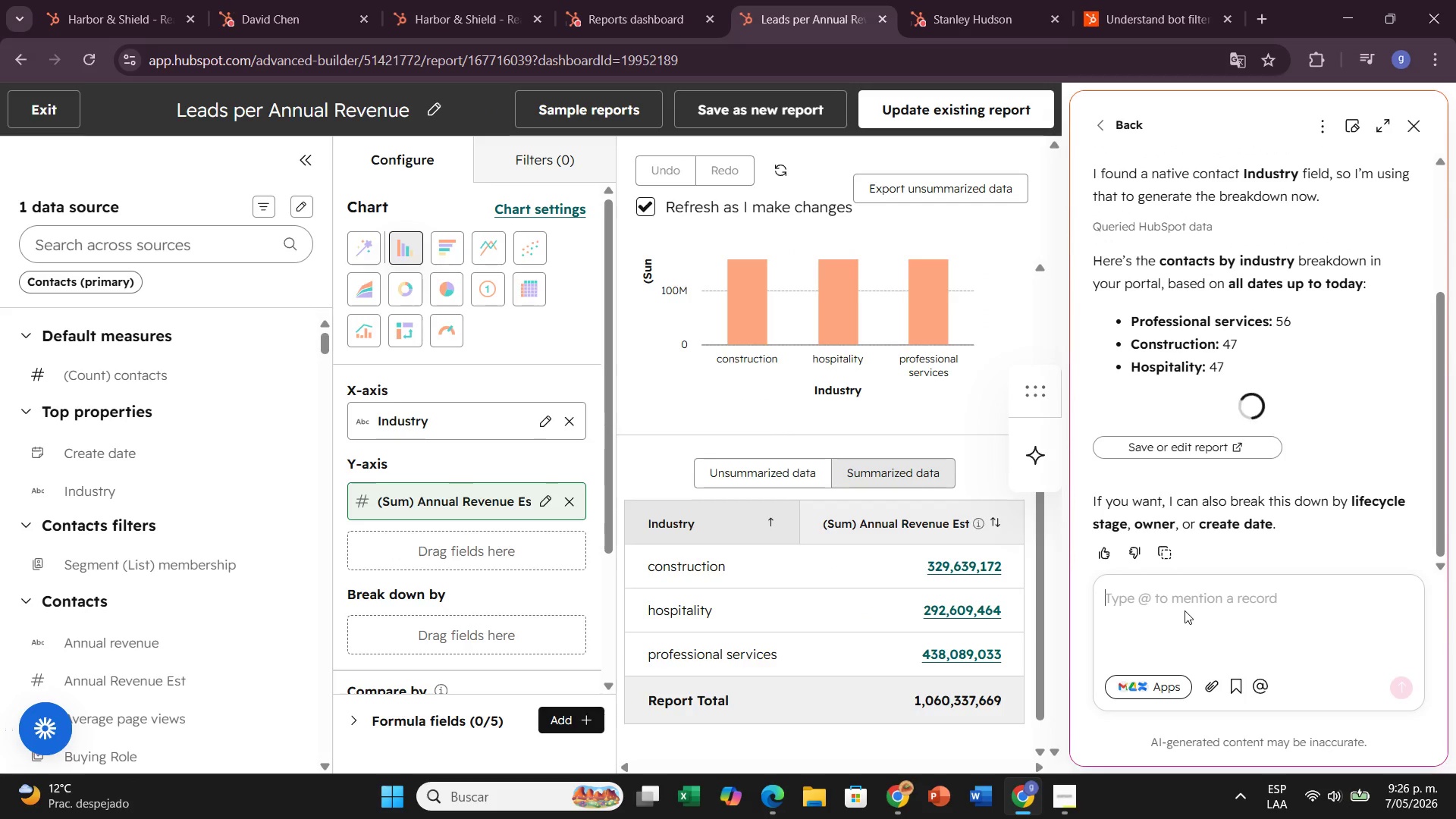 
type(how i can change the color)
 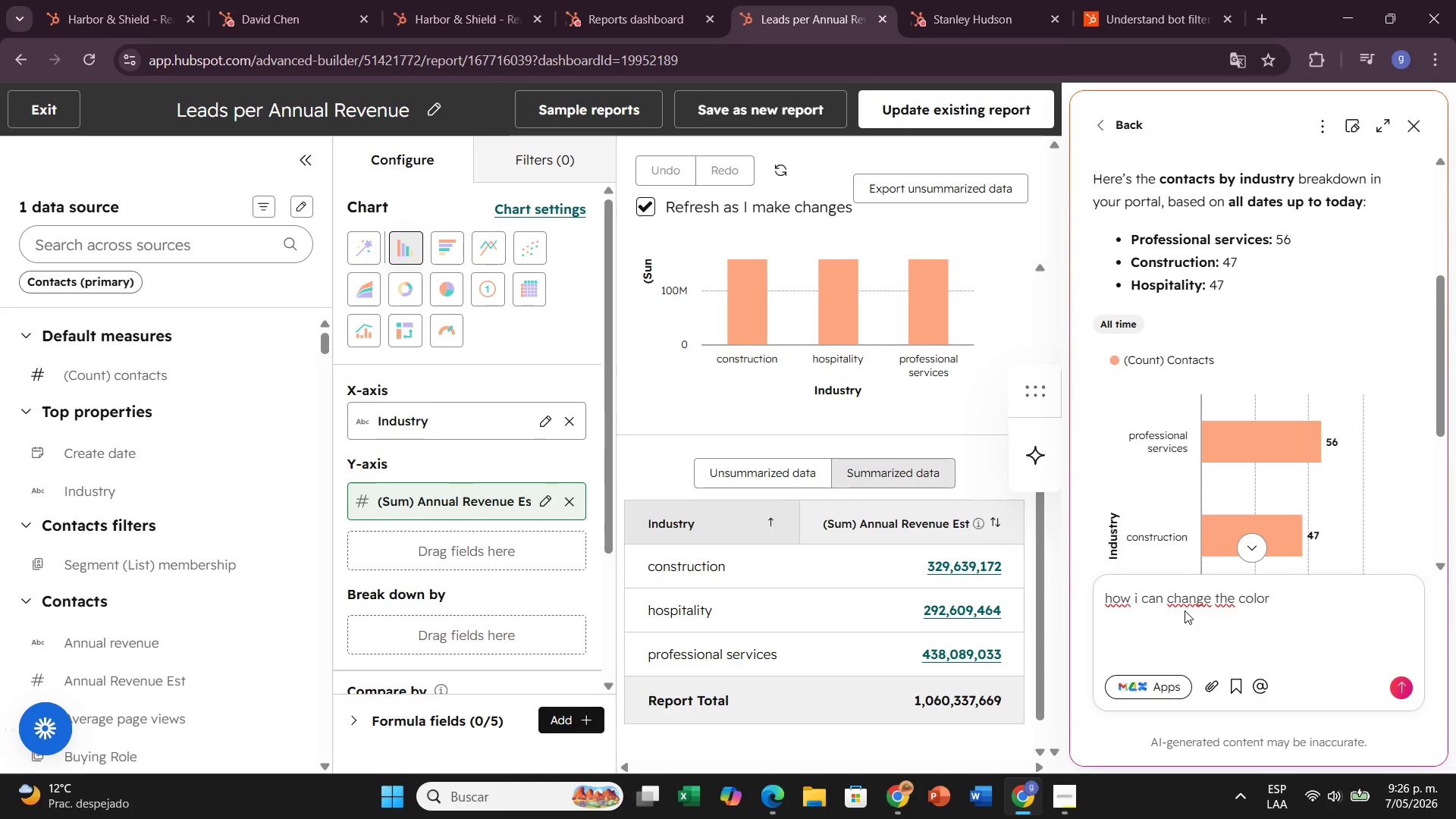 
key(Enter)
 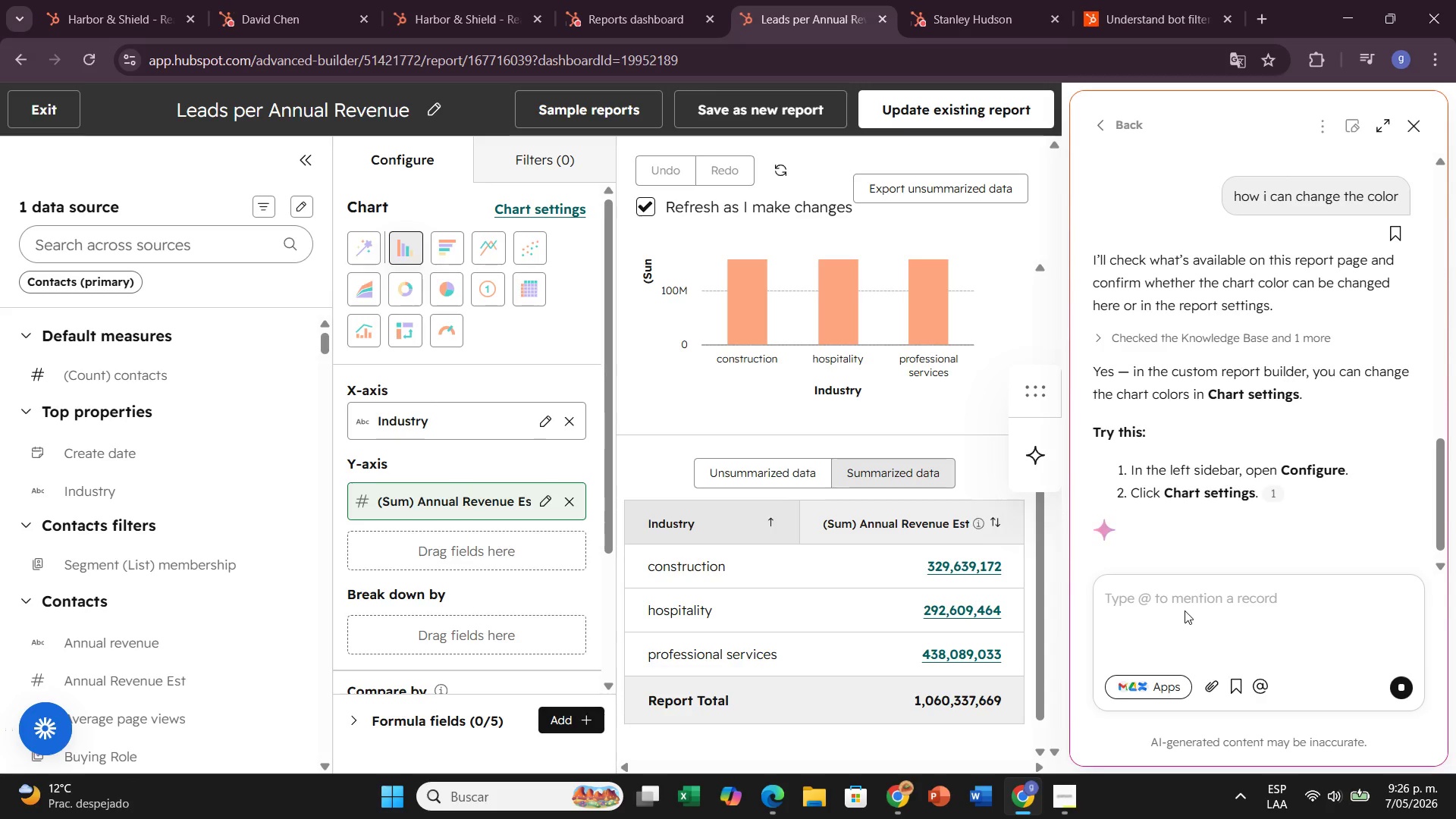 
wait(25.97)
 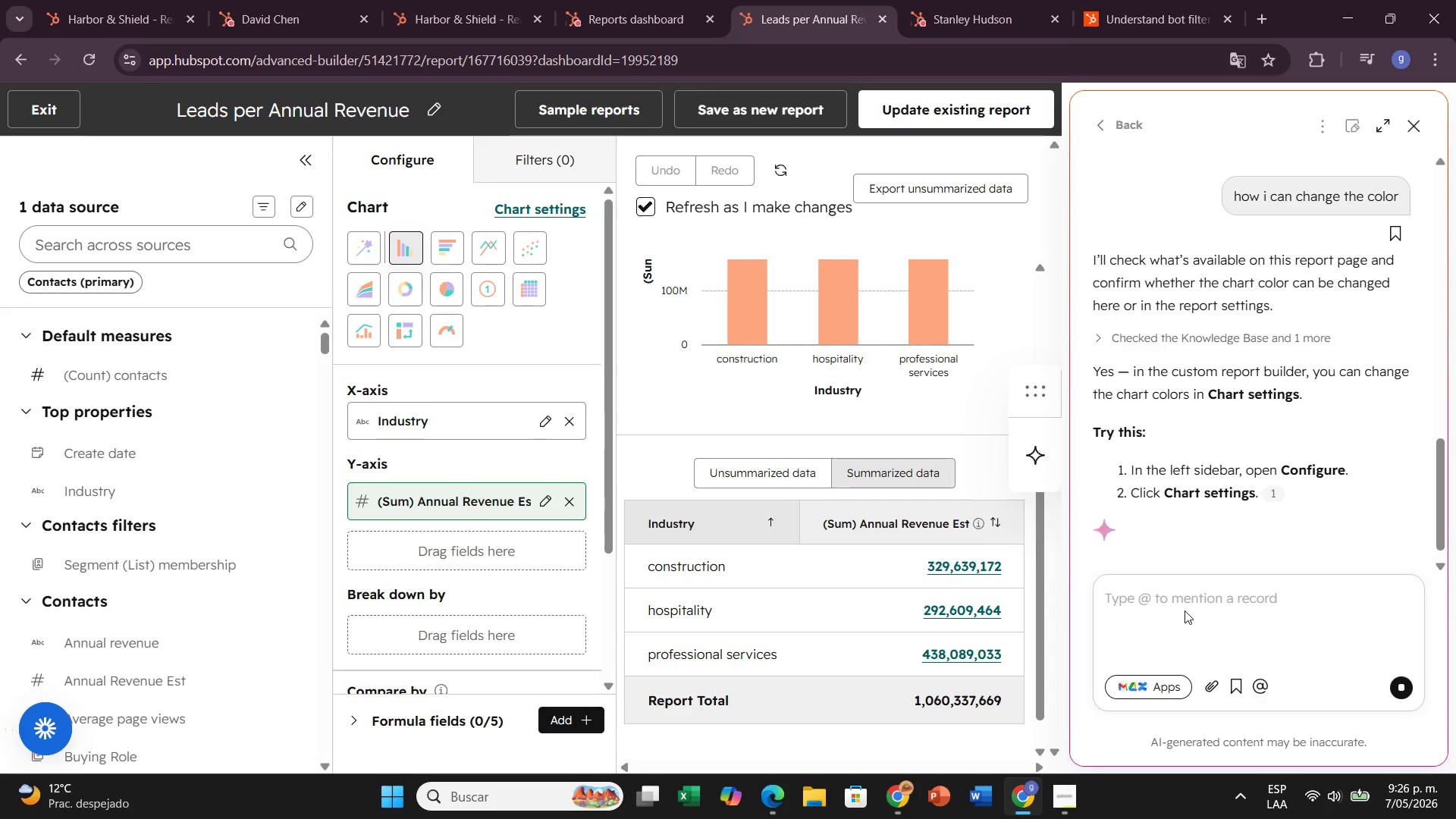 
left_click([575, 204])
 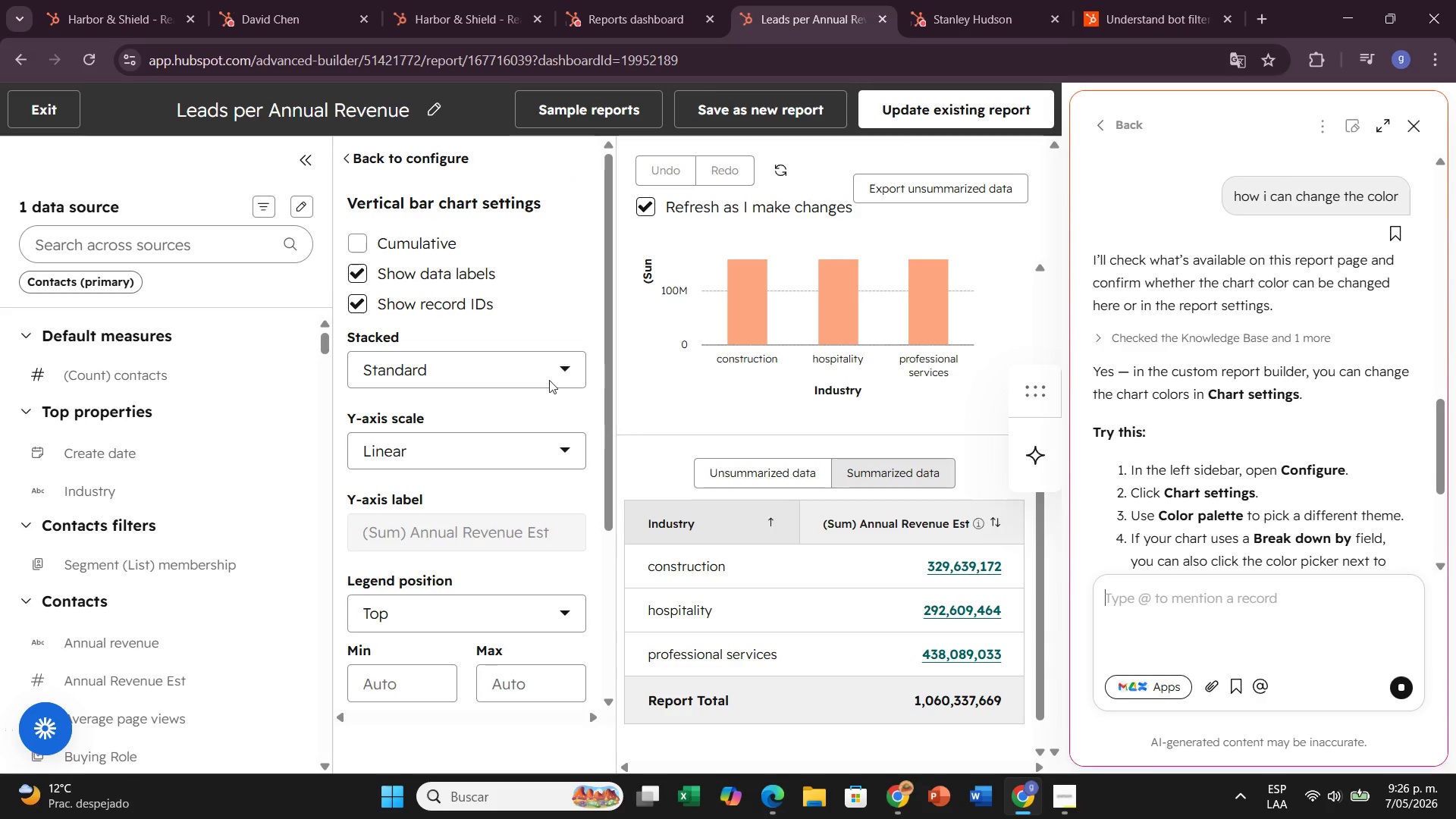 
scroll: coordinate [535, 465], scroll_direction: down, amount: 2.0
 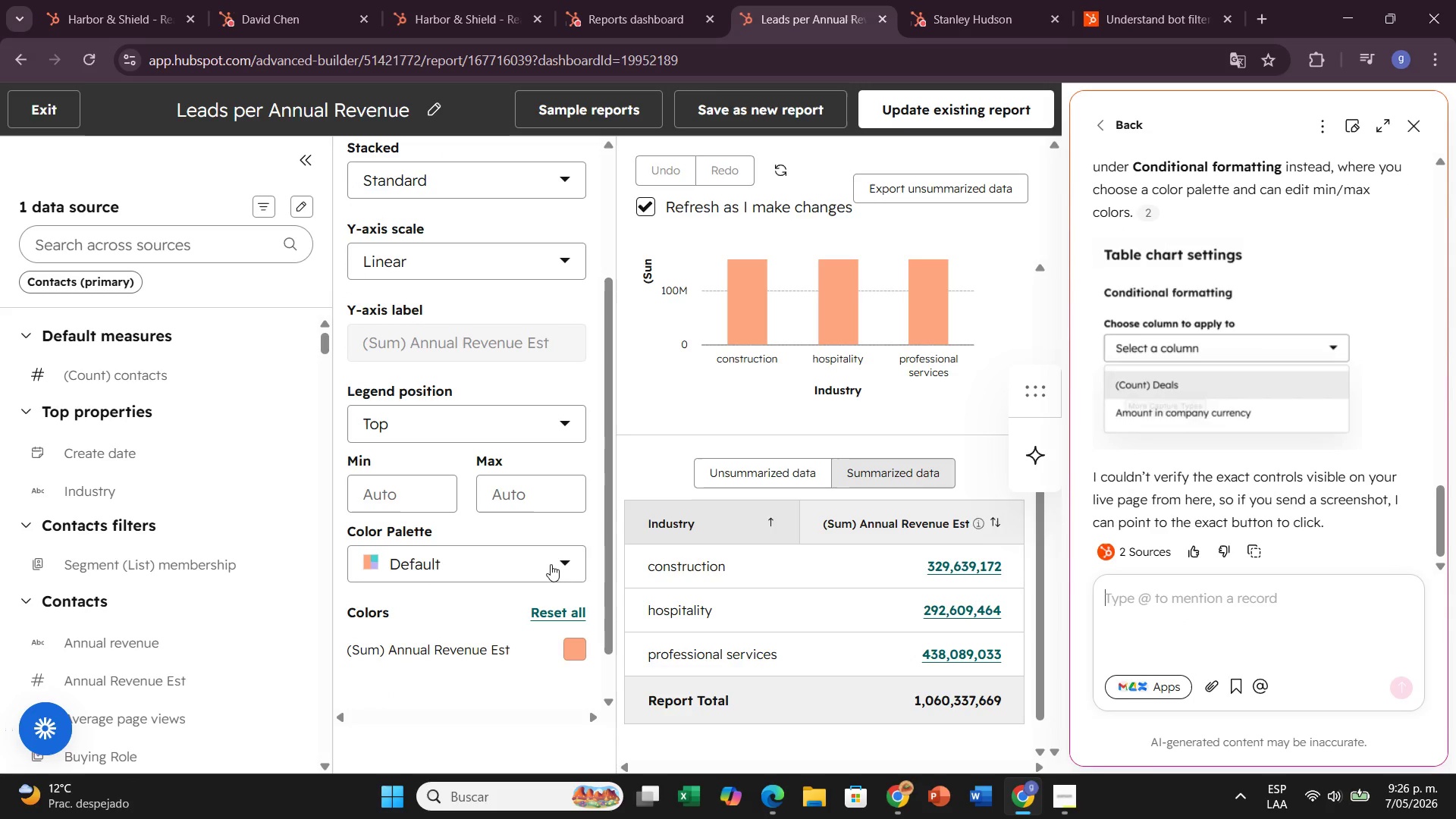 
left_click([549, 574])
 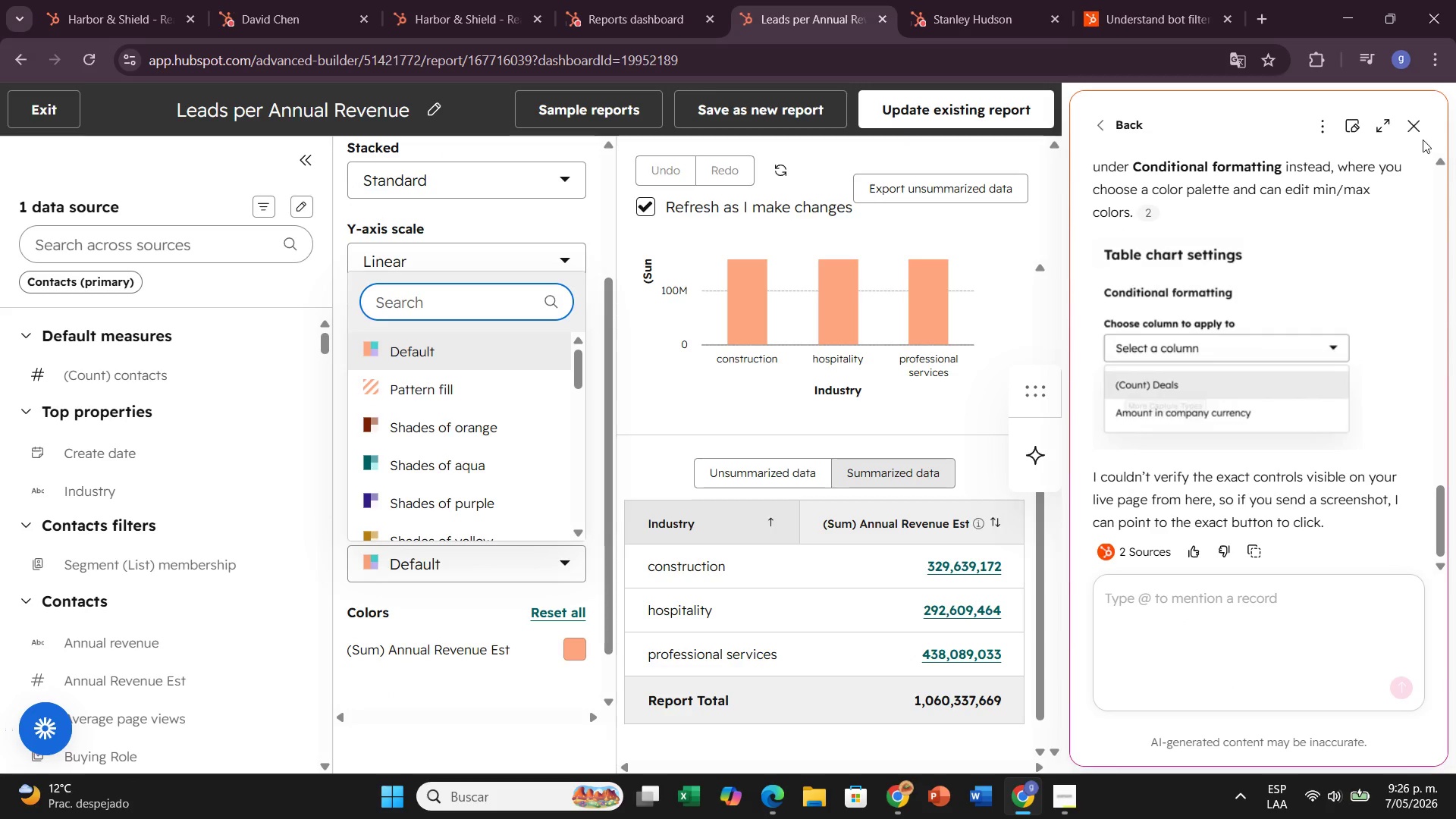 
left_click([1413, 130])
 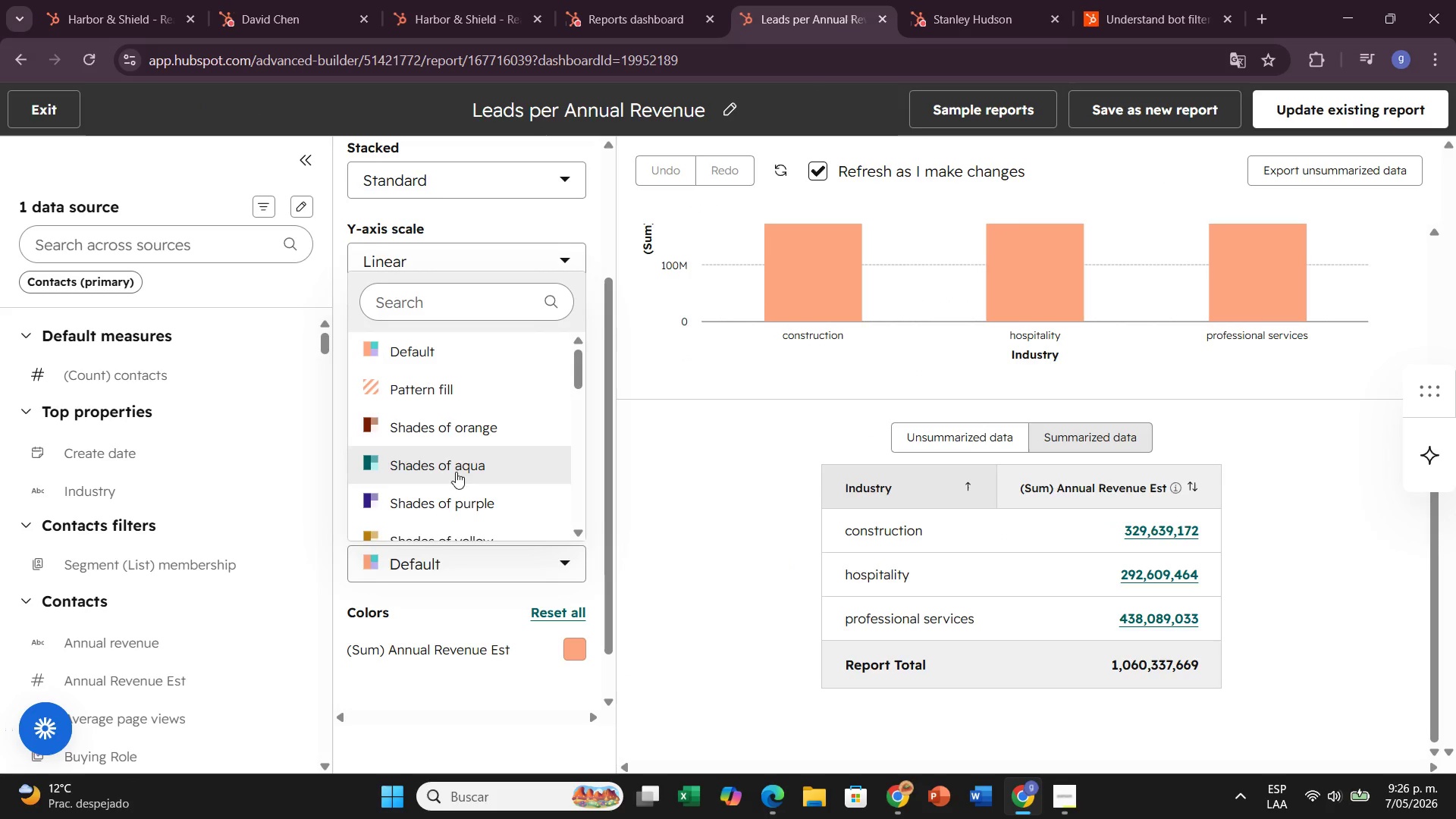 
left_click([463, 434])
 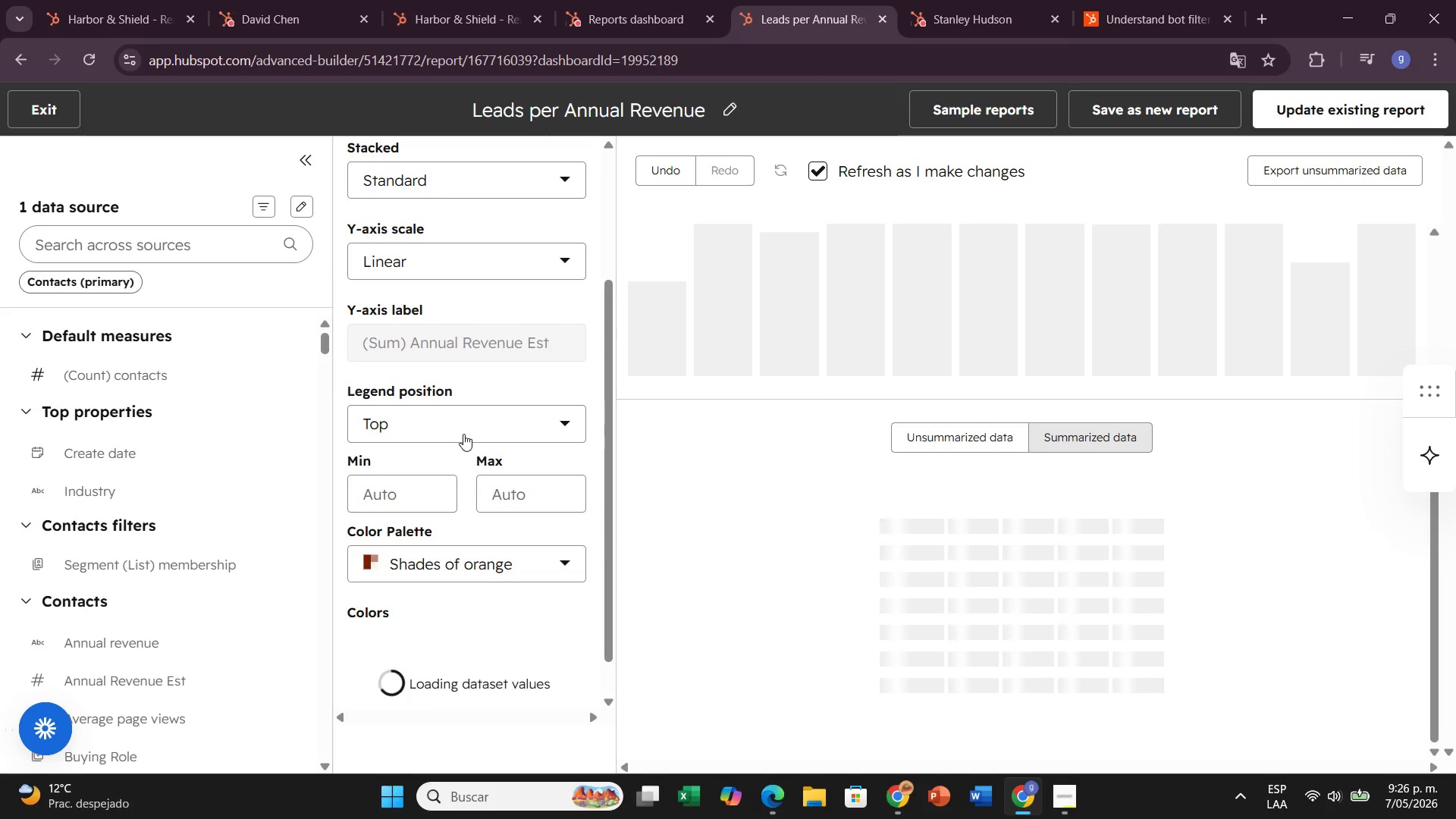 
scroll: coordinate [667, 546], scroll_direction: up, amount: 4.0
 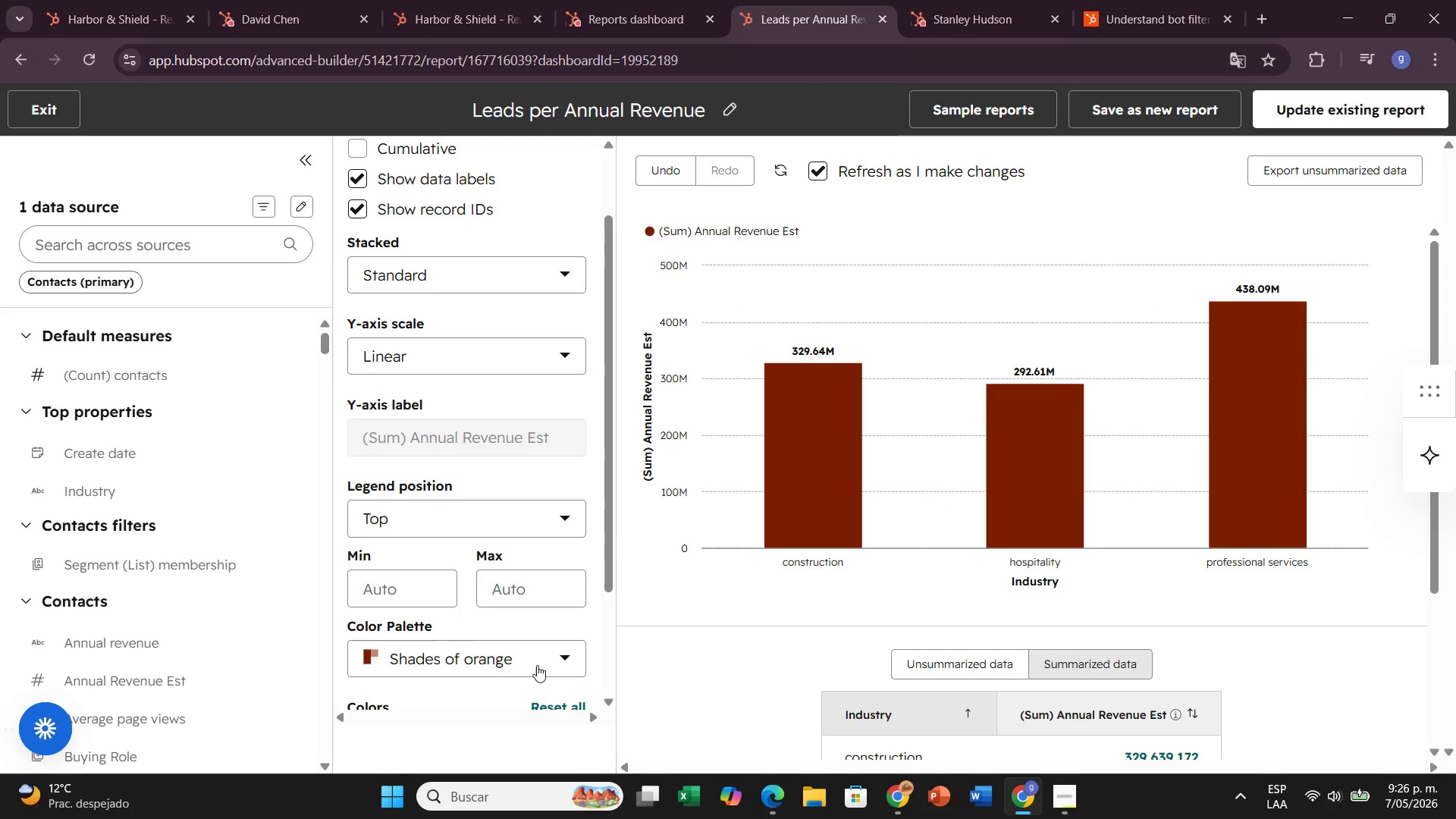 
left_click([537, 663])
 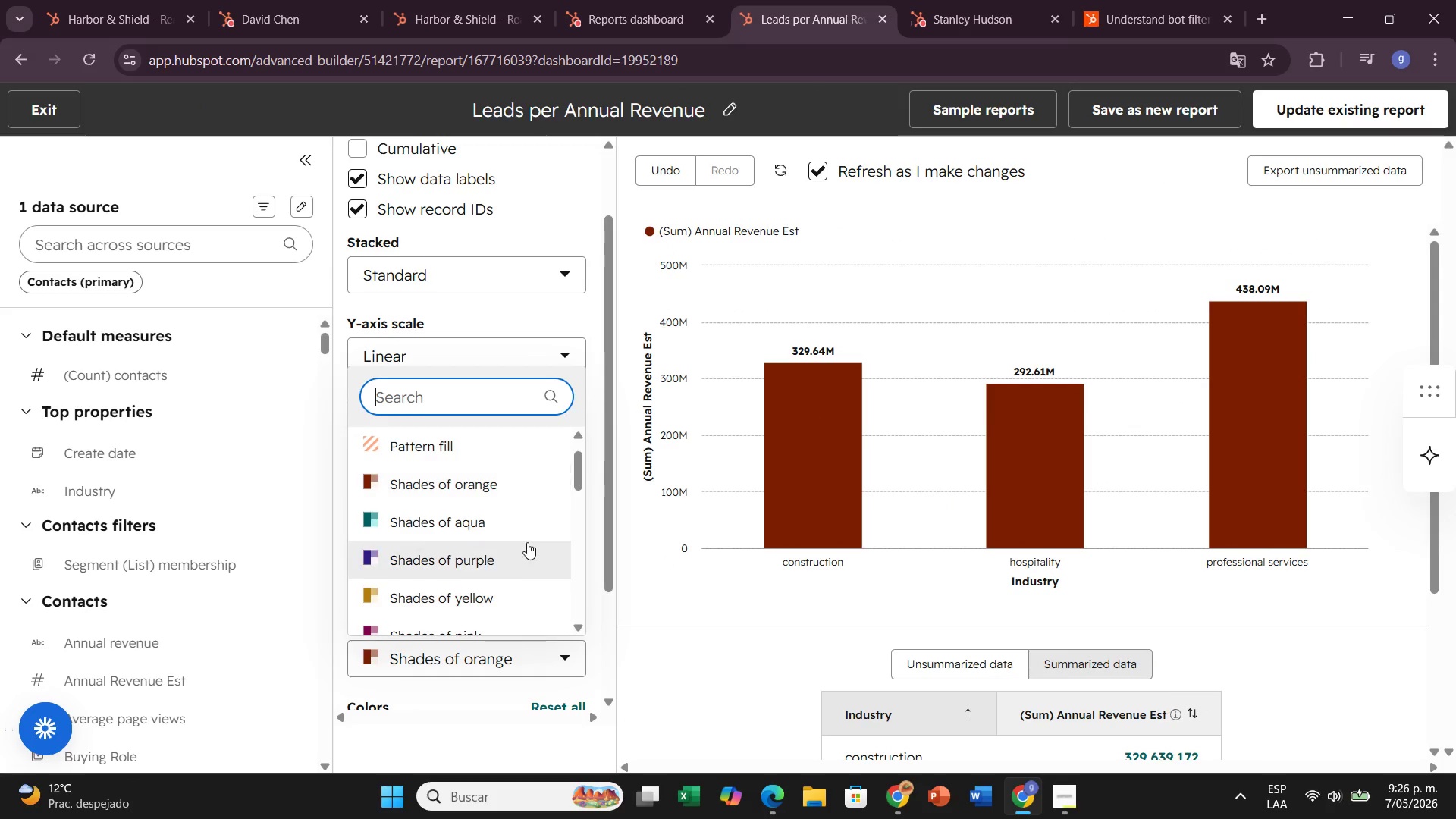 
scroll: coordinate [527, 542], scroll_direction: down, amount: 2.0
 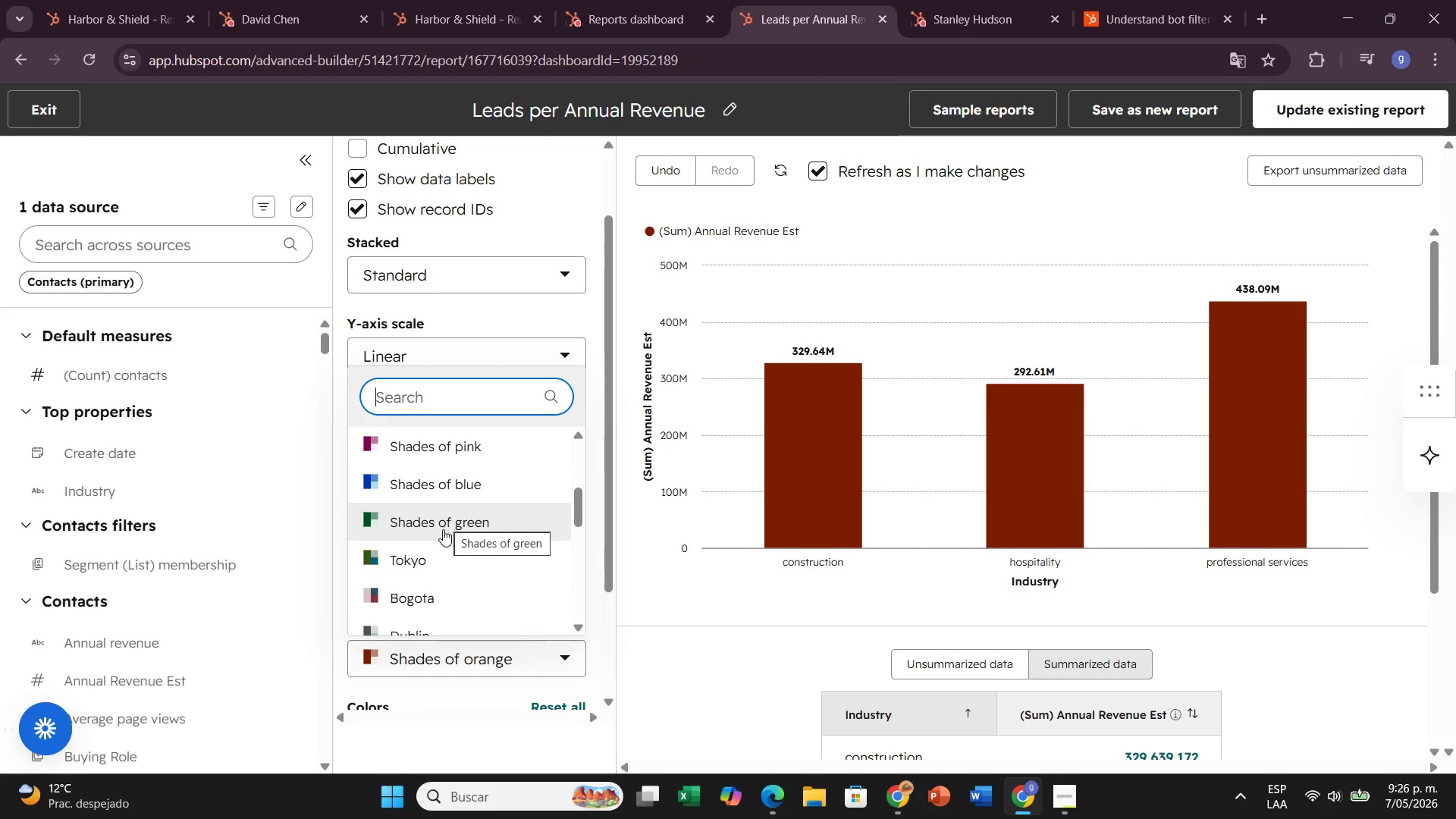 
left_click([438, 563])
 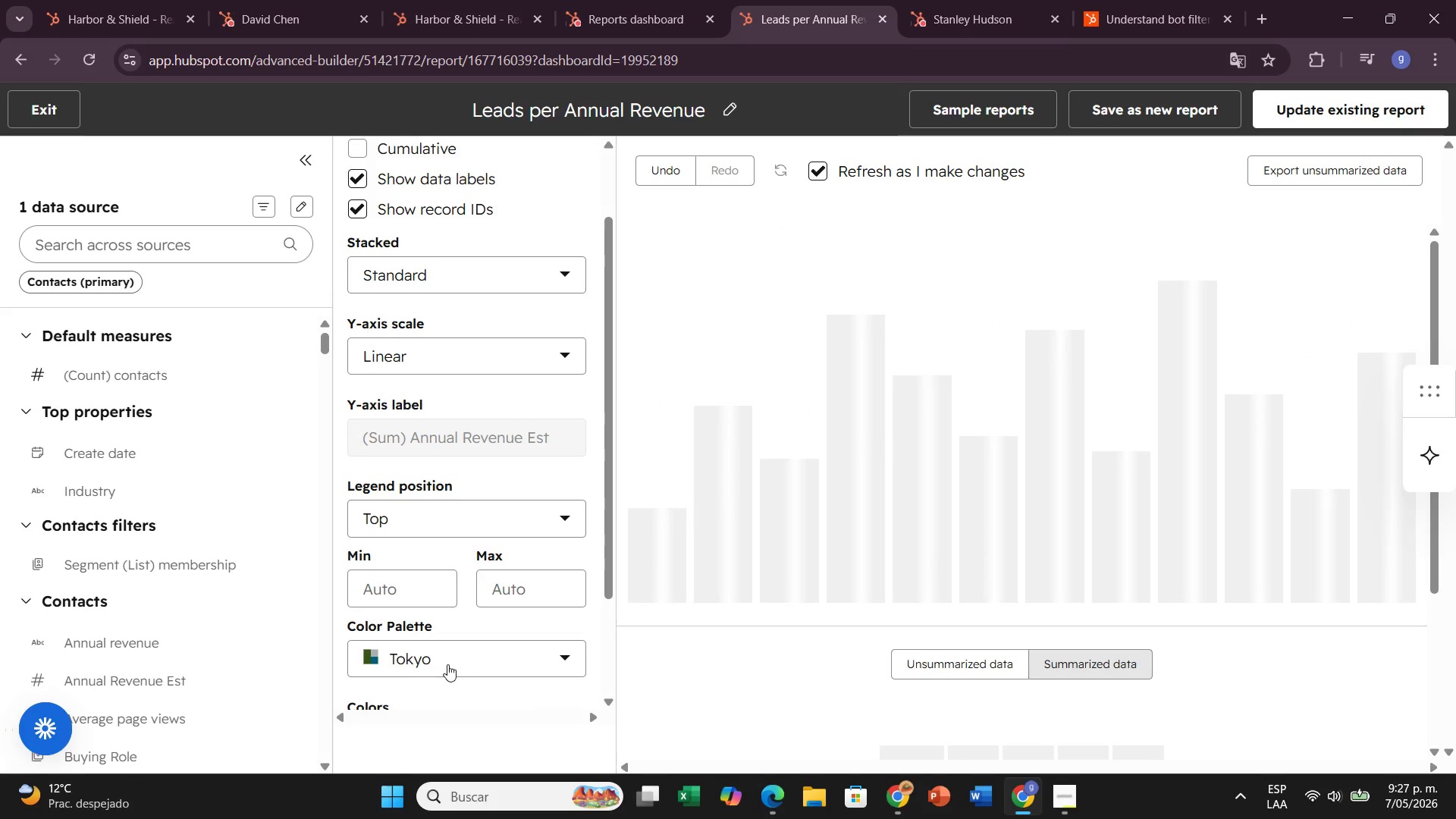 
left_click([447, 664])
 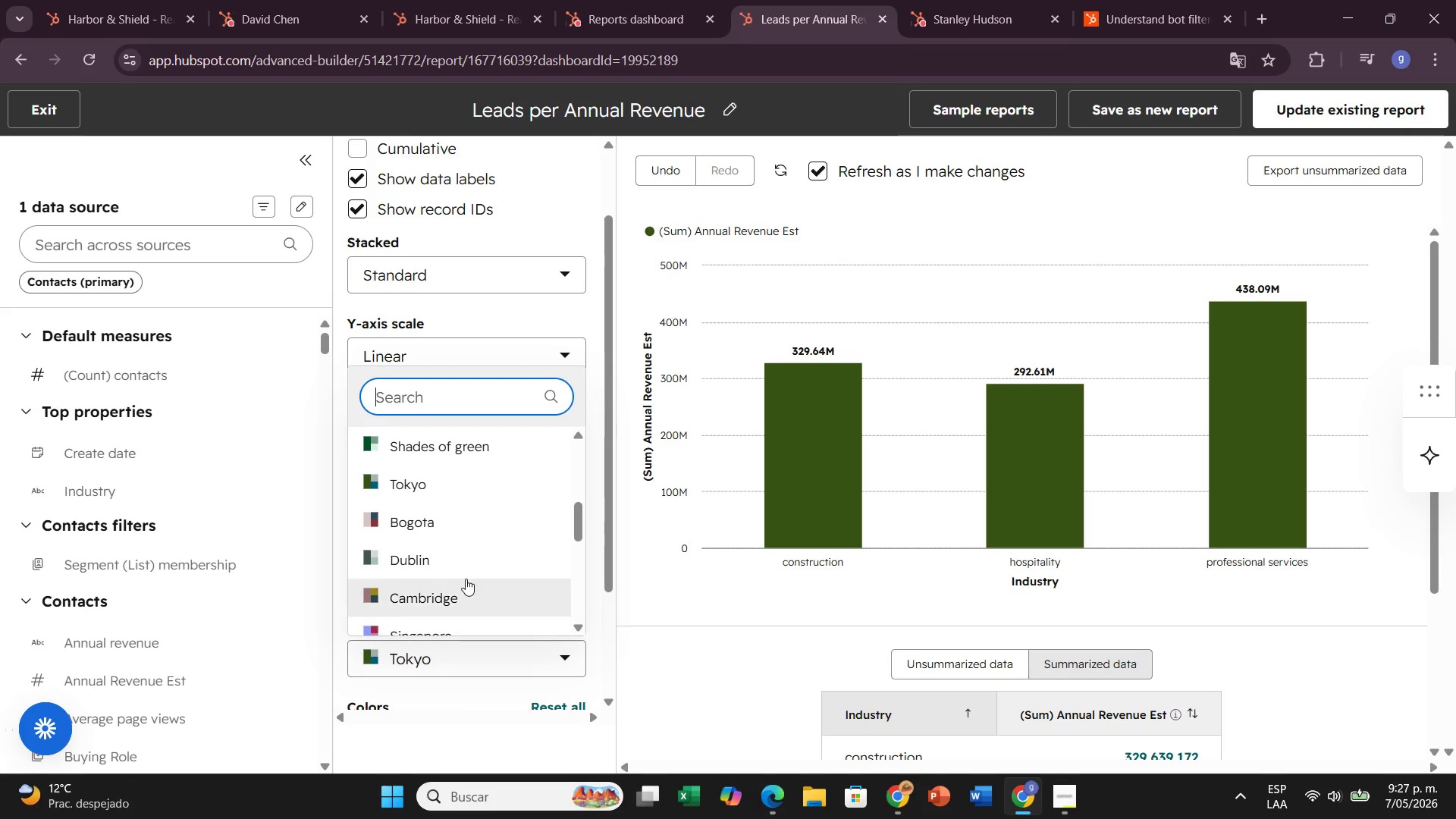 
scroll: coordinate [466, 579], scroll_direction: down, amount: 1.0
 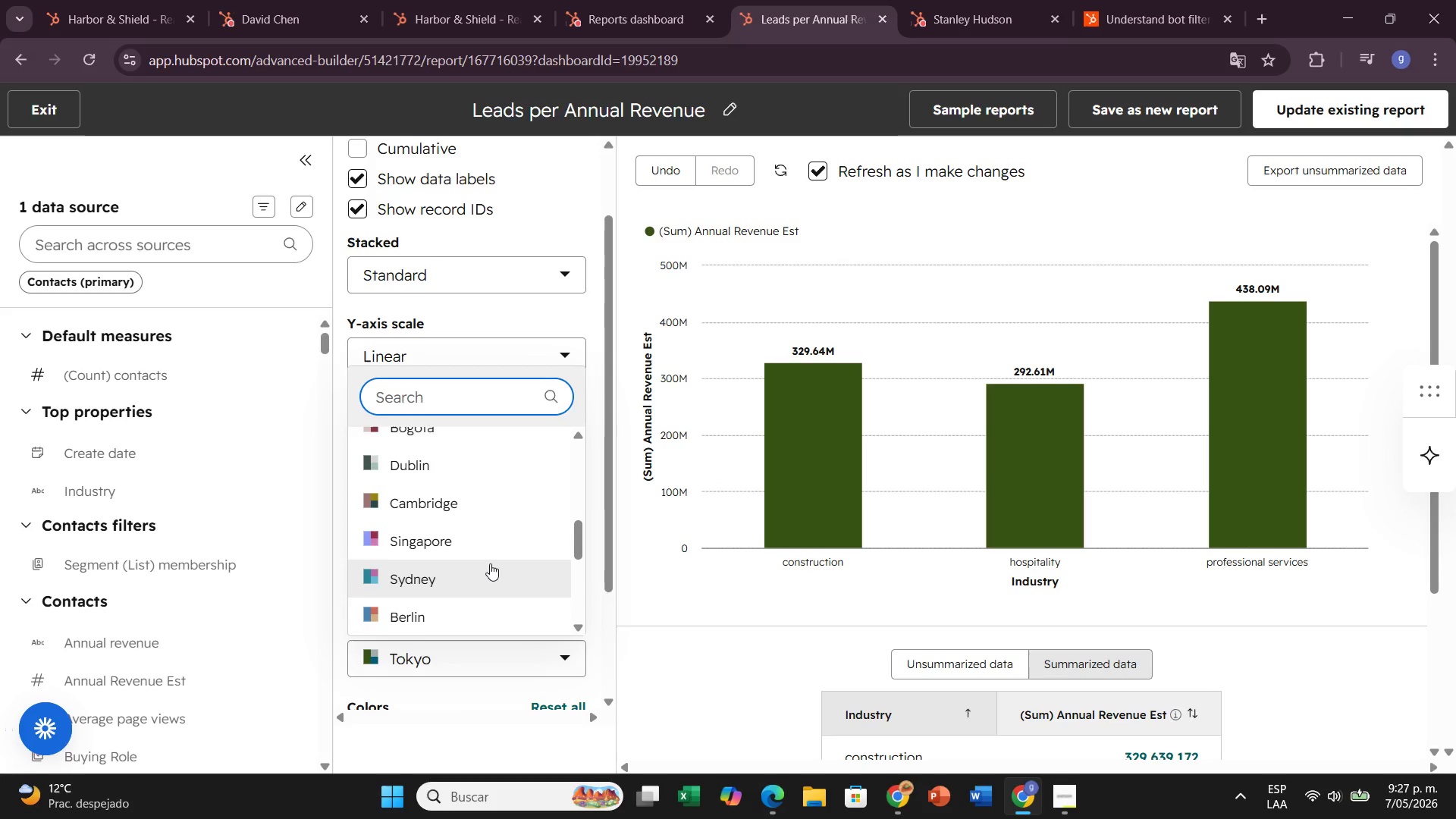 
scroll: coordinate [490, 563], scroll_direction: up, amount: 1.0
 